 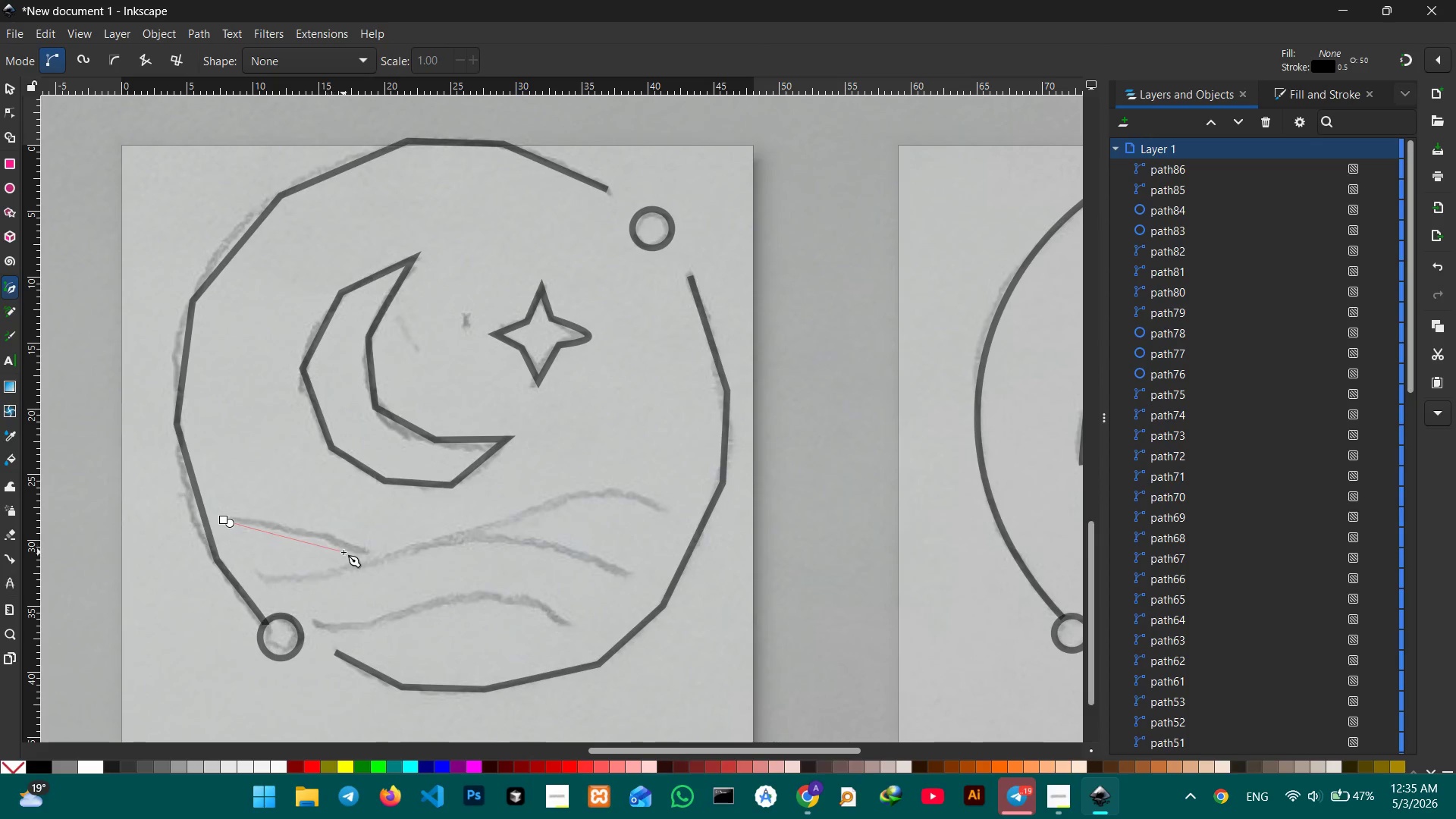 
left_click_drag(start_coordinate=[308, 532], to_coordinate=[311, 536])
 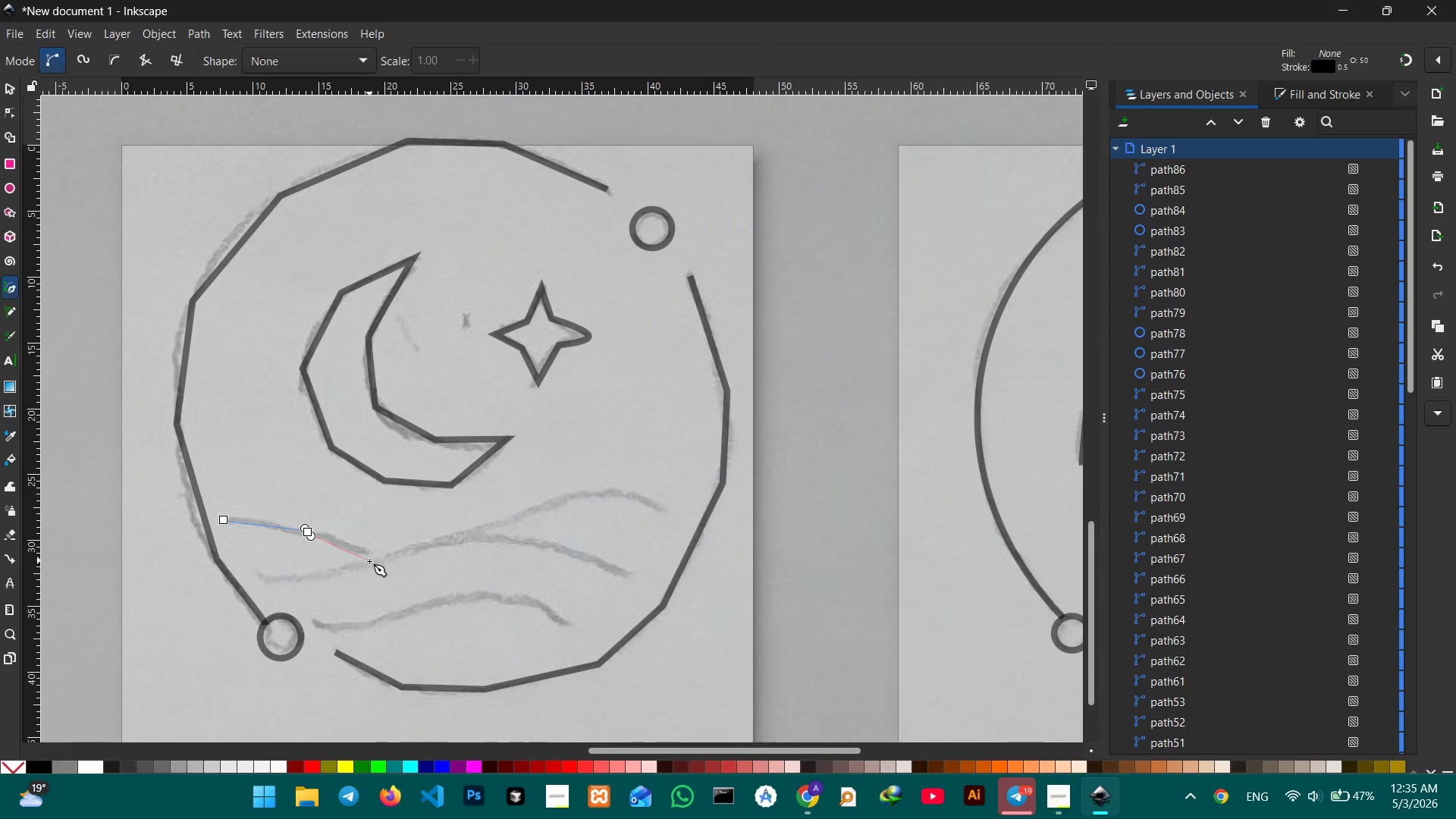 
left_click([370, 561])
 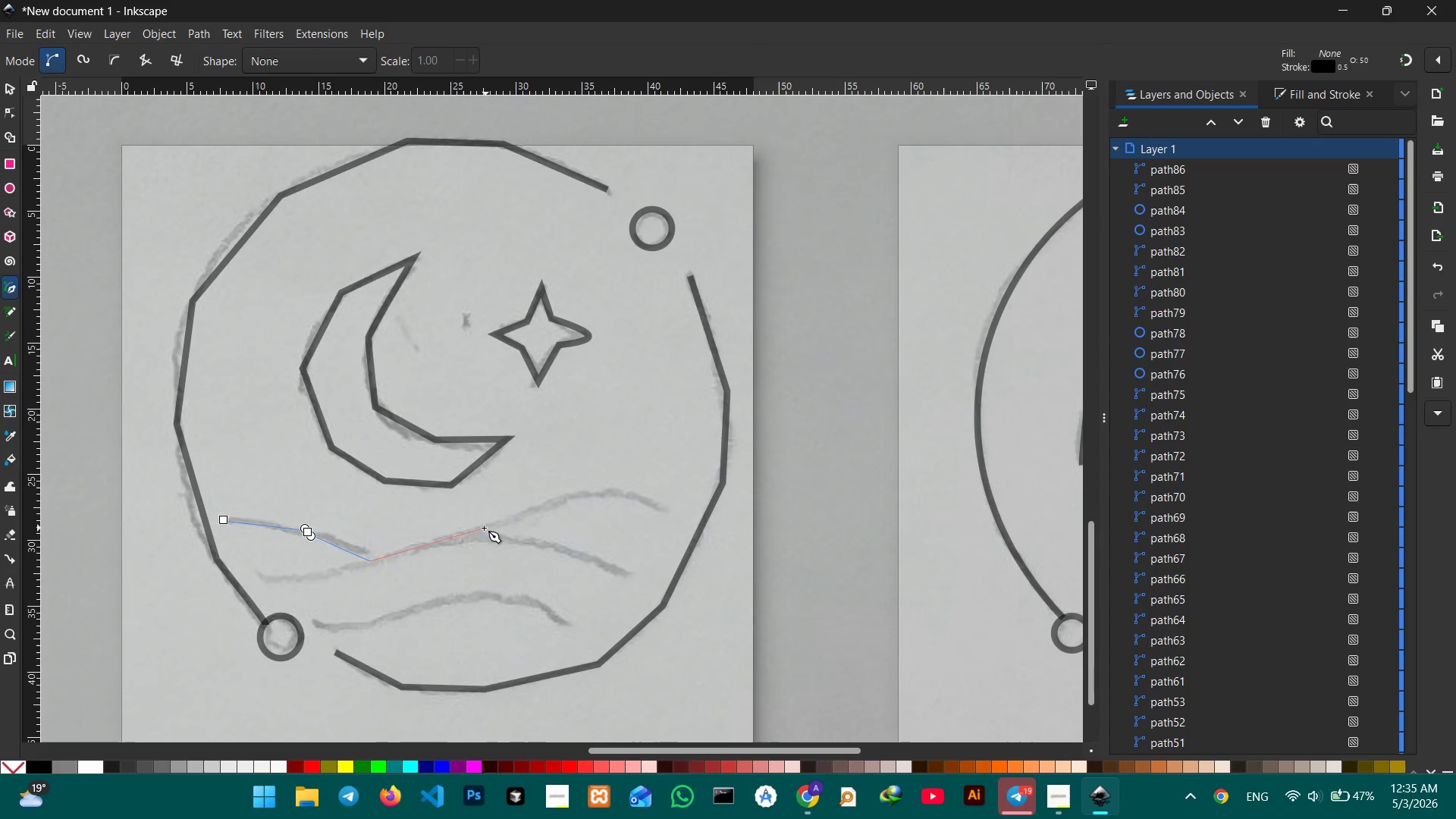 
wait(5.16)
 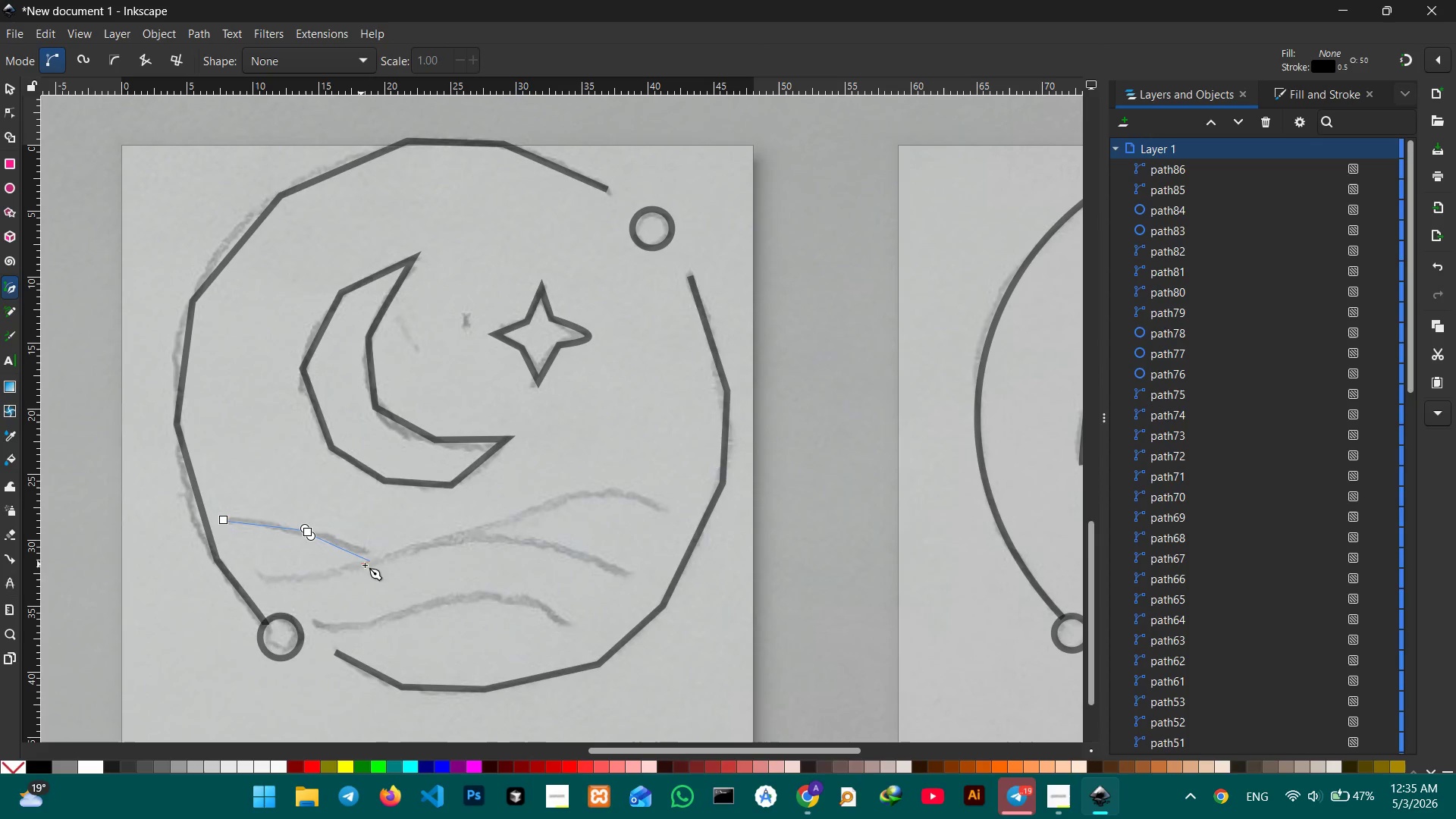 
left_click([577, 494])
 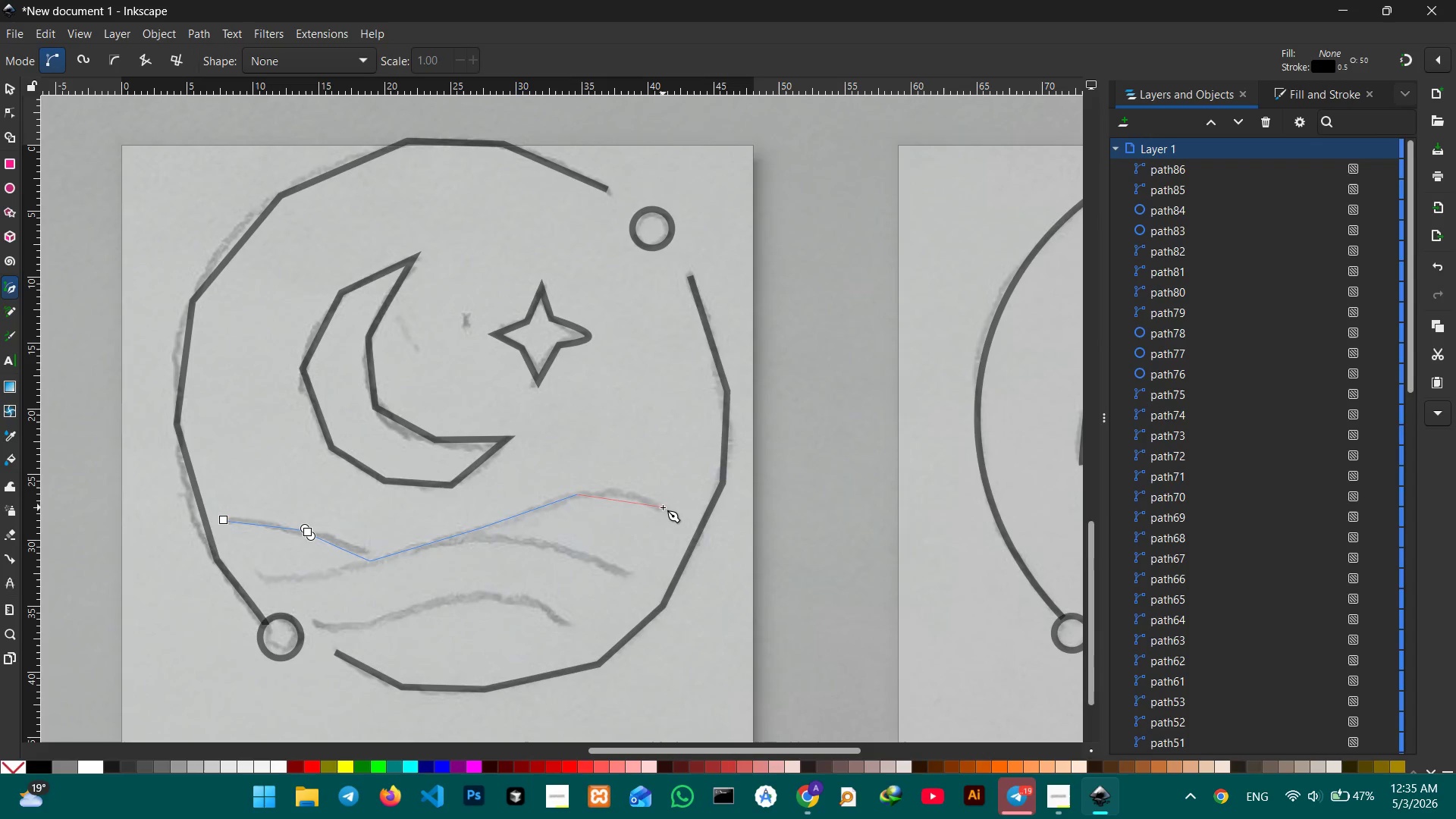 
left_click([664, 510])
 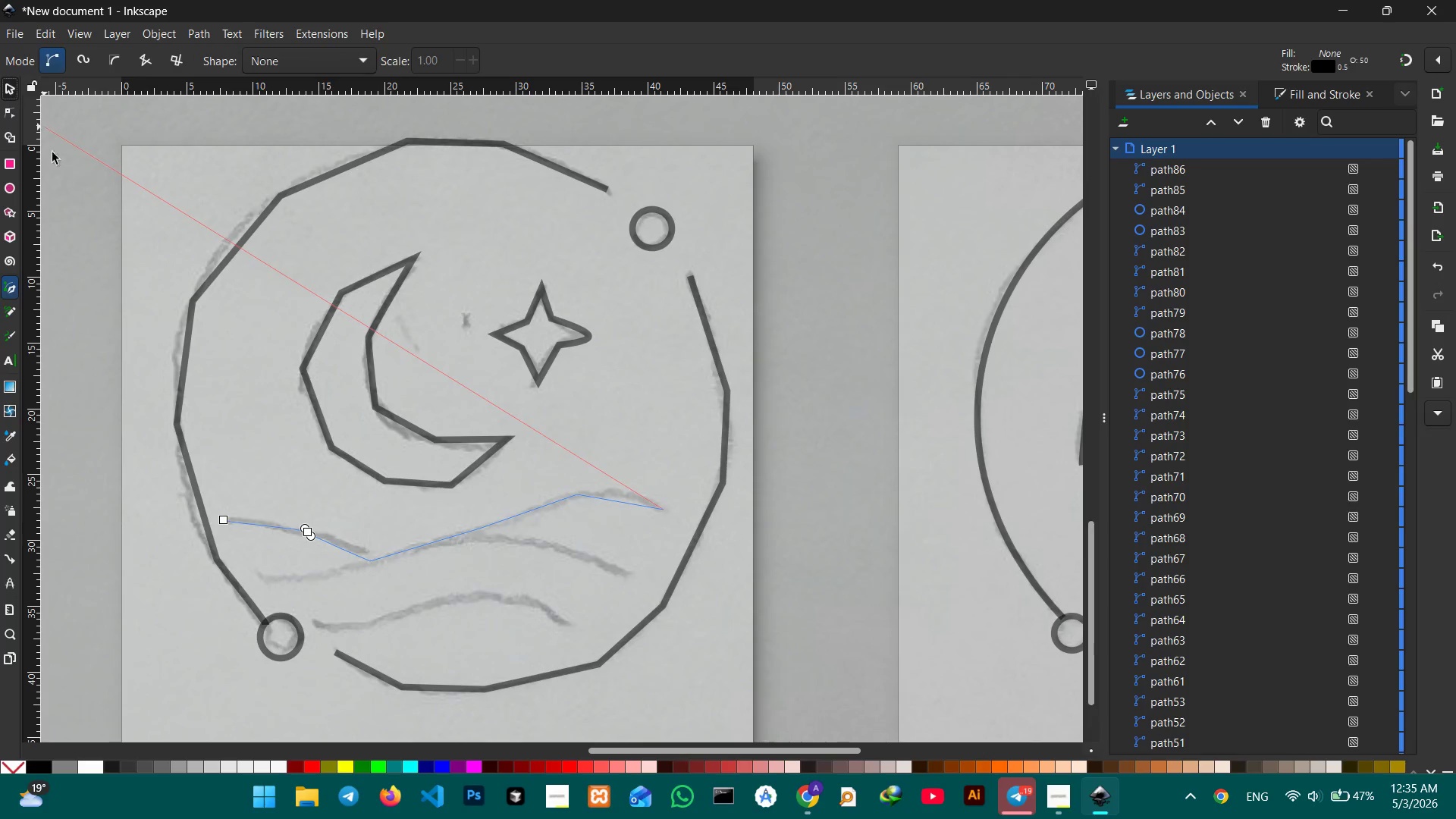 
left_click([105, 264])
 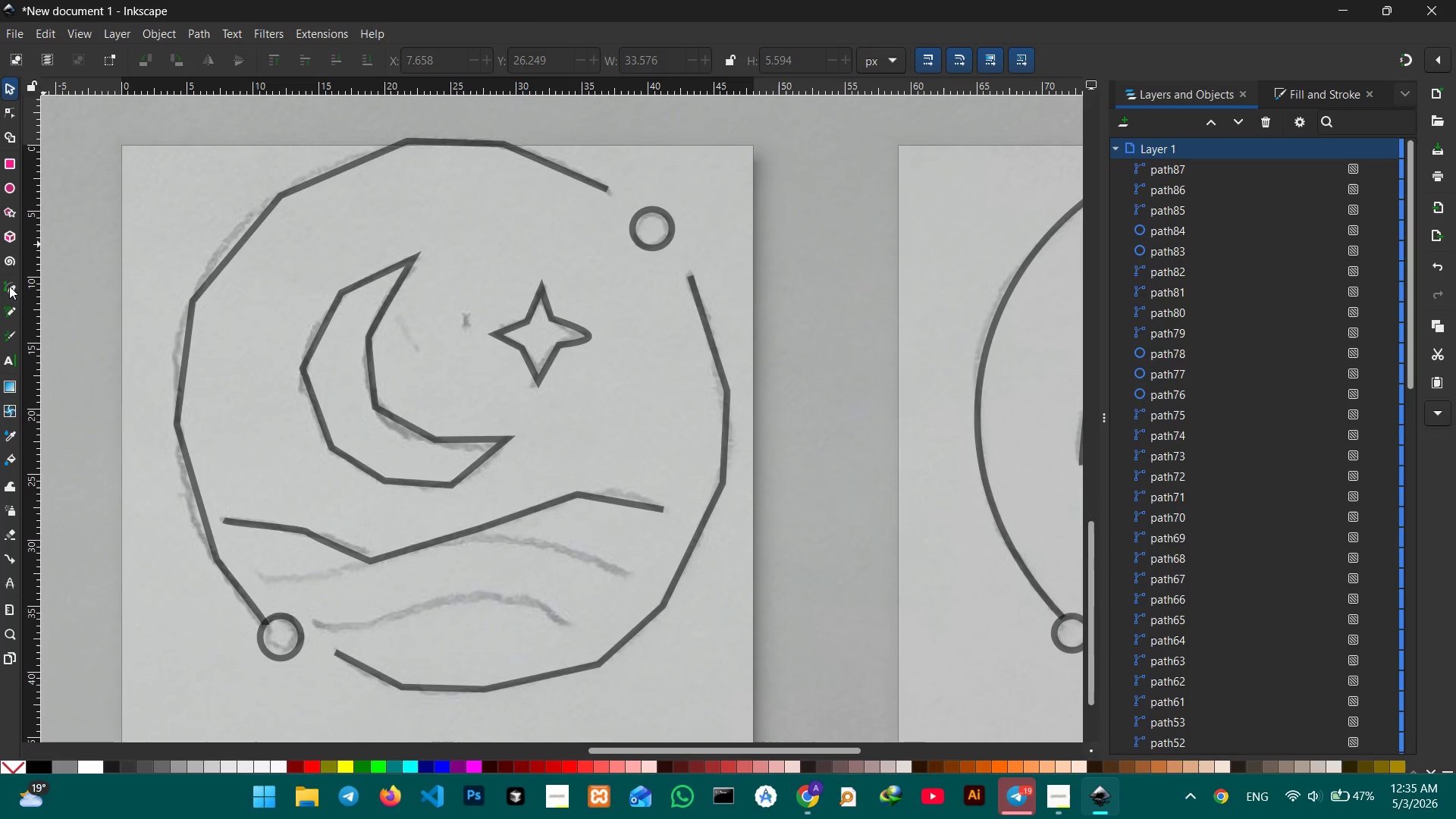 
left_click([9, 284])
 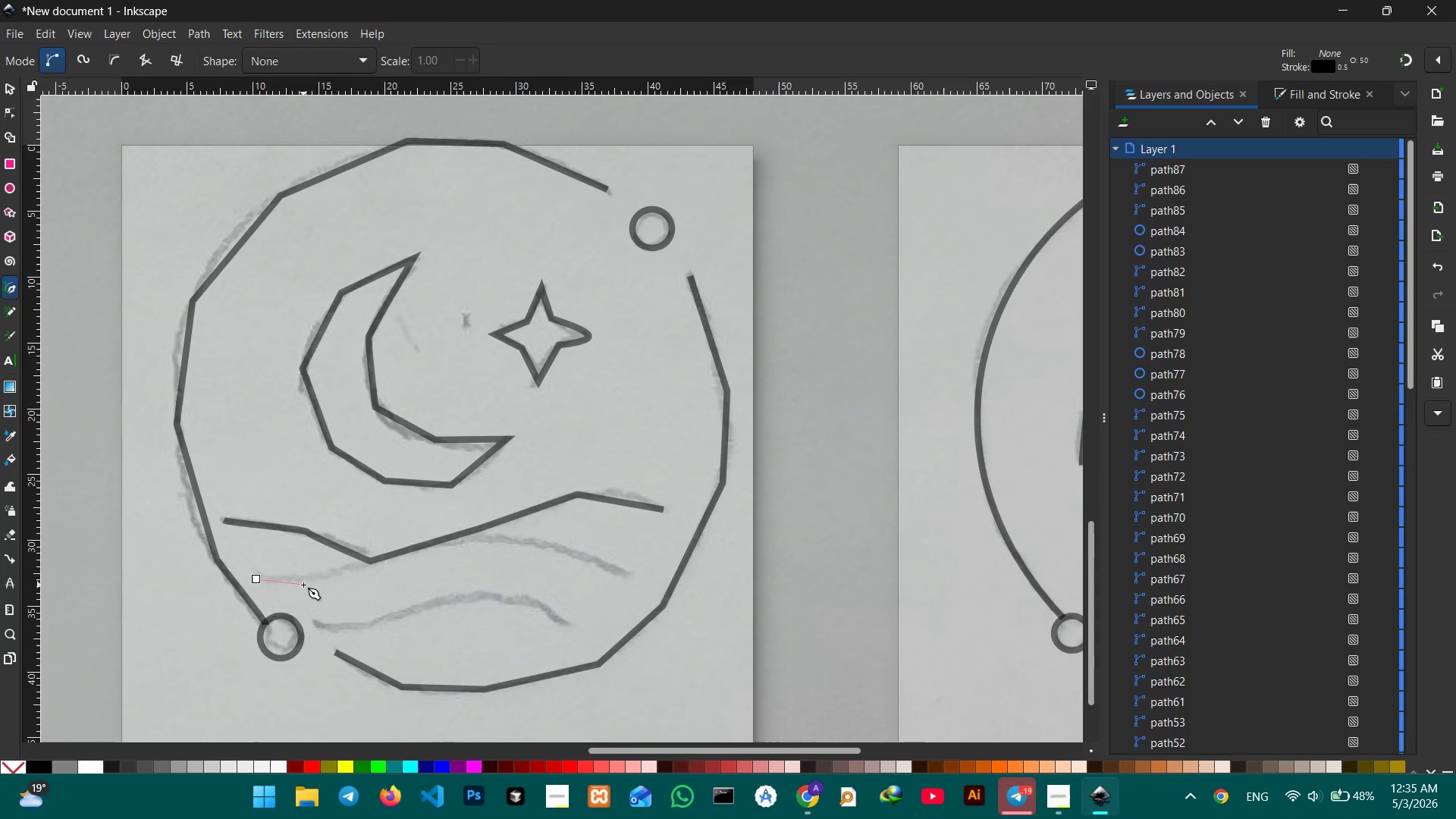 
left_click([332, 578])
 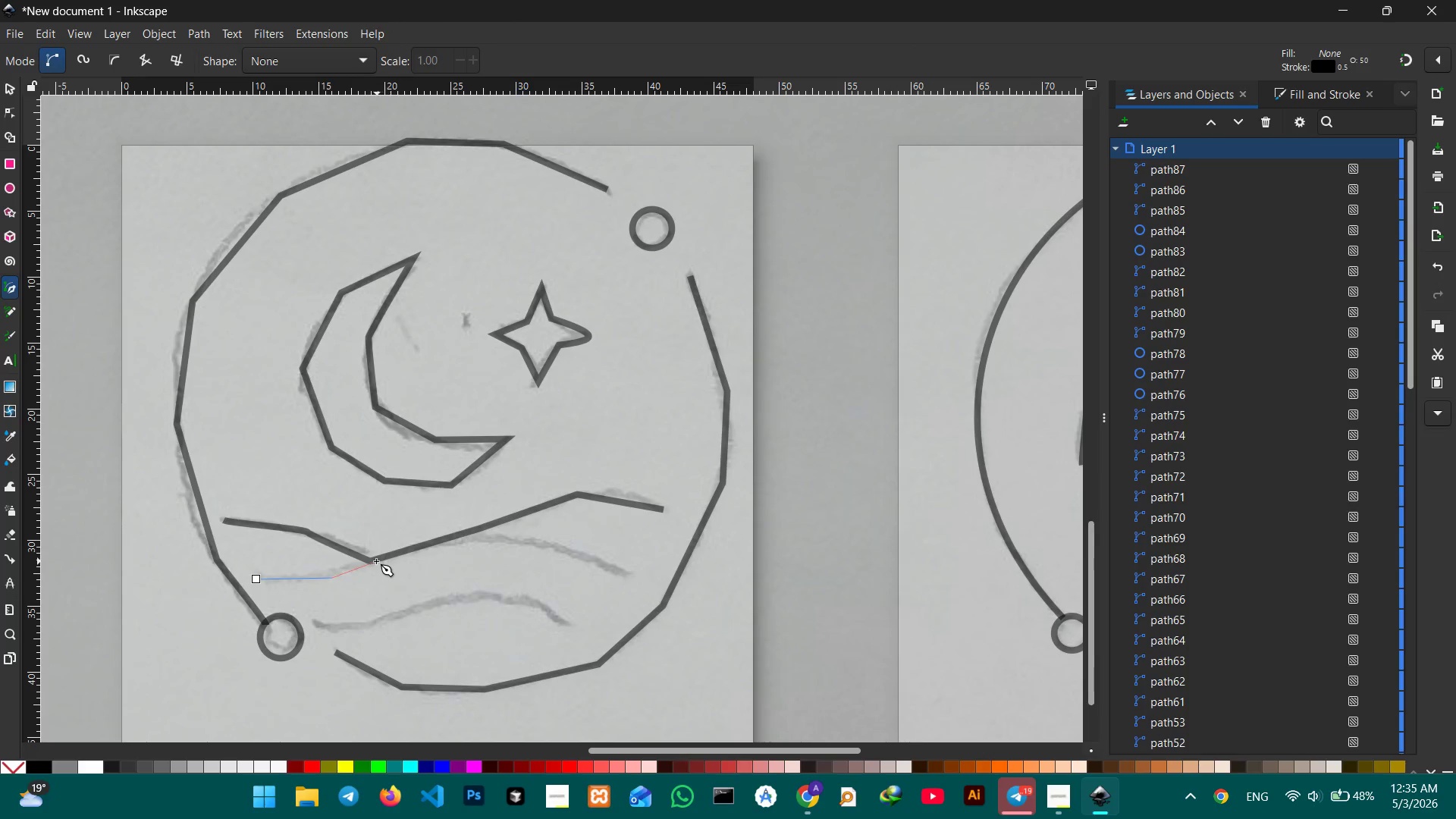 
left_click([371, 561])
 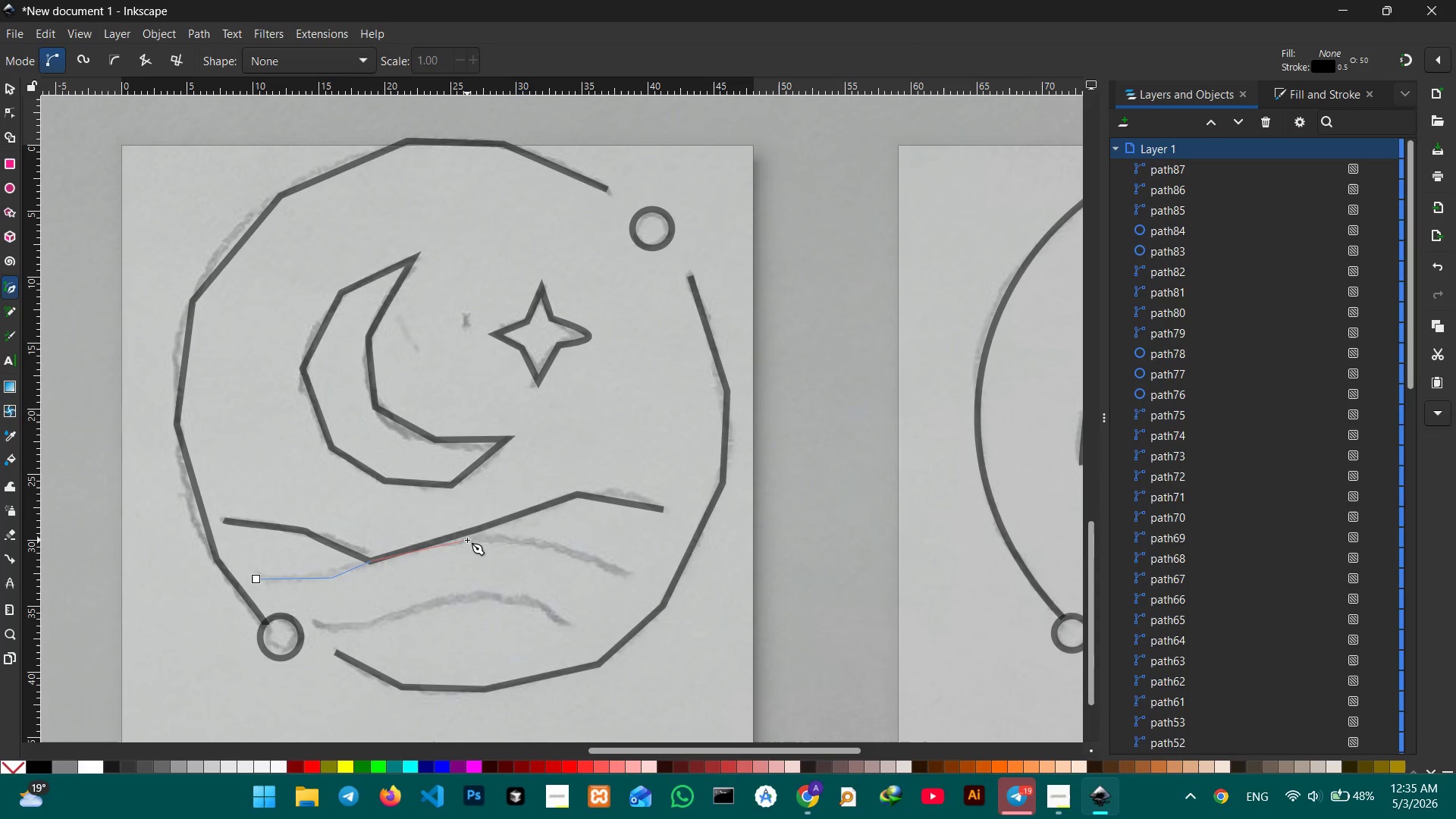 
left_click([467, 538])
 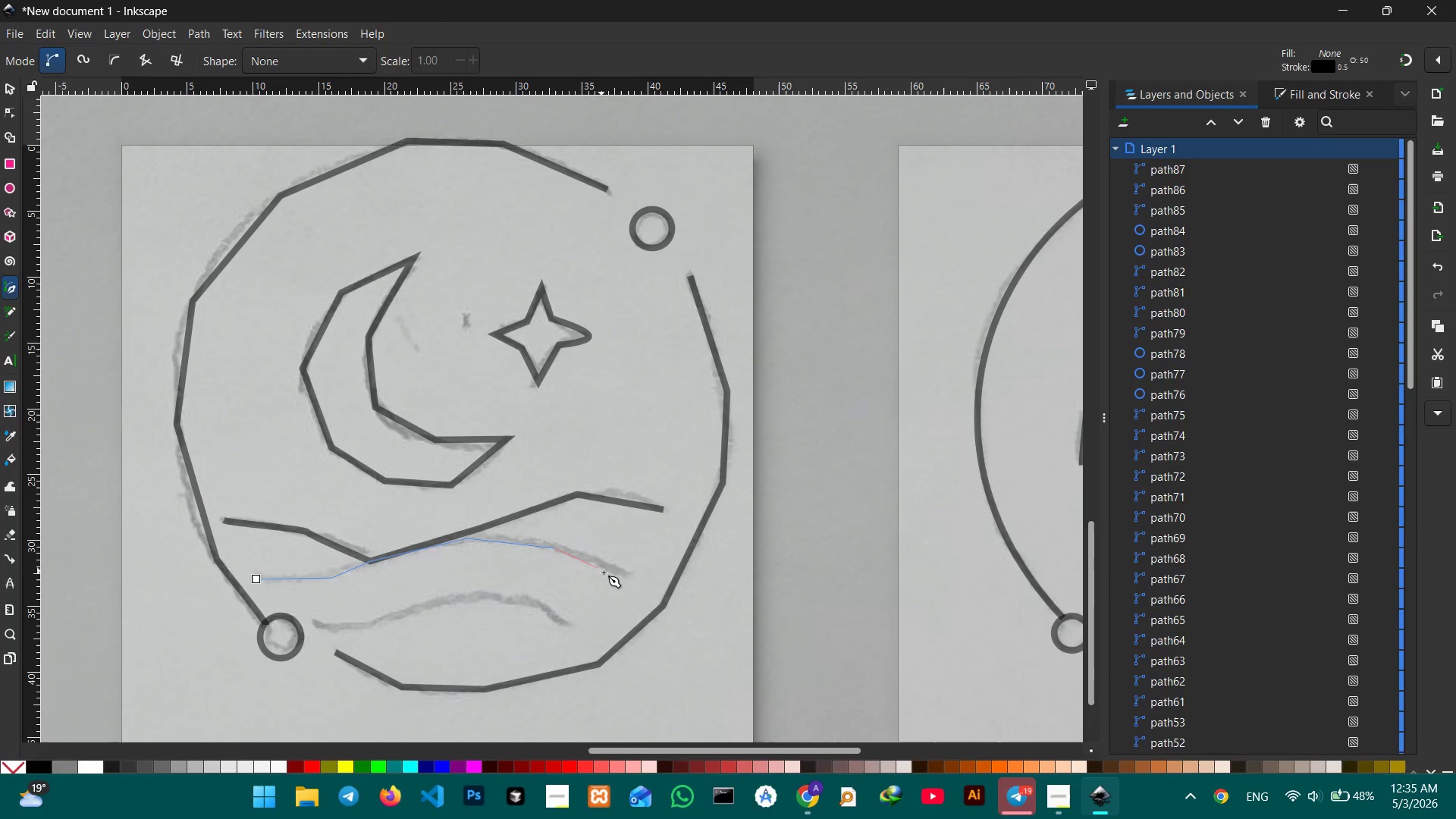 
left_click([624, 576])
 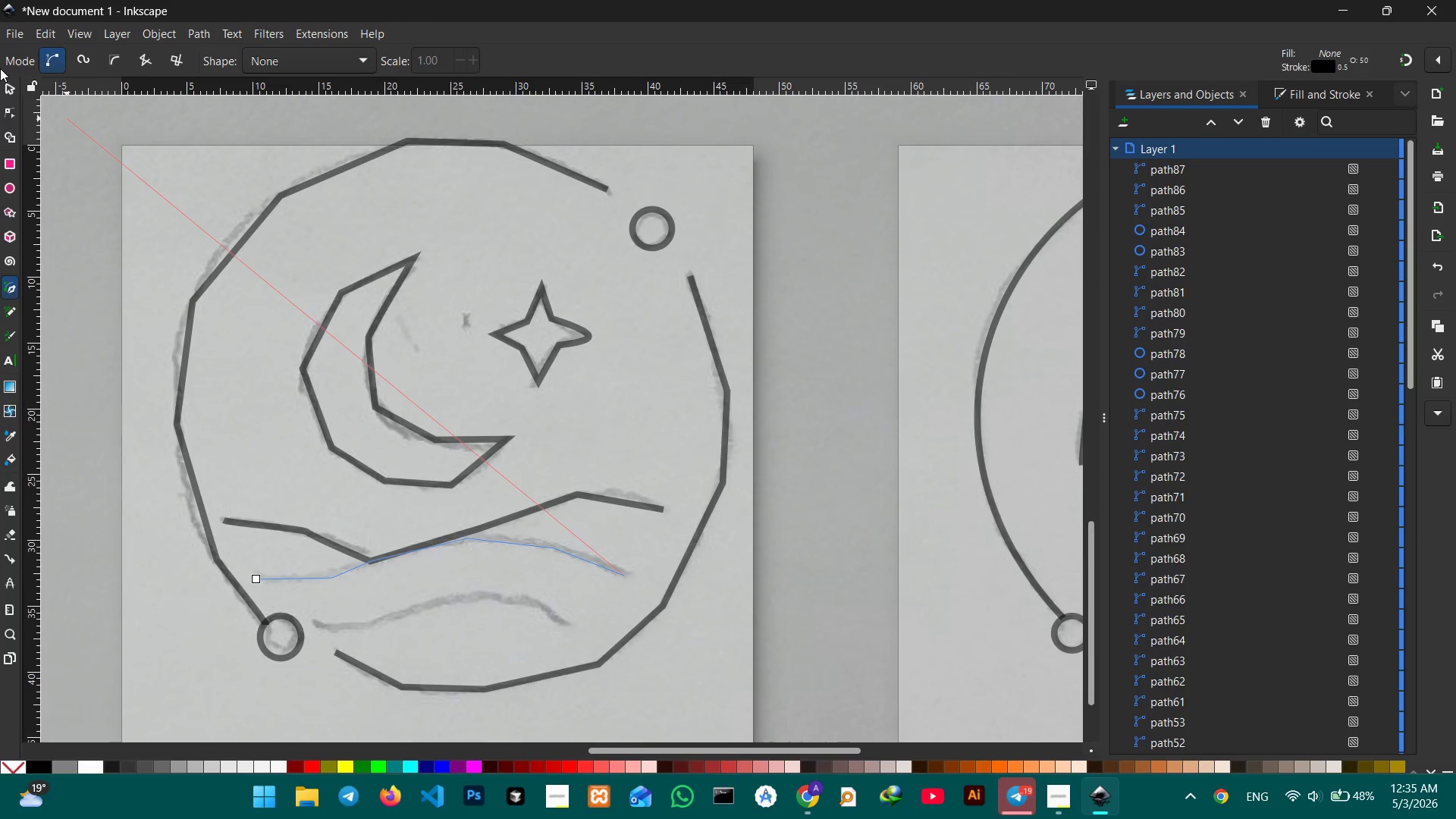 
left_click([8, 93])
 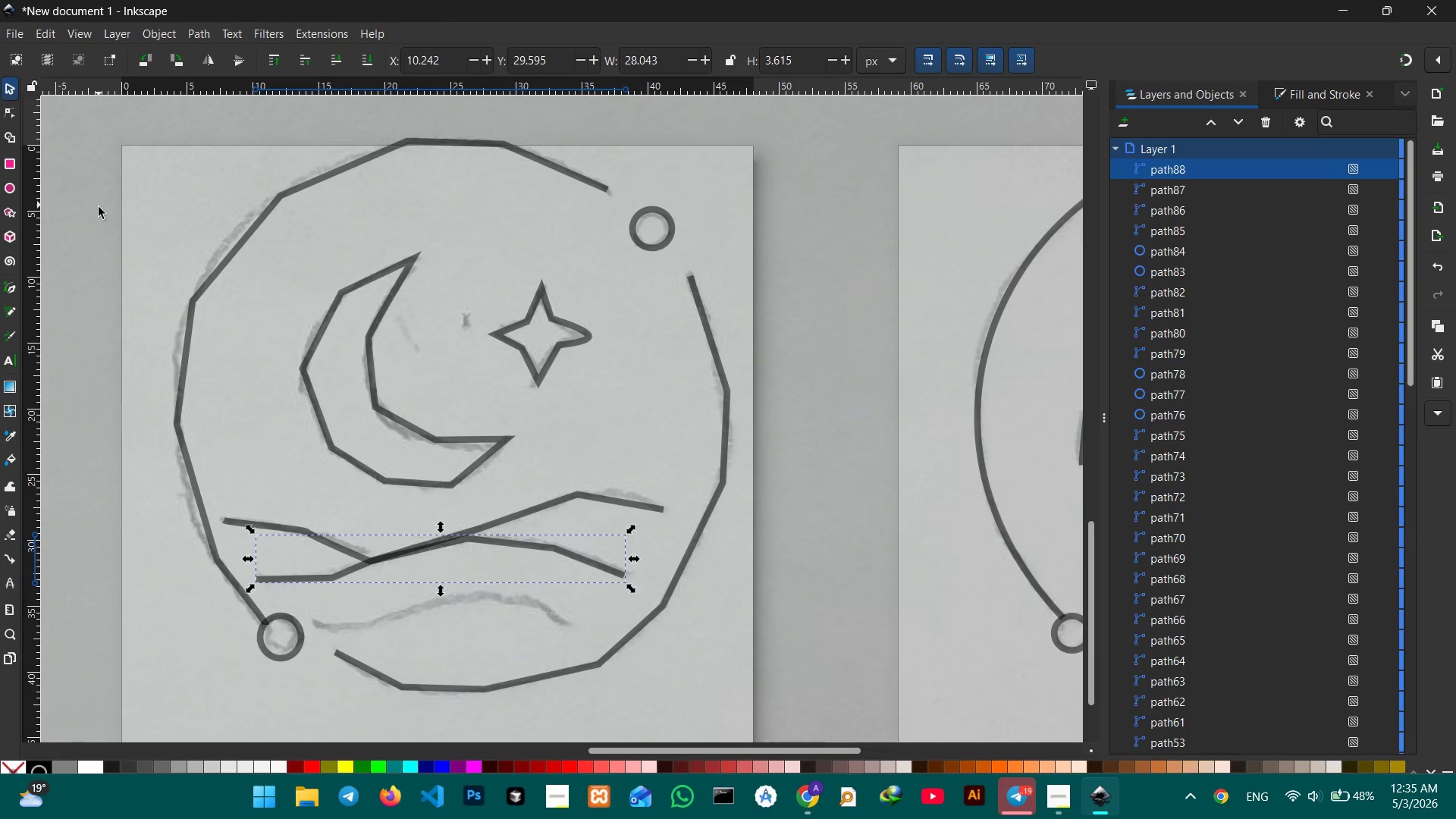 
double_click([97, 208])
 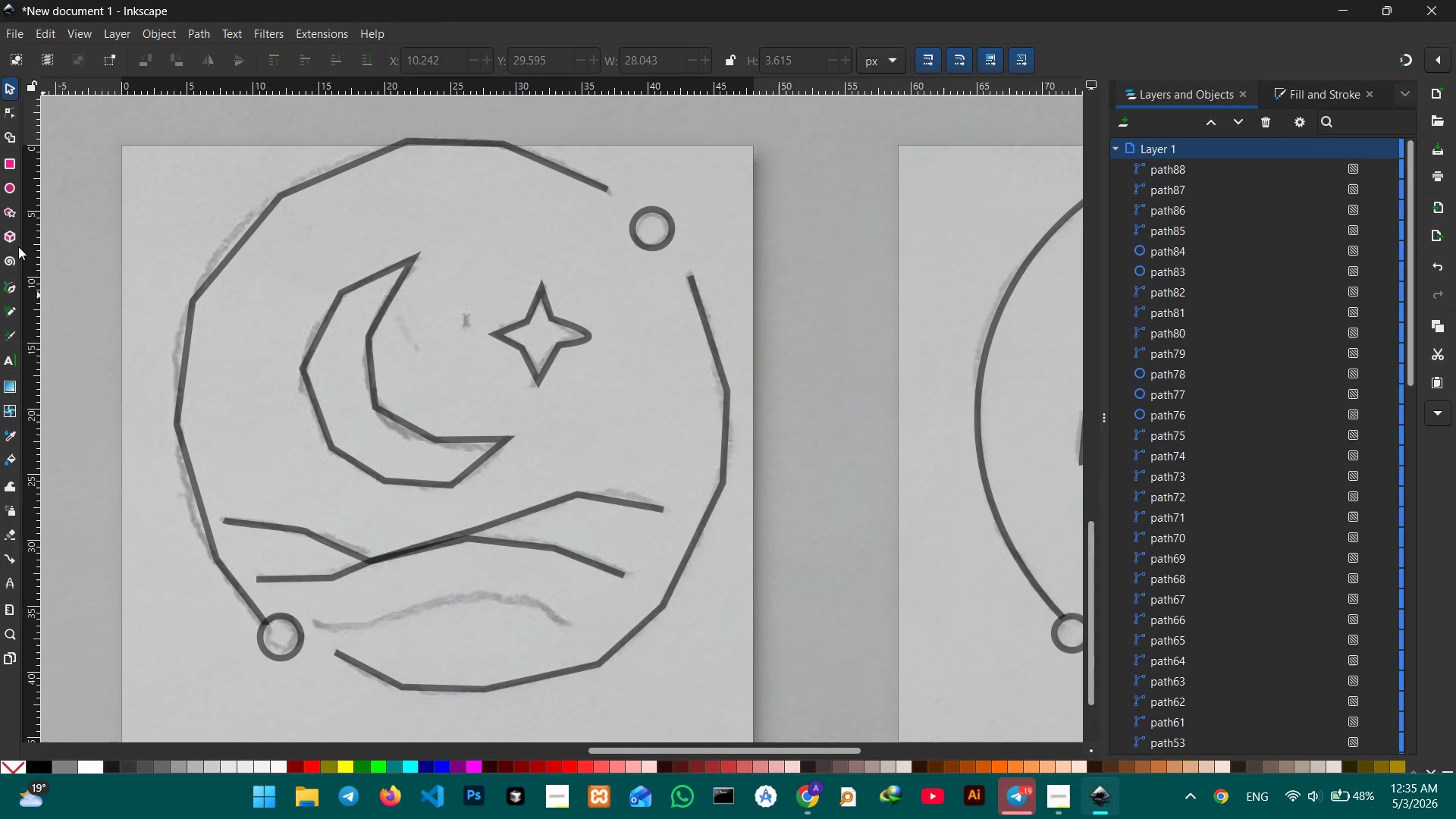 
left_click([4, 287])
 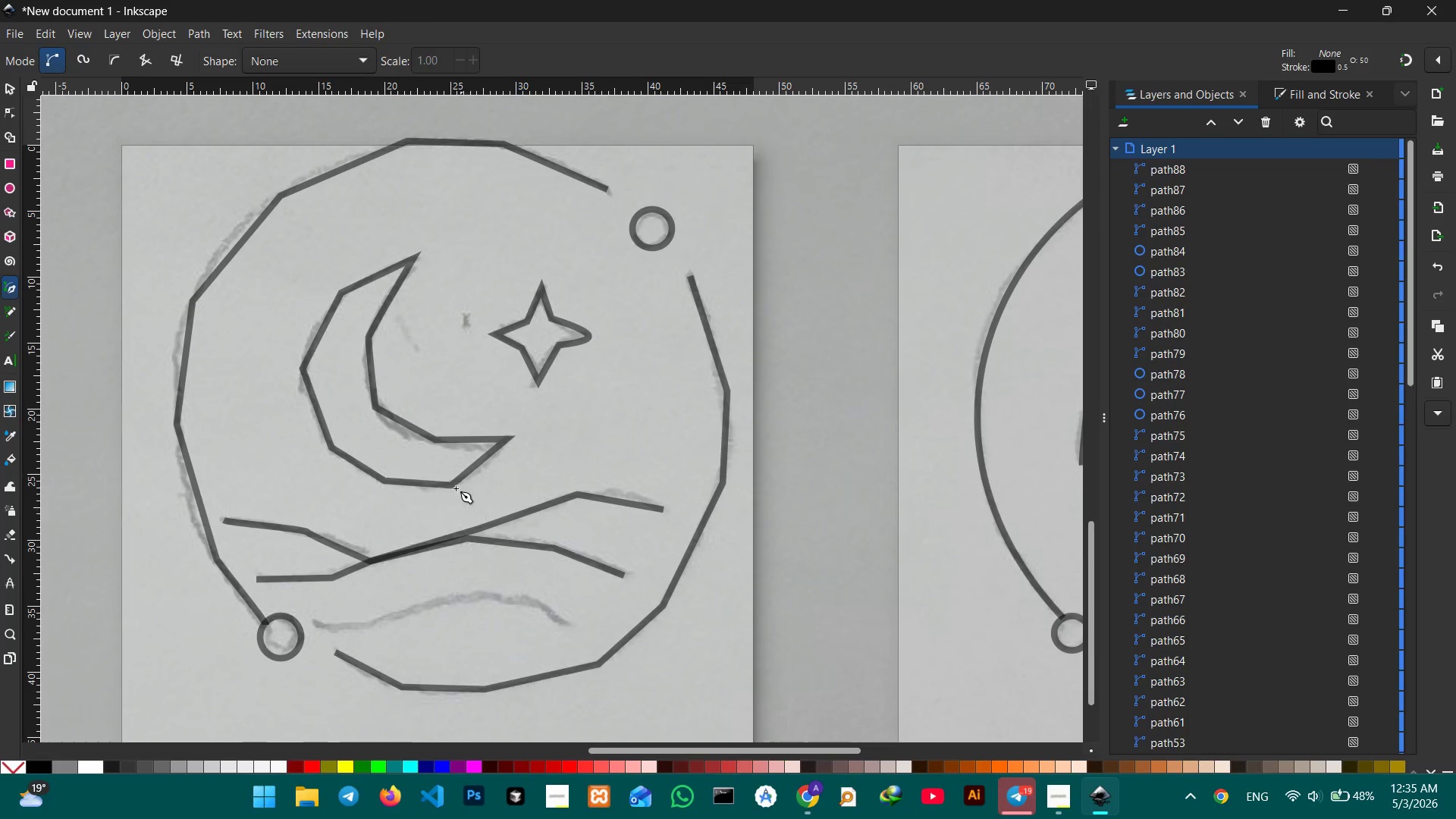 
scroll: coordinate [438, 474], scroll_direction: down, amount: 1.0
 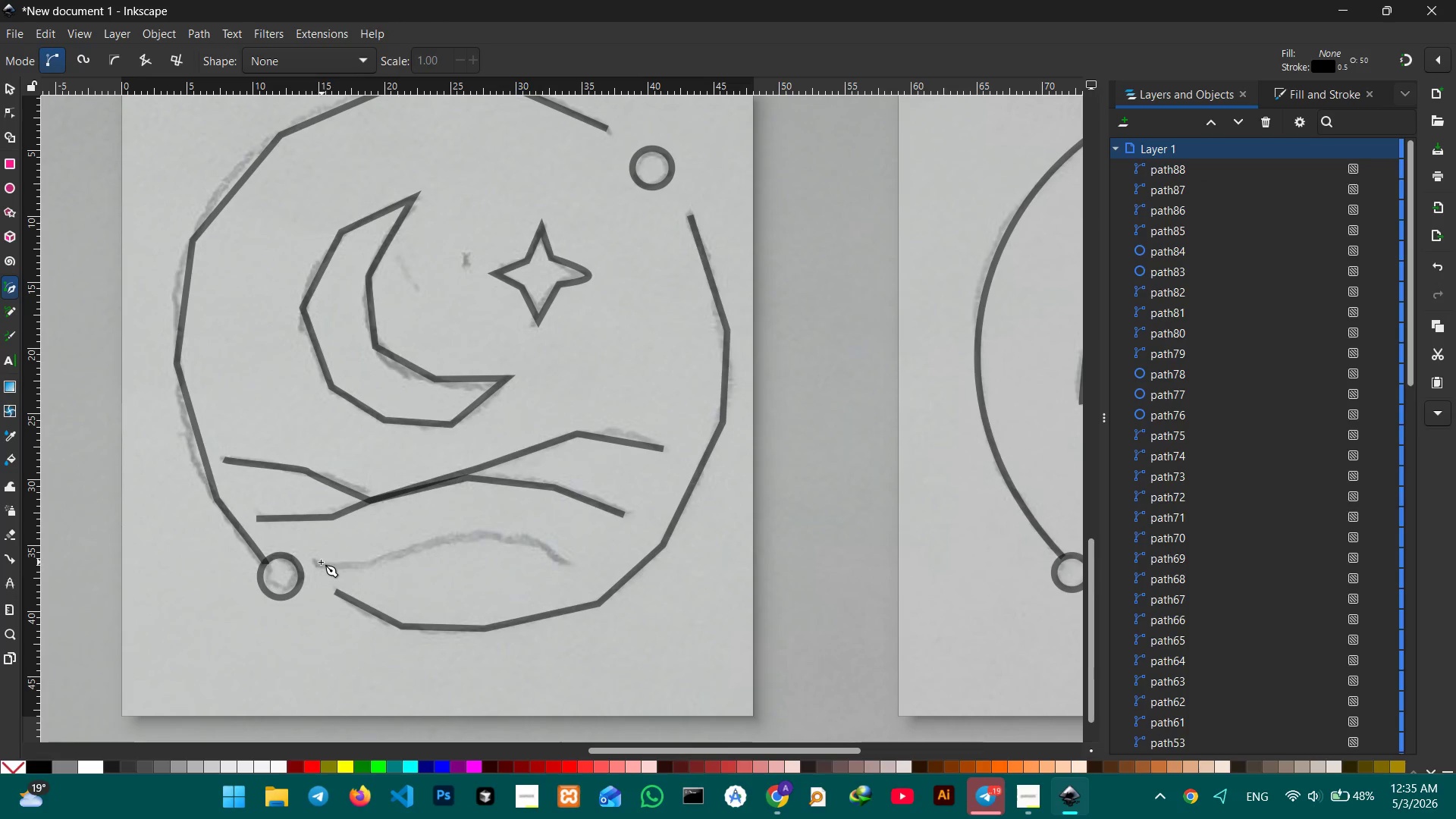 
left_click([313, 560])
 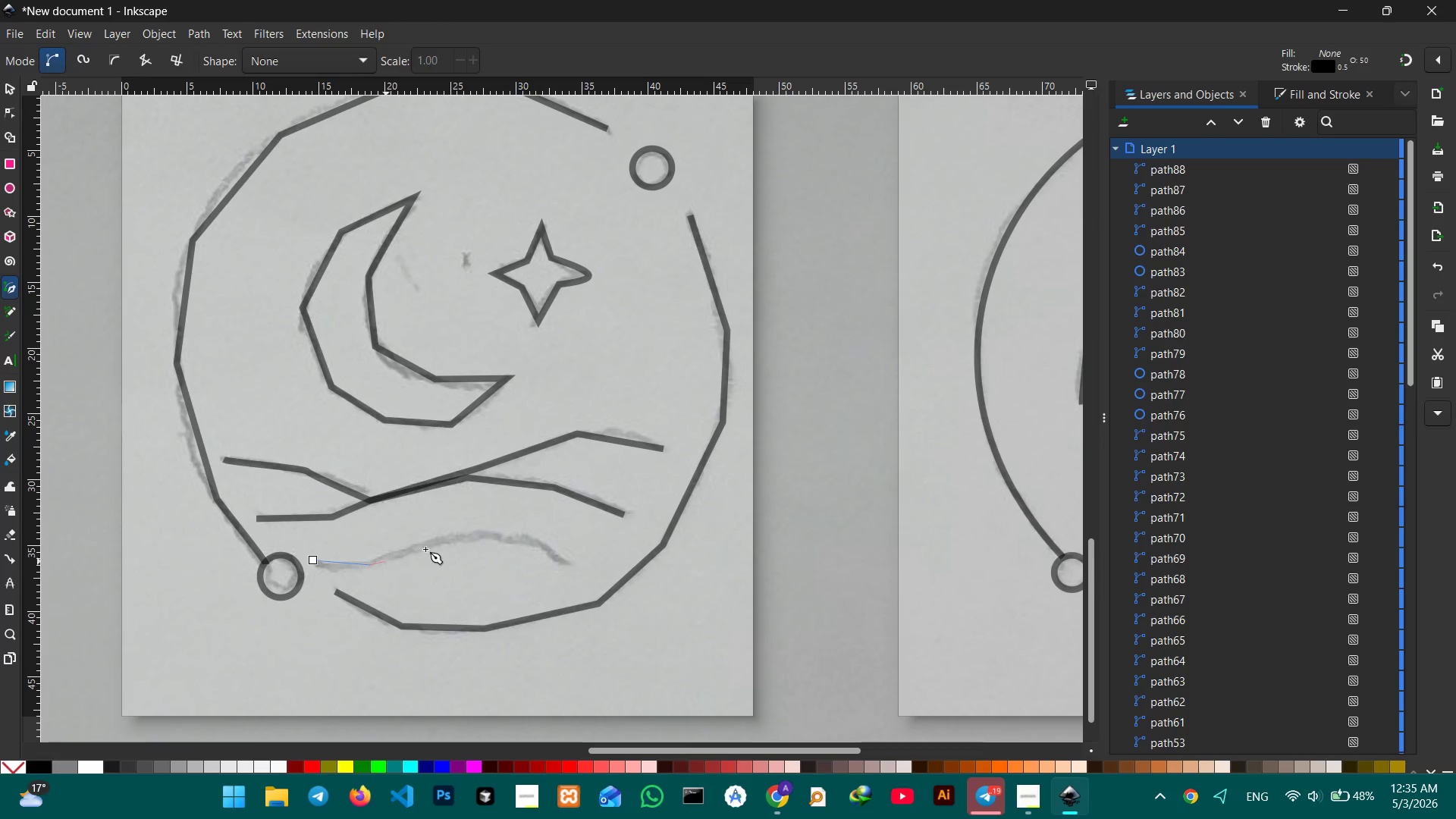 
double_click([464, 535])
 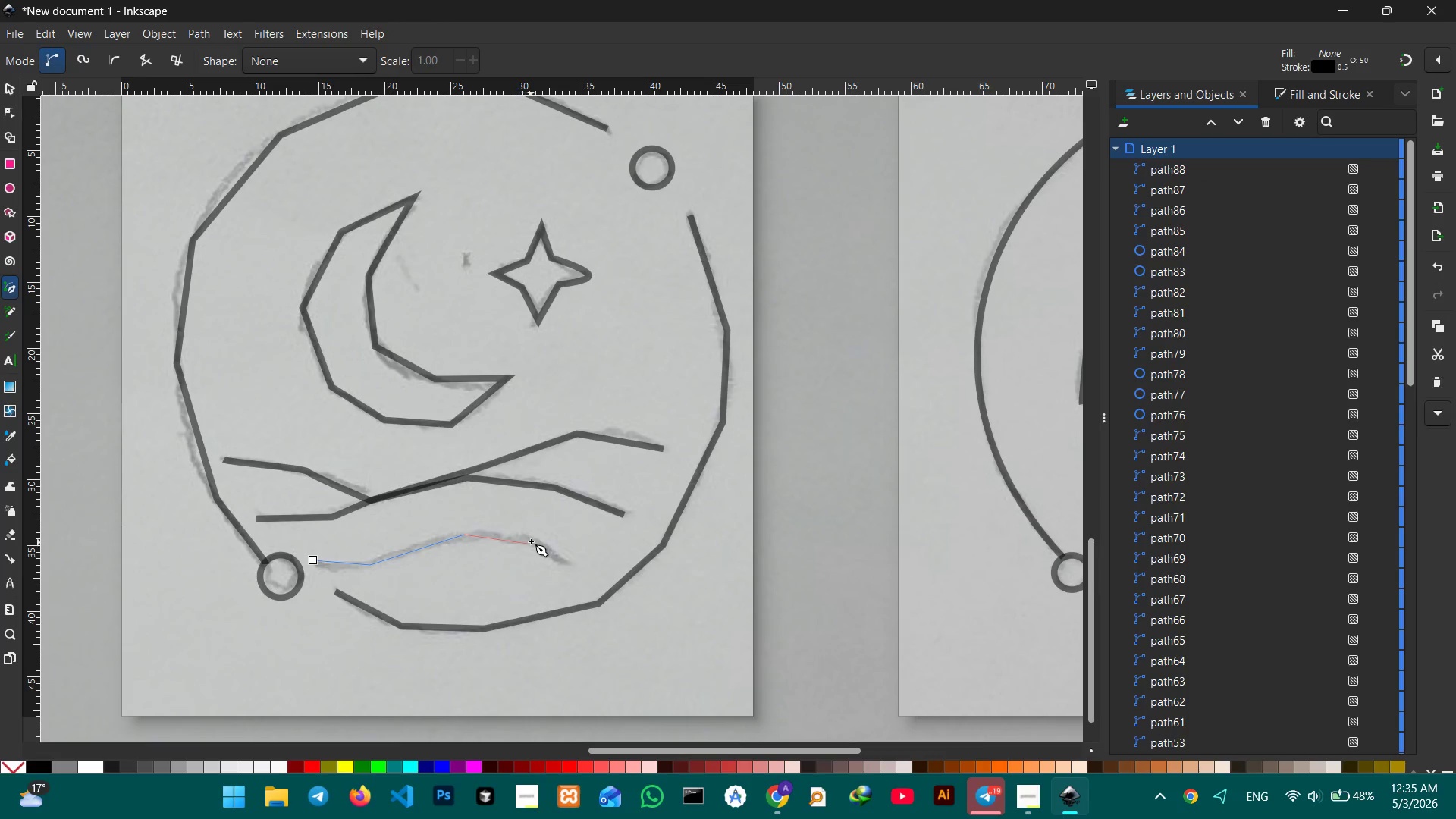 
left_click([531, 541])
 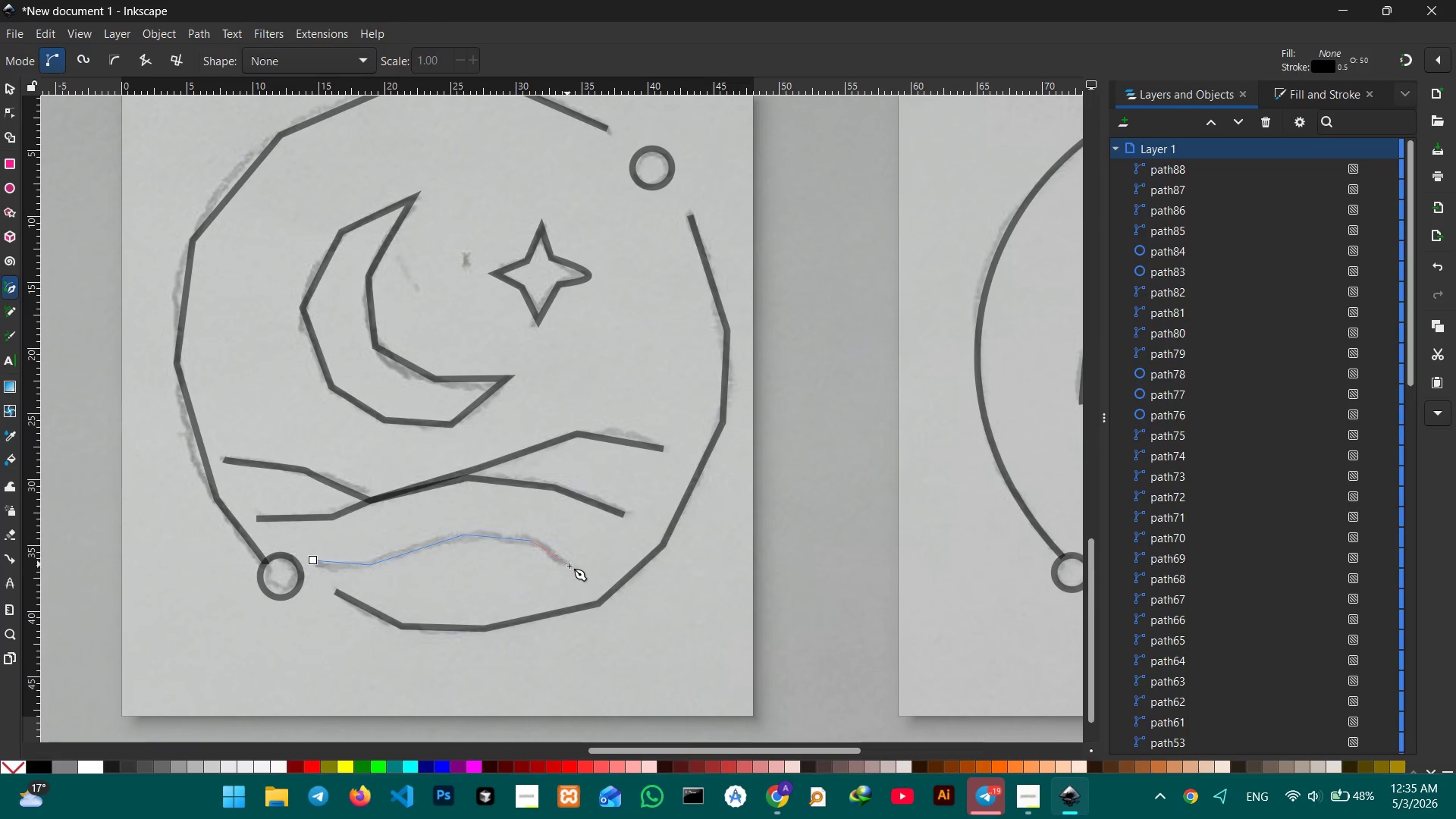 
double_click([570, 567])
 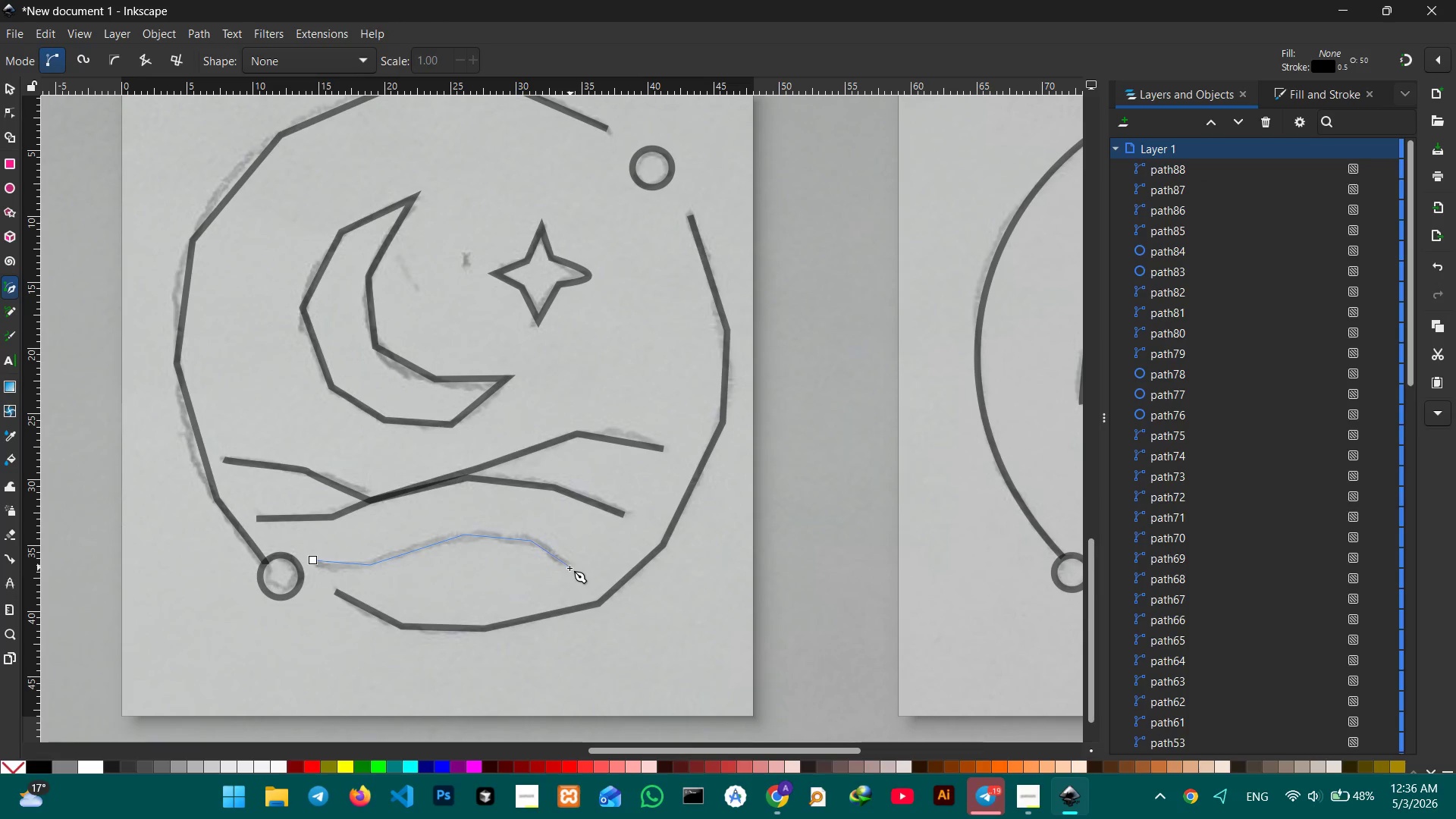 
key(Space)
 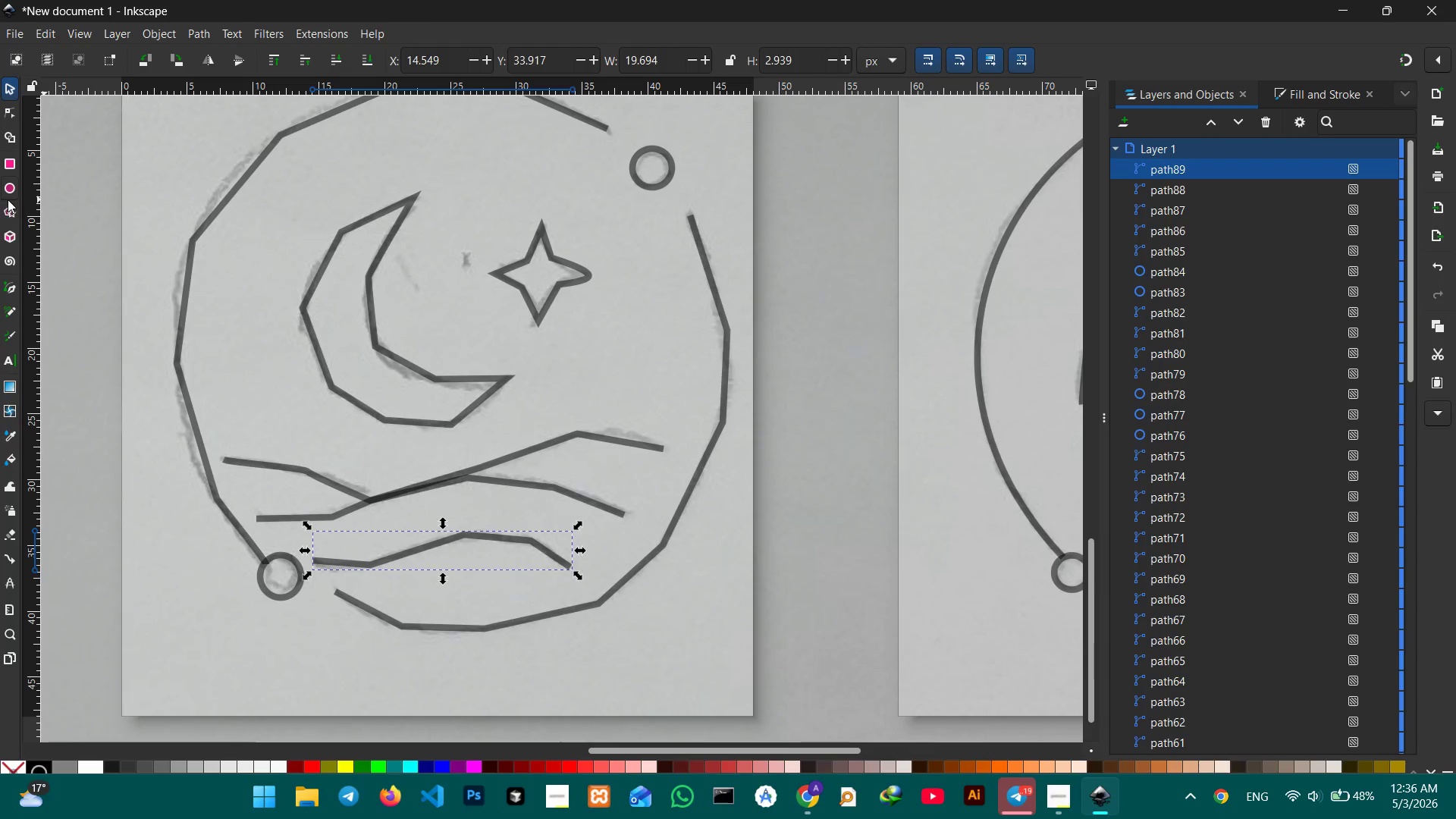 
left_click([3, 109])
 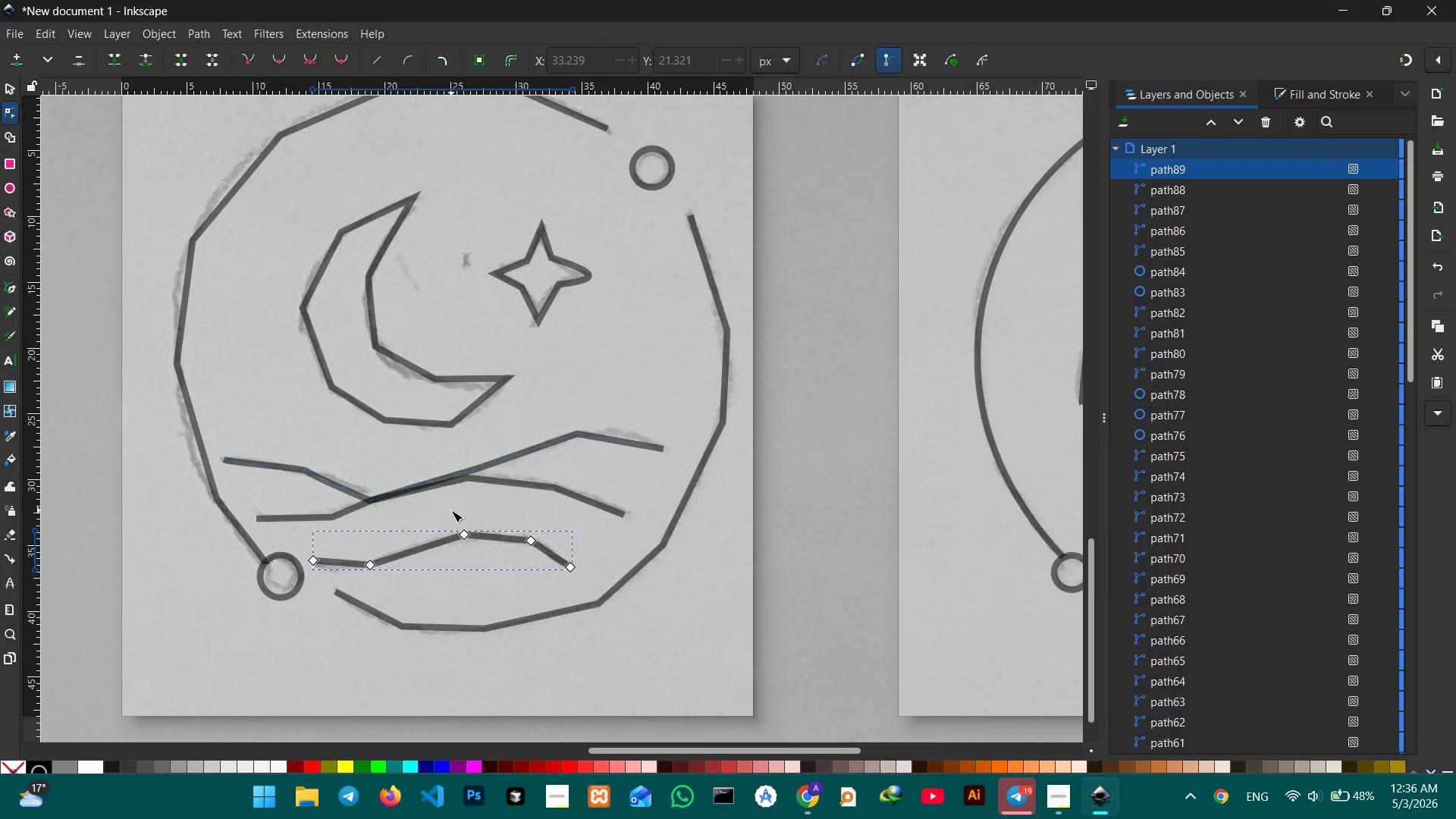 
left_click([466, 538])
 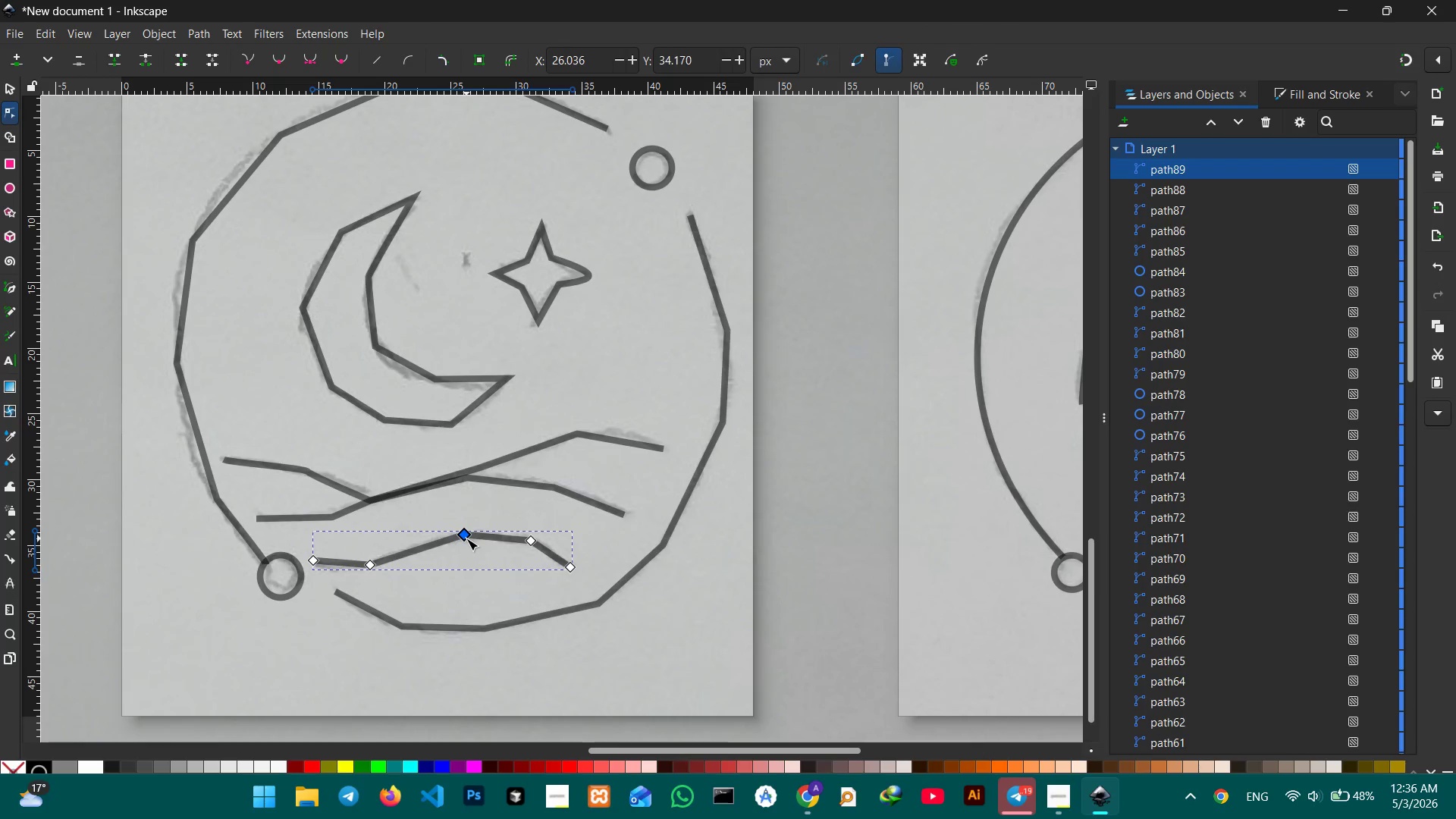 
key(Backspace)
 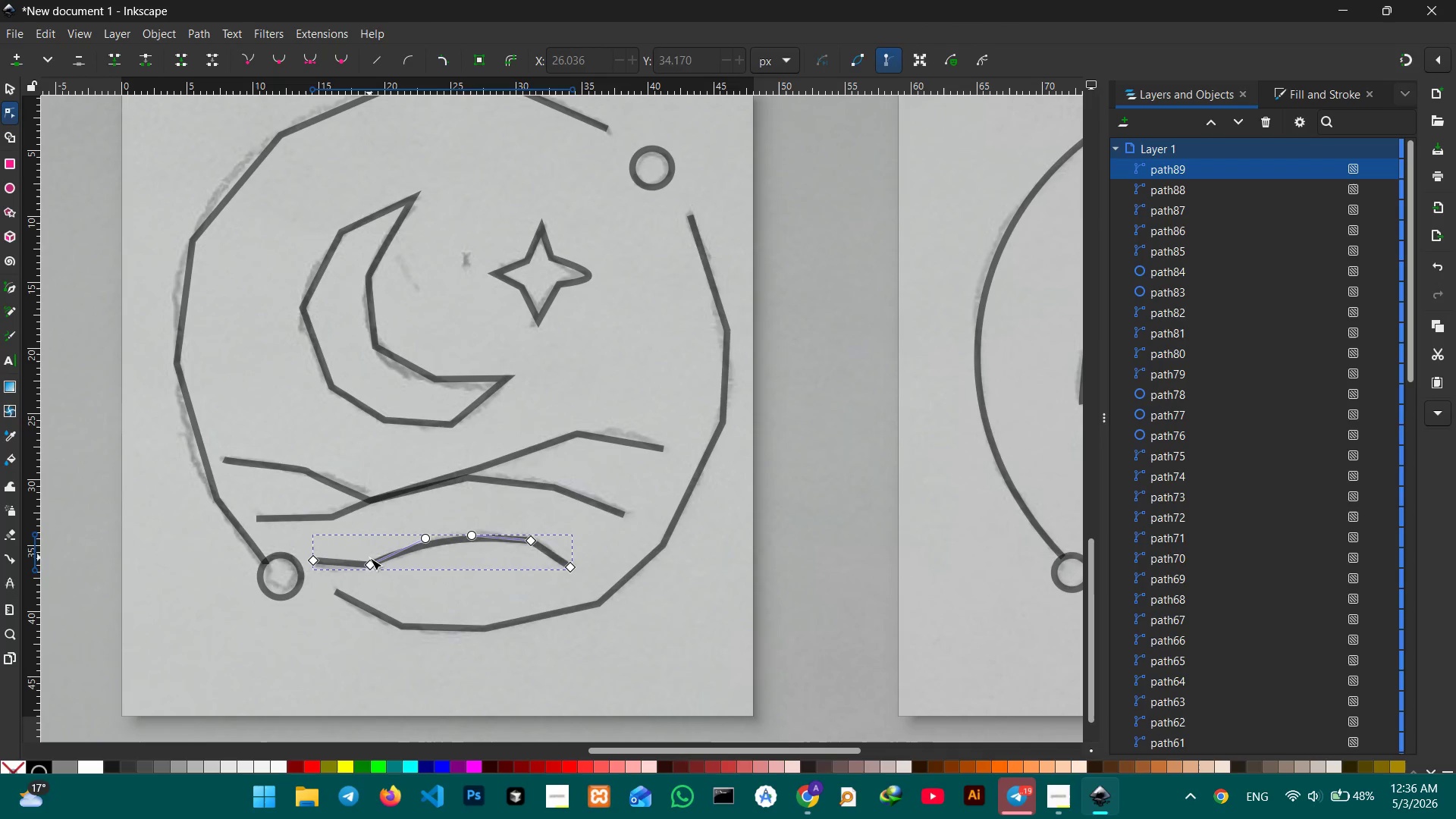 
left_click([366, 563])
 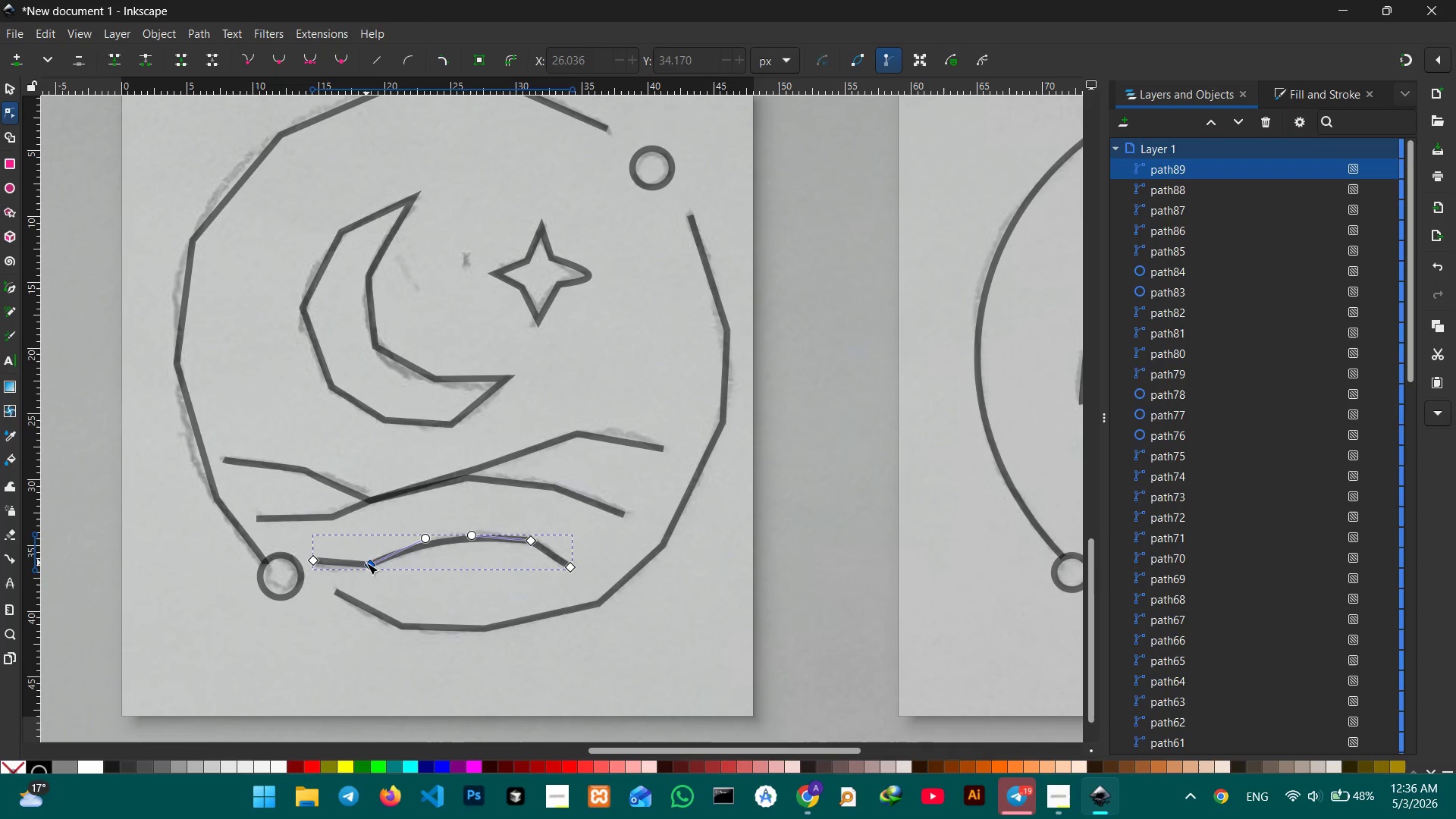 
key(Backspace)
 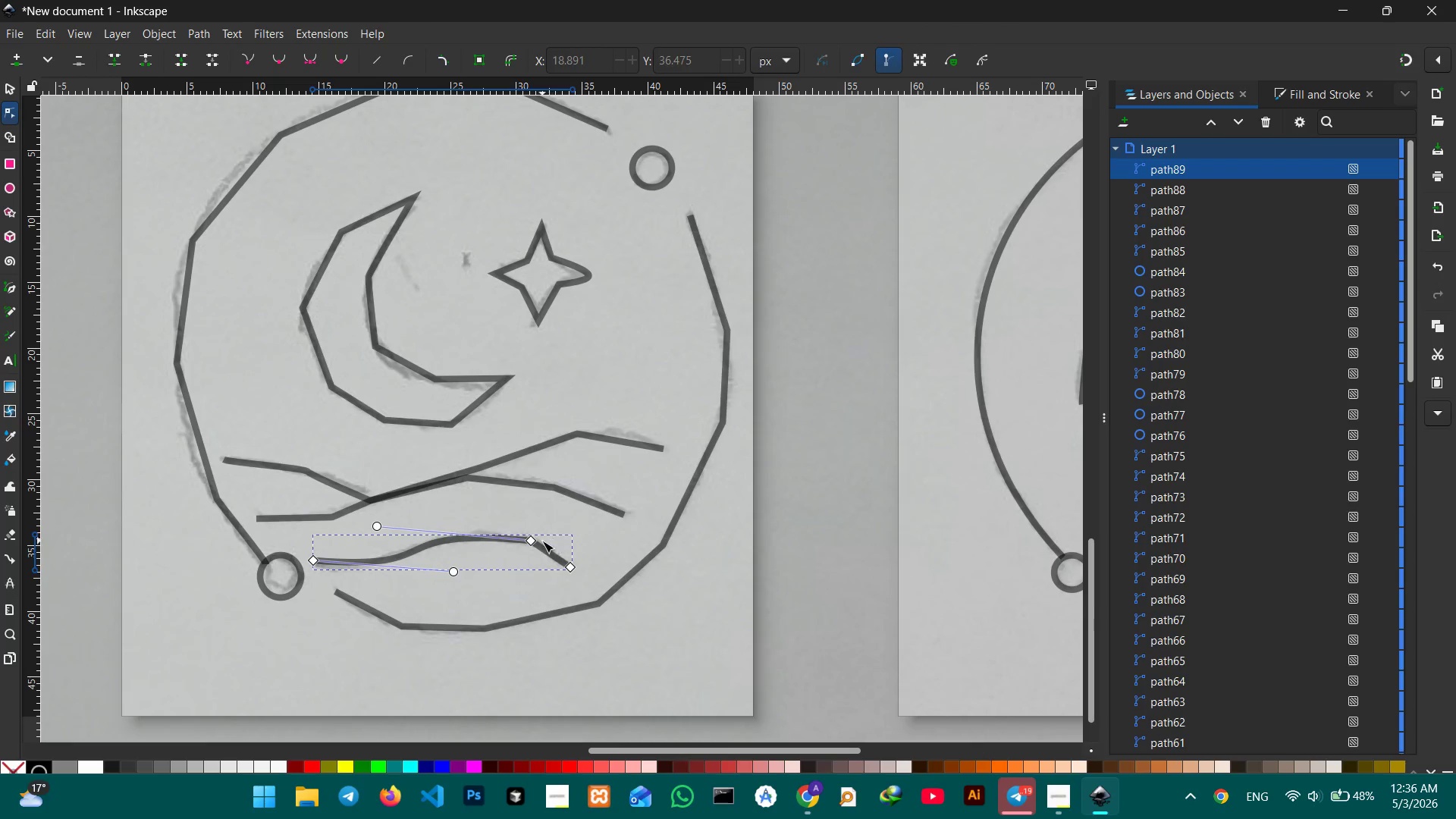 
left_click([531, 541])
 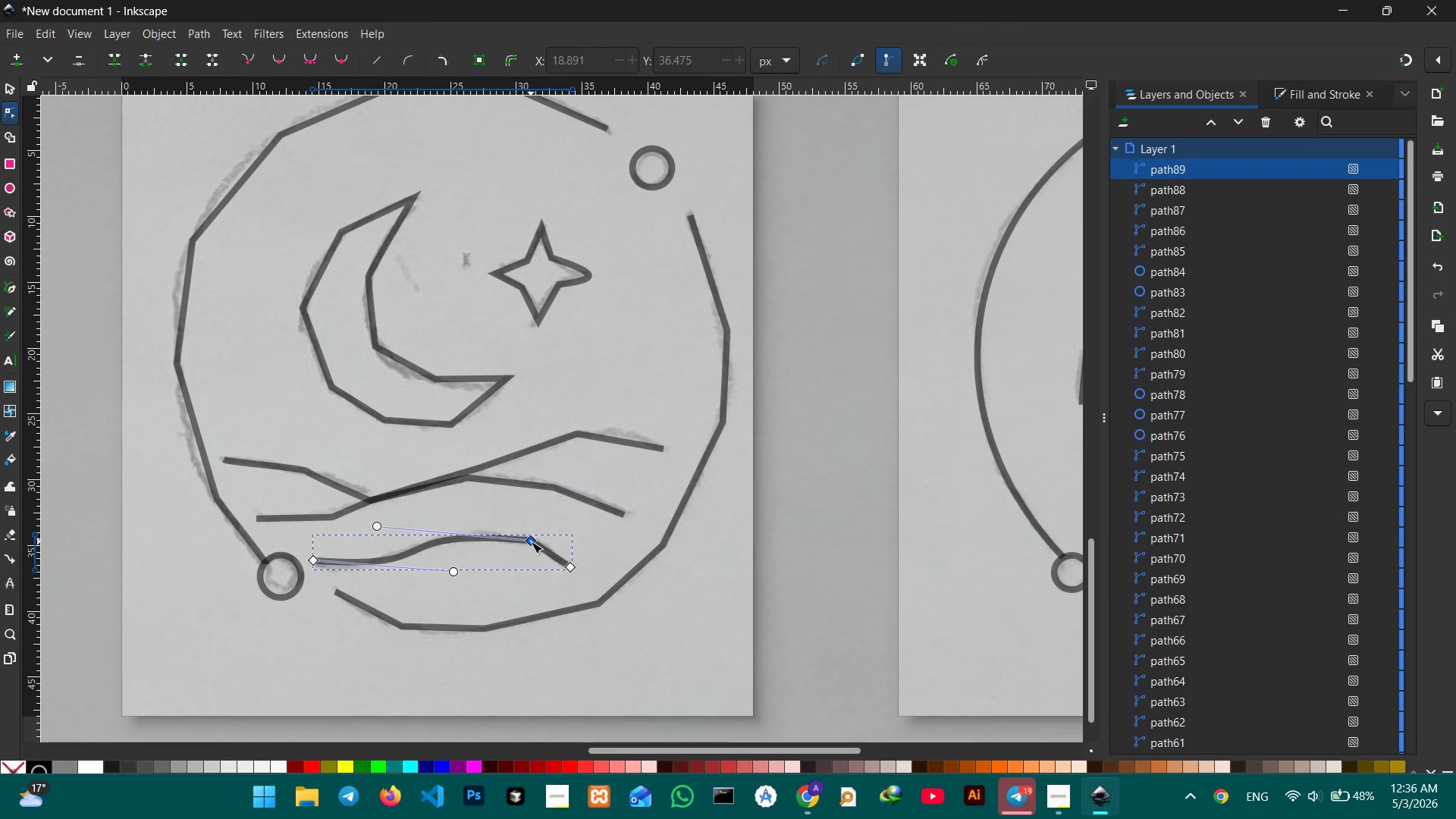 
key(Backspace)
 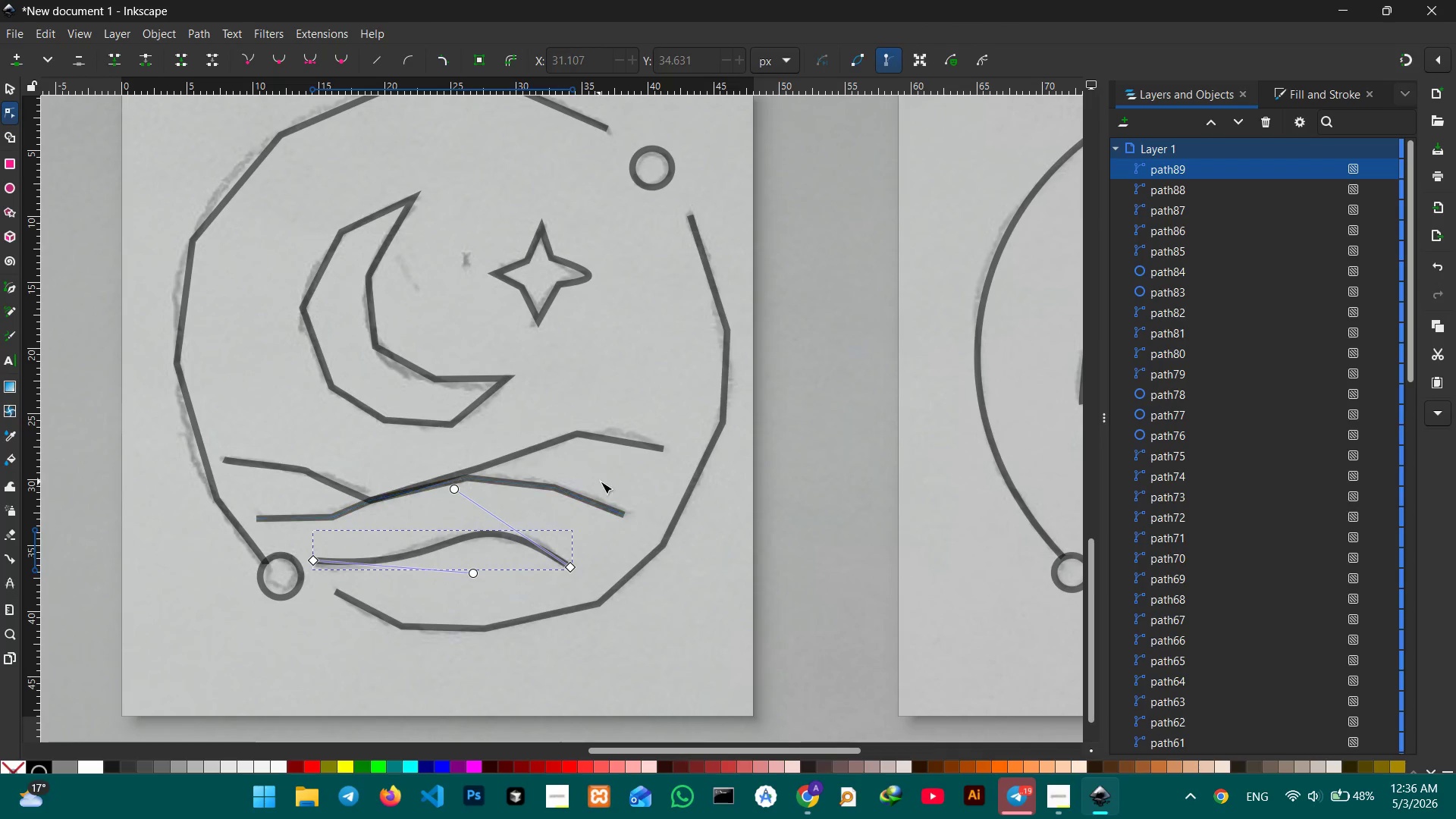 
left_click([570, 494])
 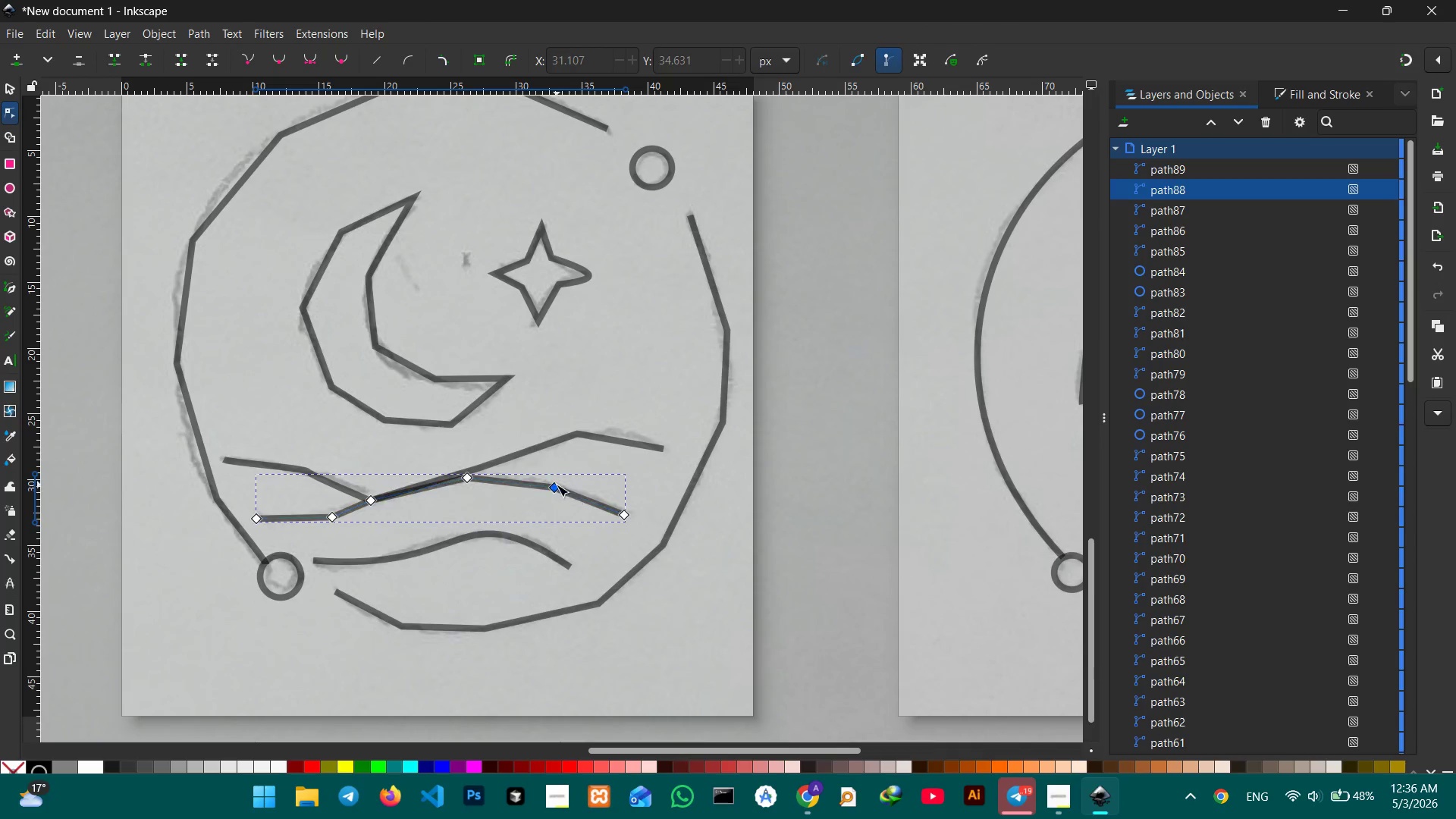 
double_click([557, 485])
 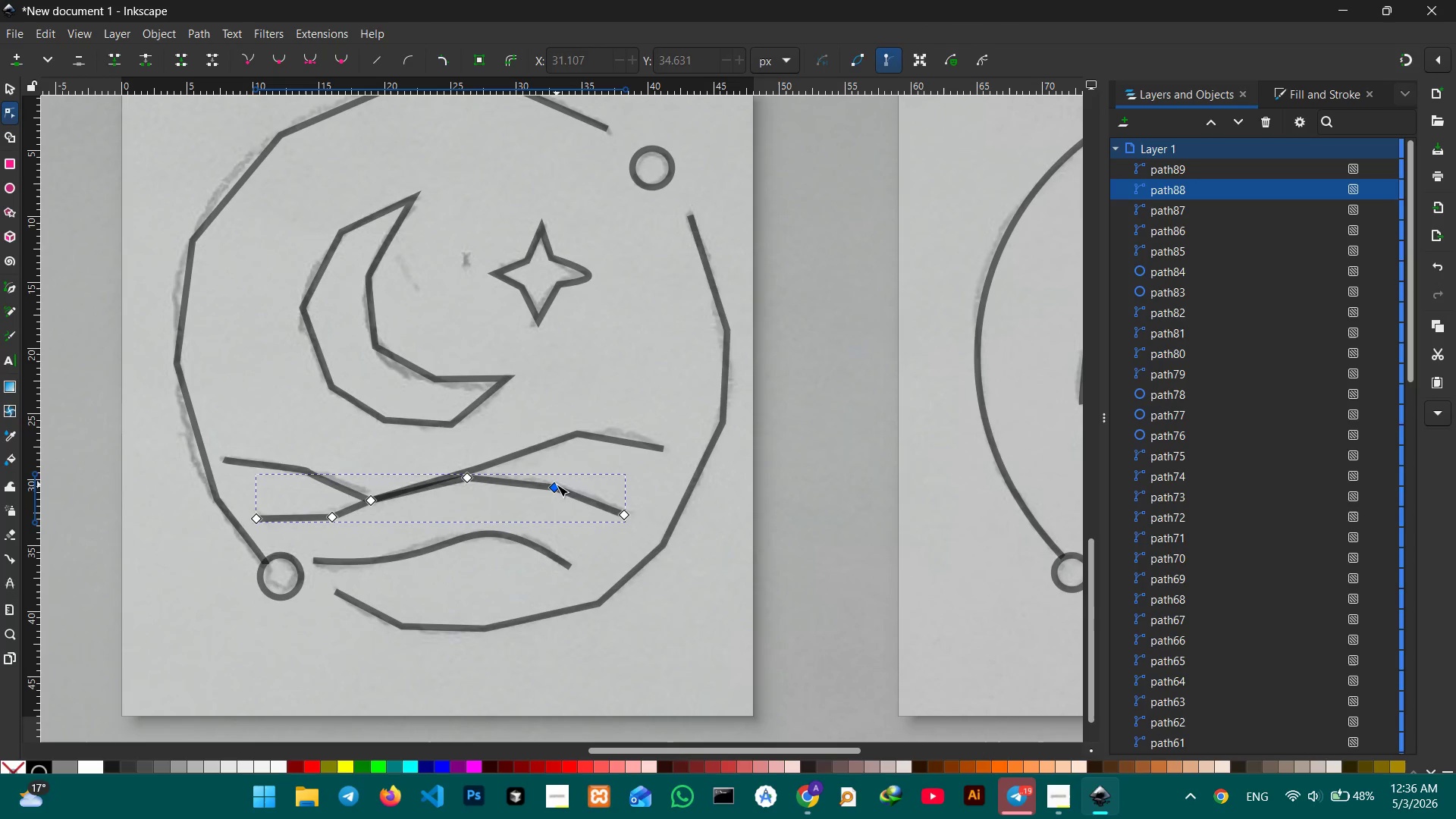 
key(Backspace)
 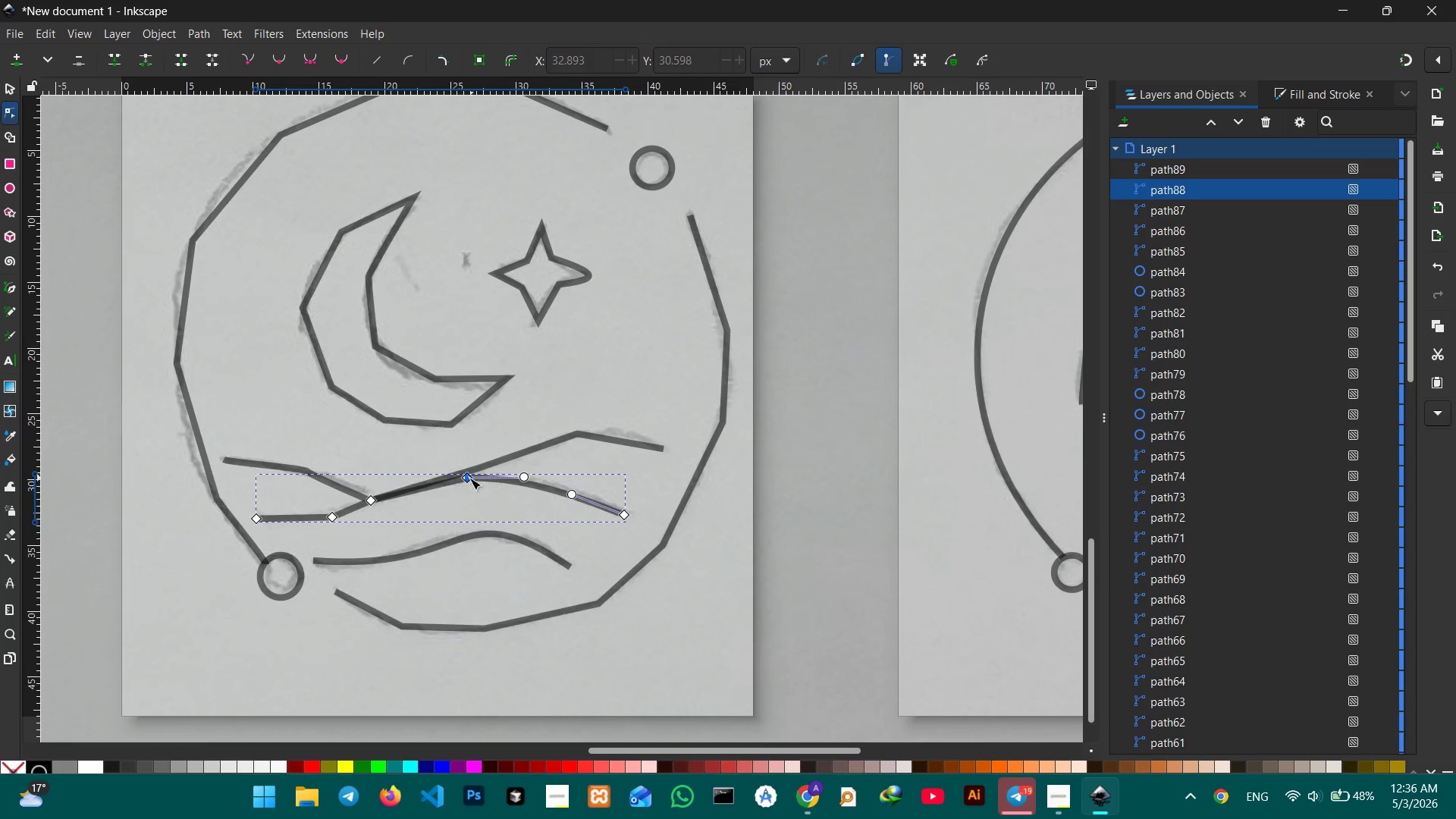 
left_click([467, 479])
 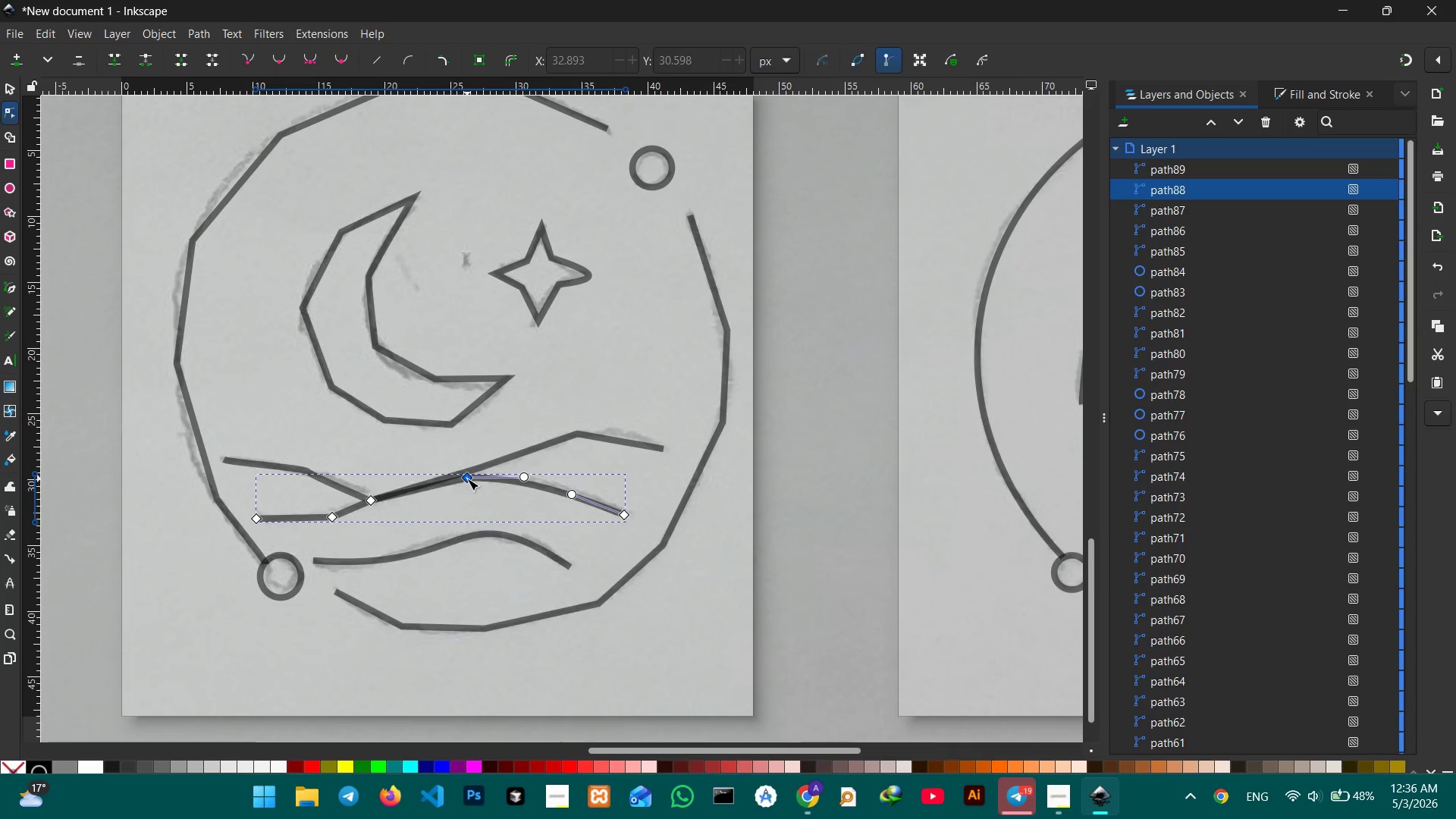 
key(Backspace)
 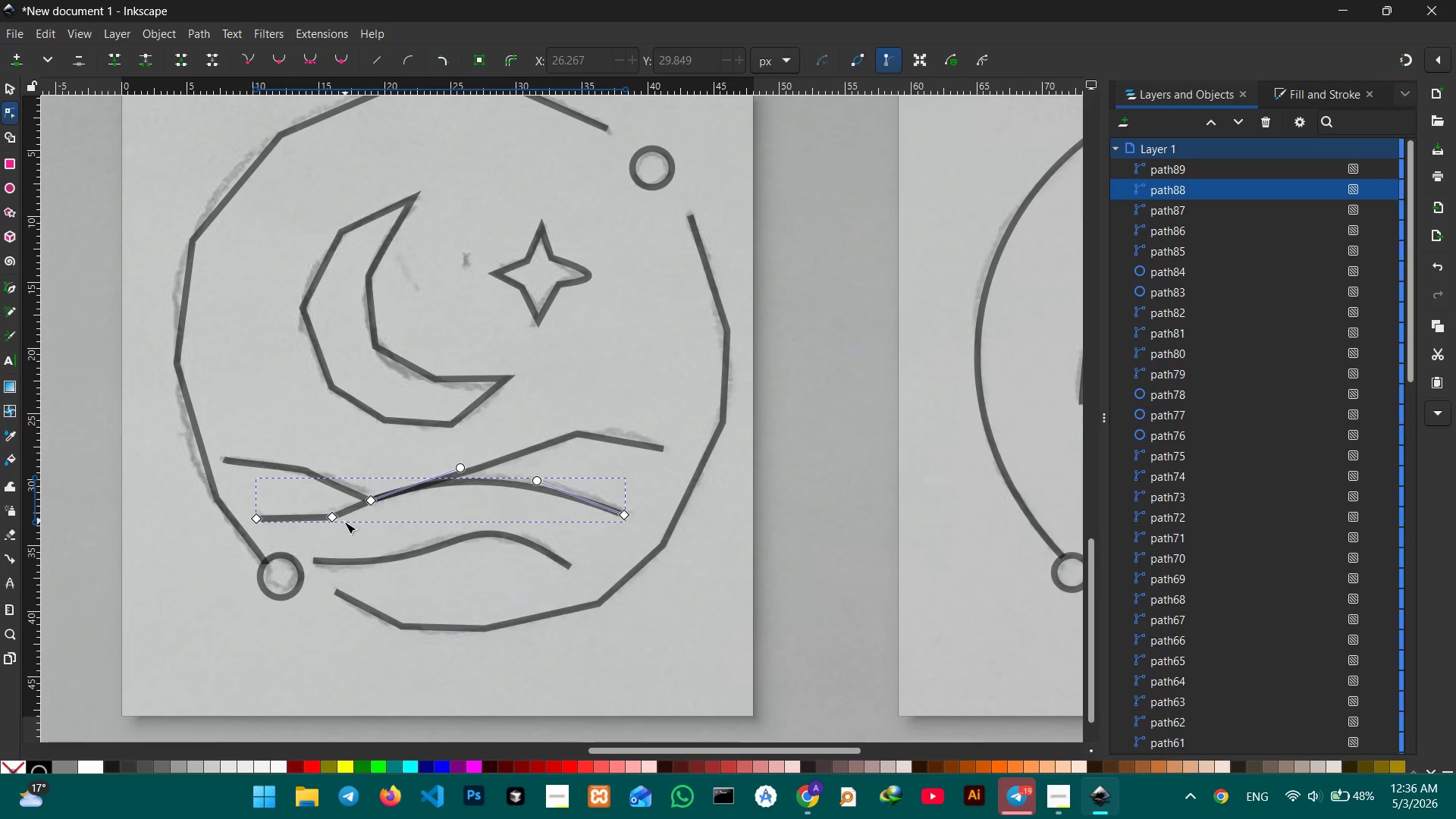 
left_click([337, 520])
 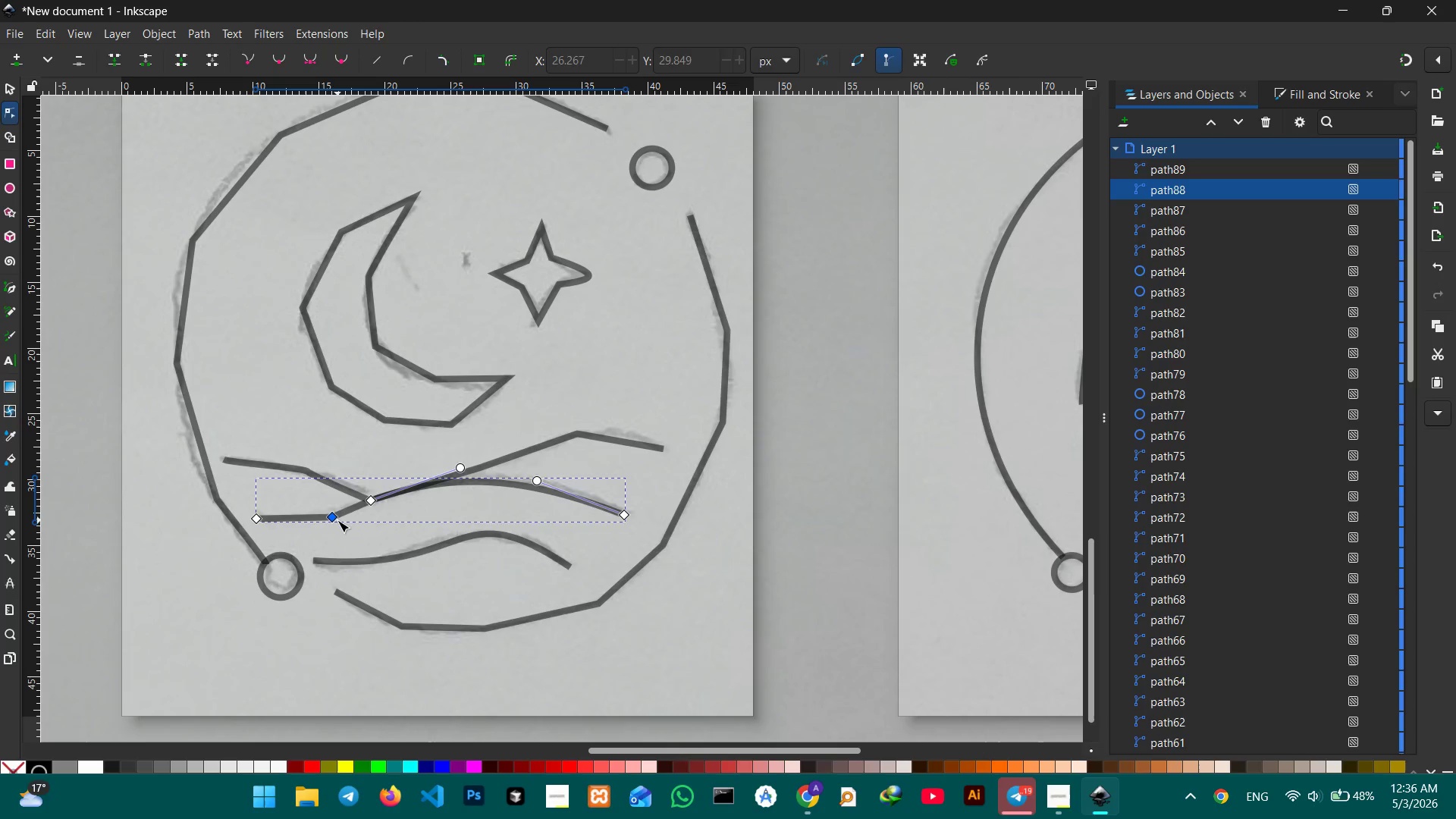 
key(Backspace)
 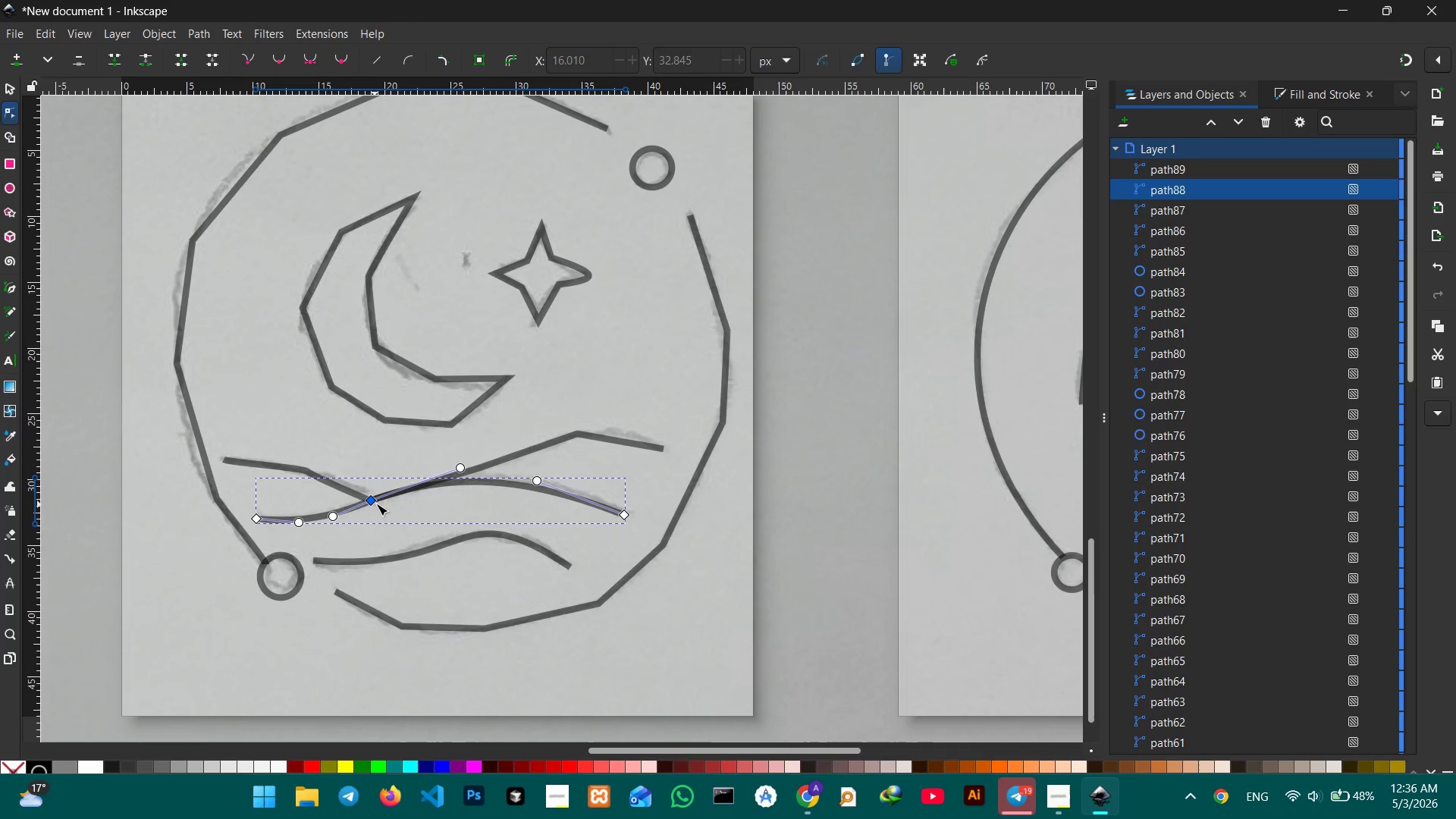 
left_click([376, 502])
 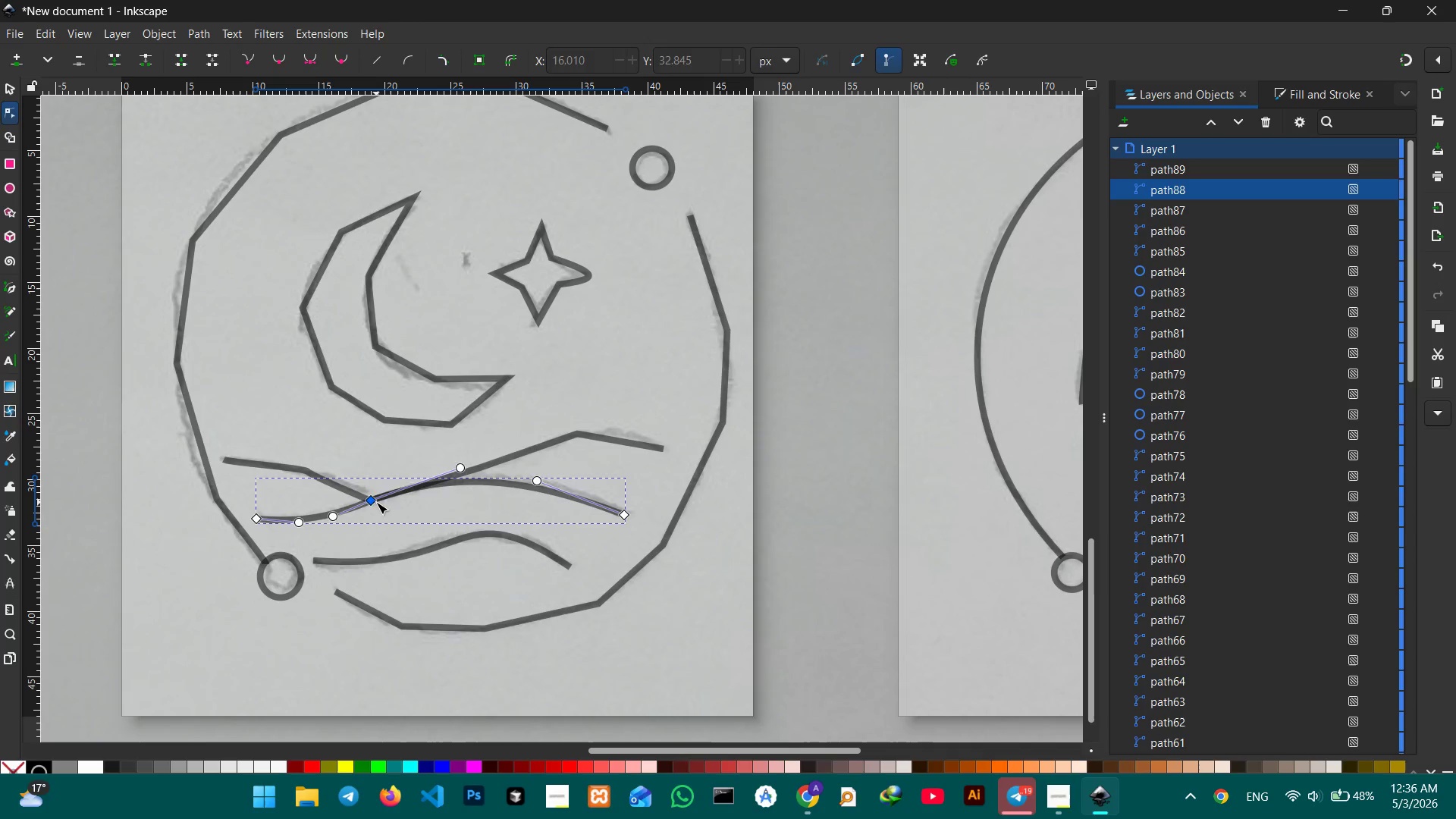 
key(Backspace)
 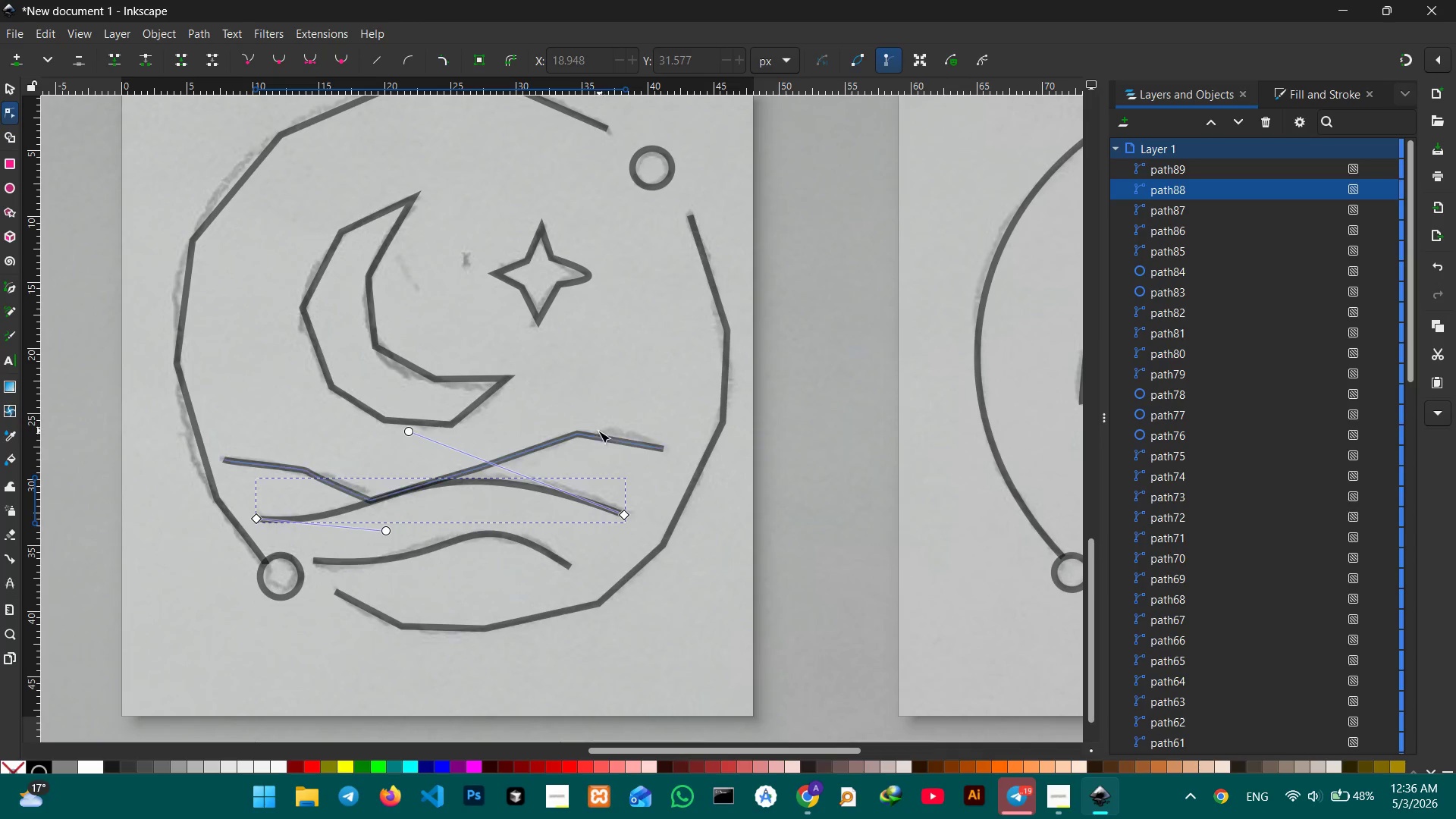 
left_click([594, 438])
 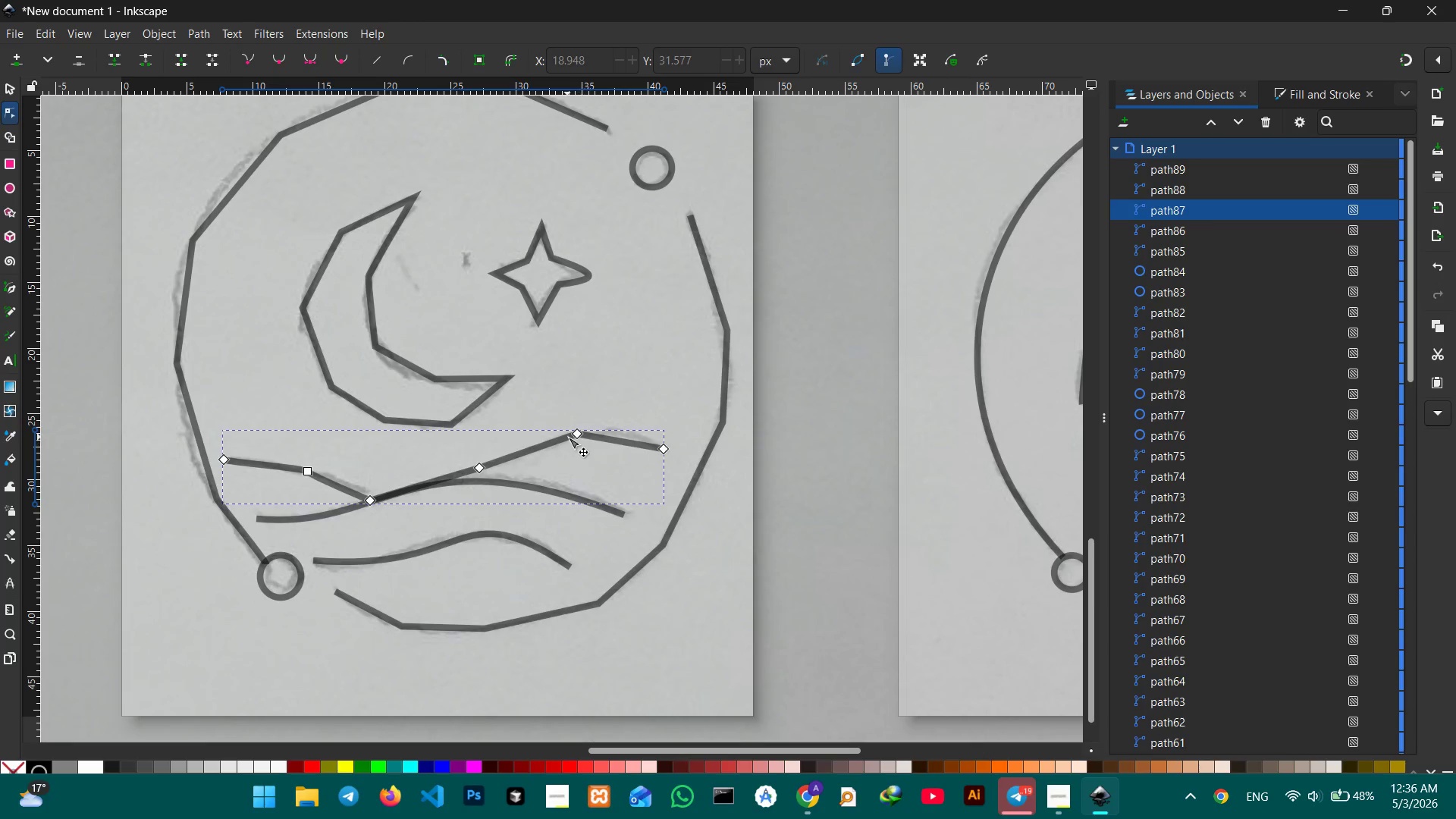 
left_click([578, 432])
 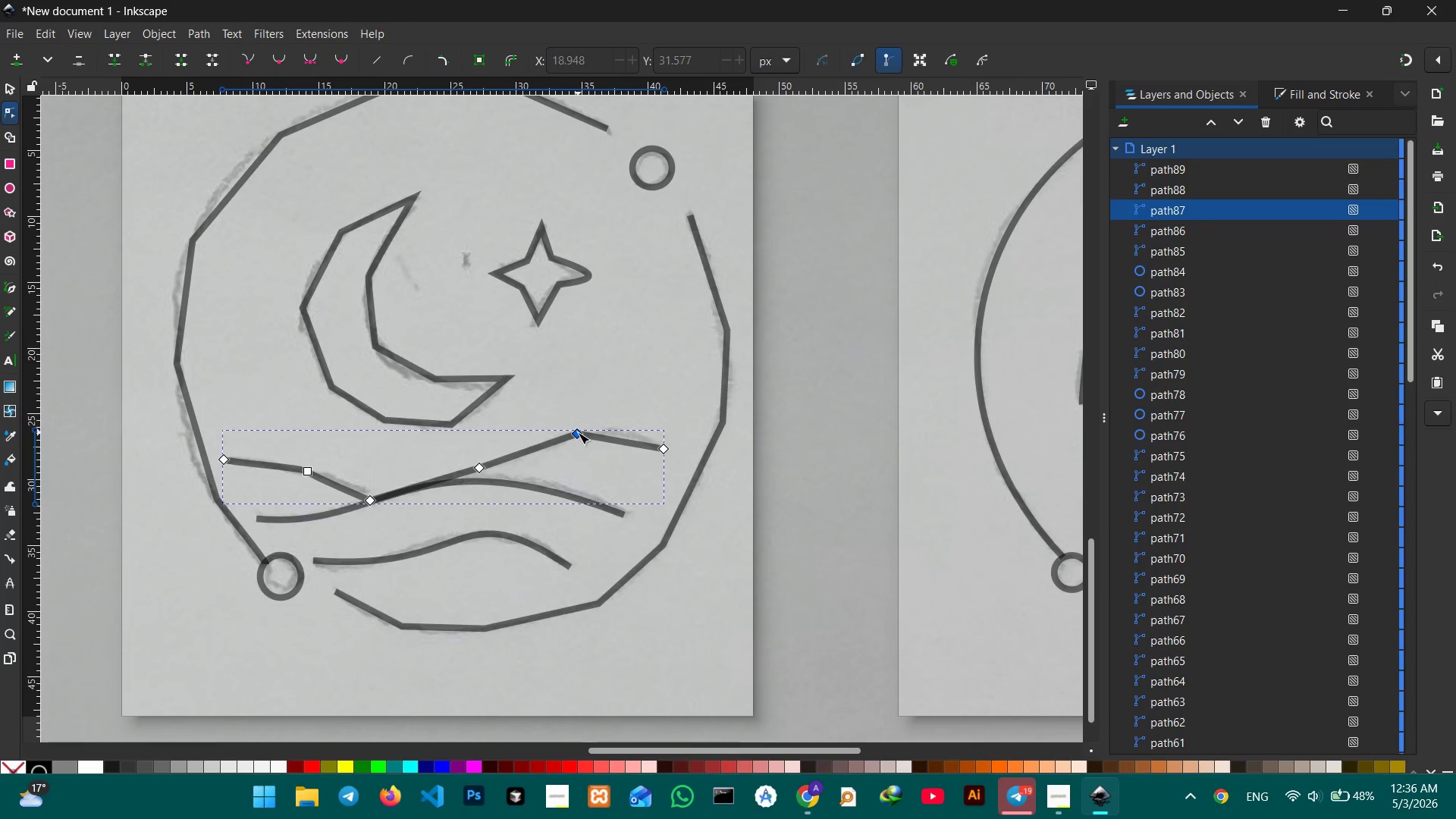 
key(Backspace)
 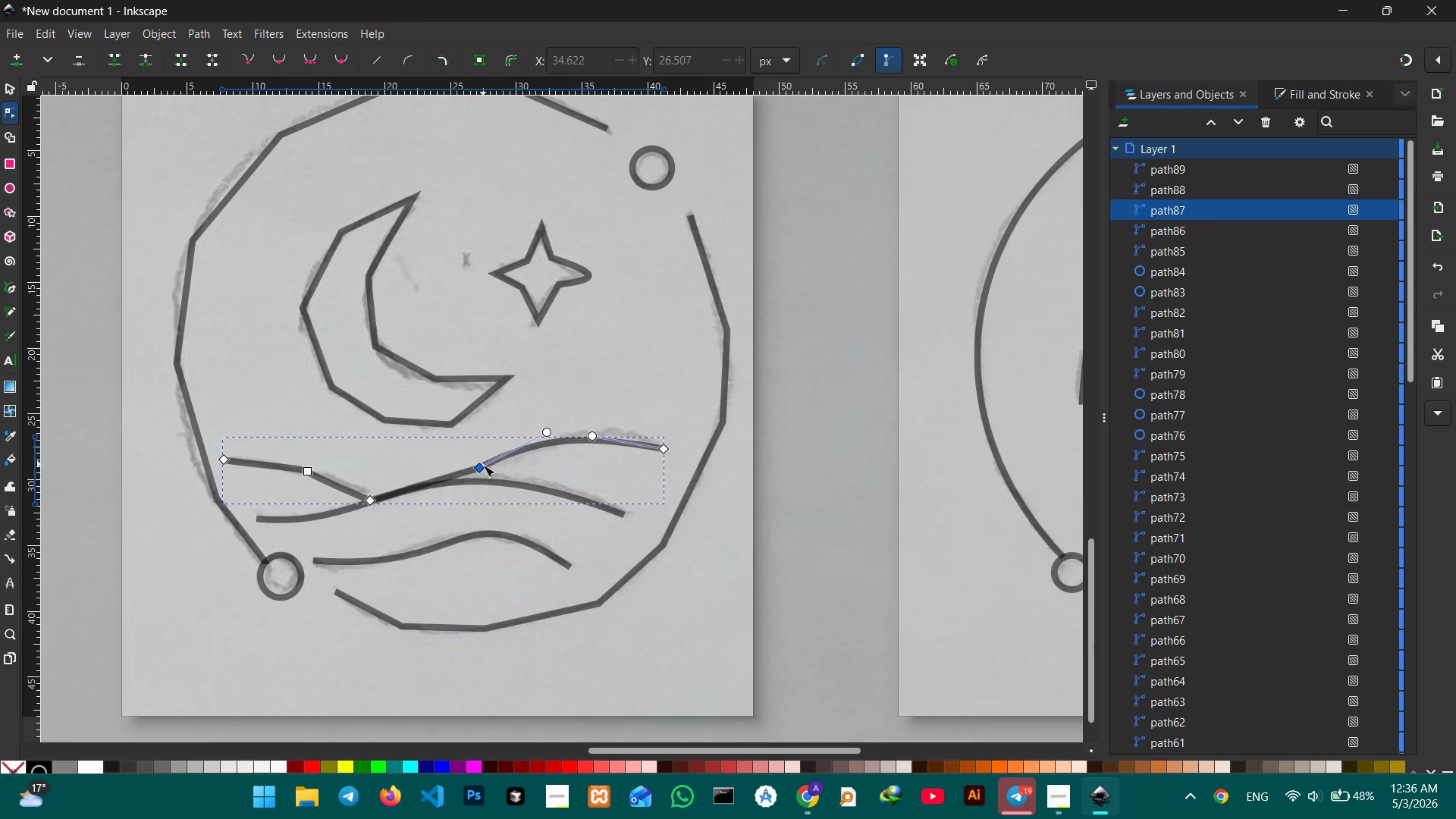 
left_click([482, 468])
 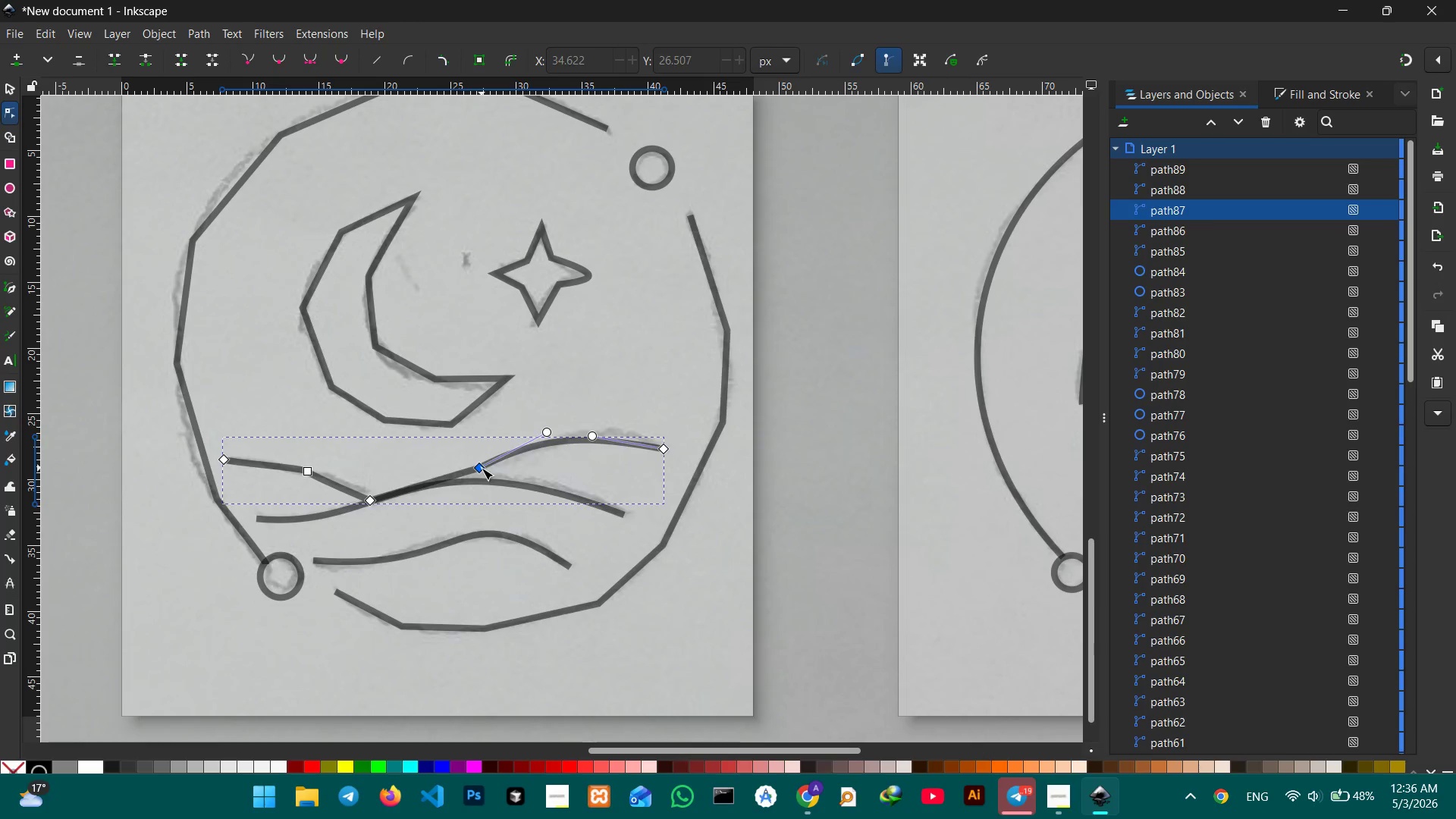 
key(Backspace)
 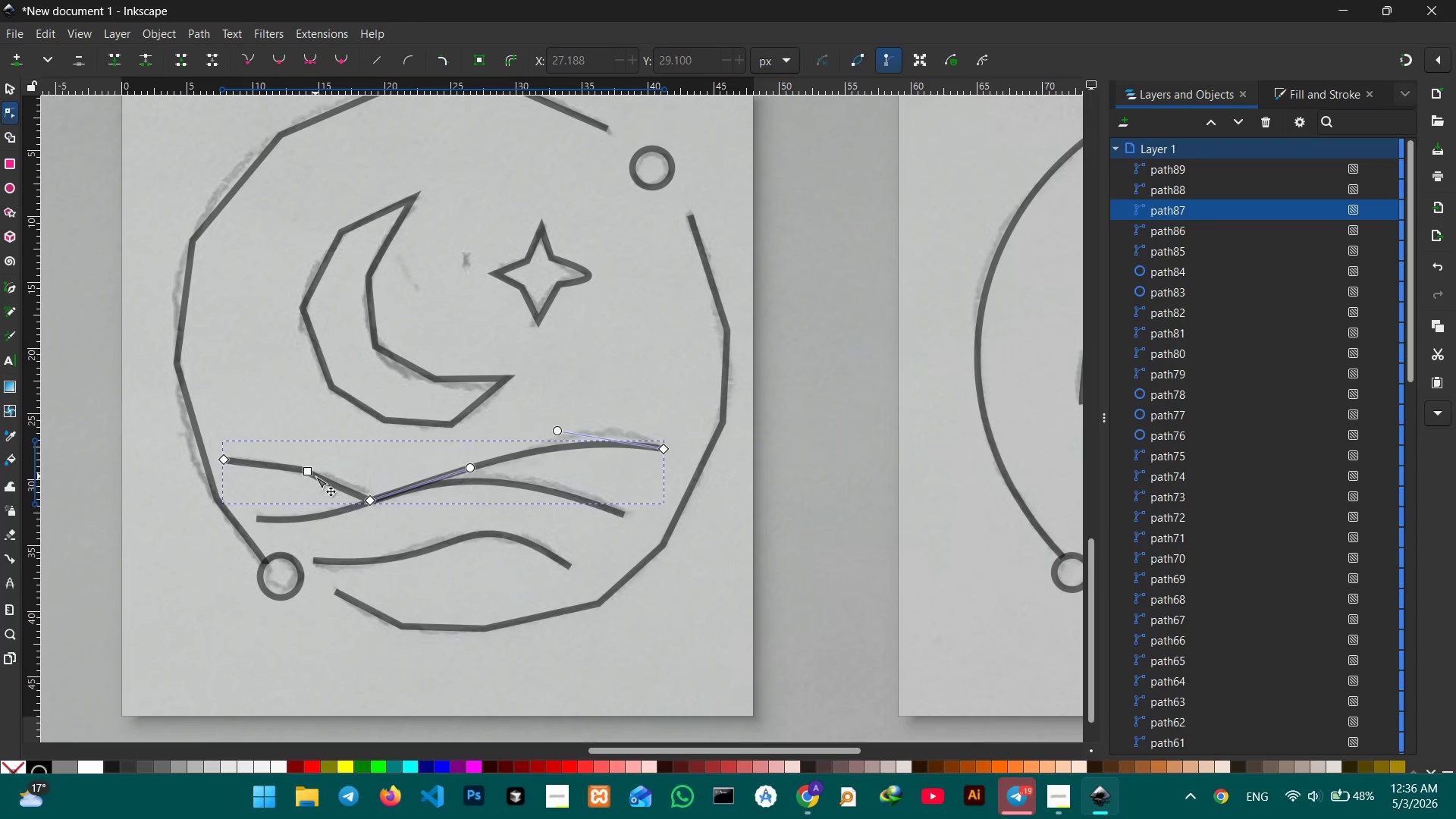 
left_click([308, 466])
 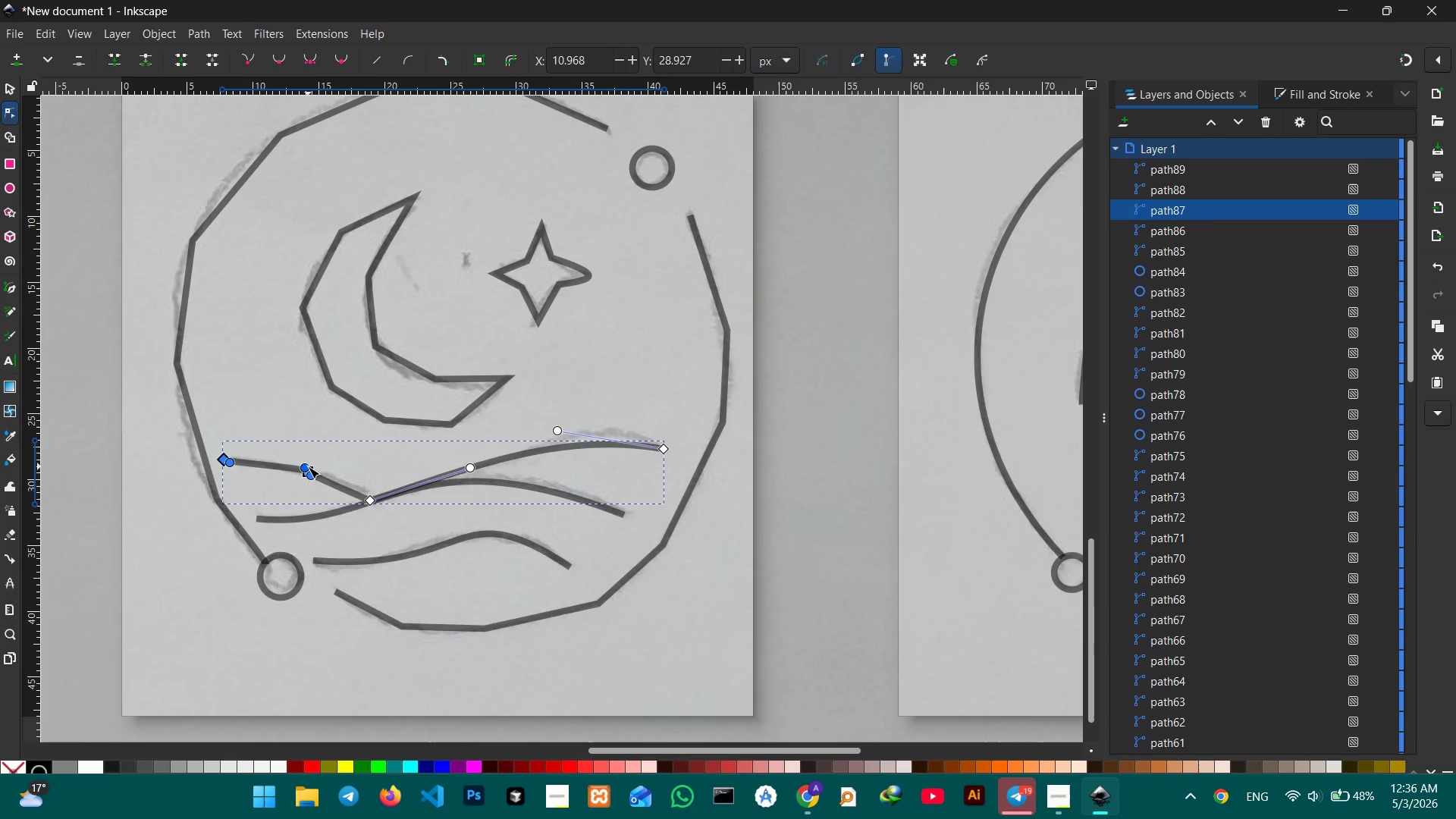 
key(Backspace)
 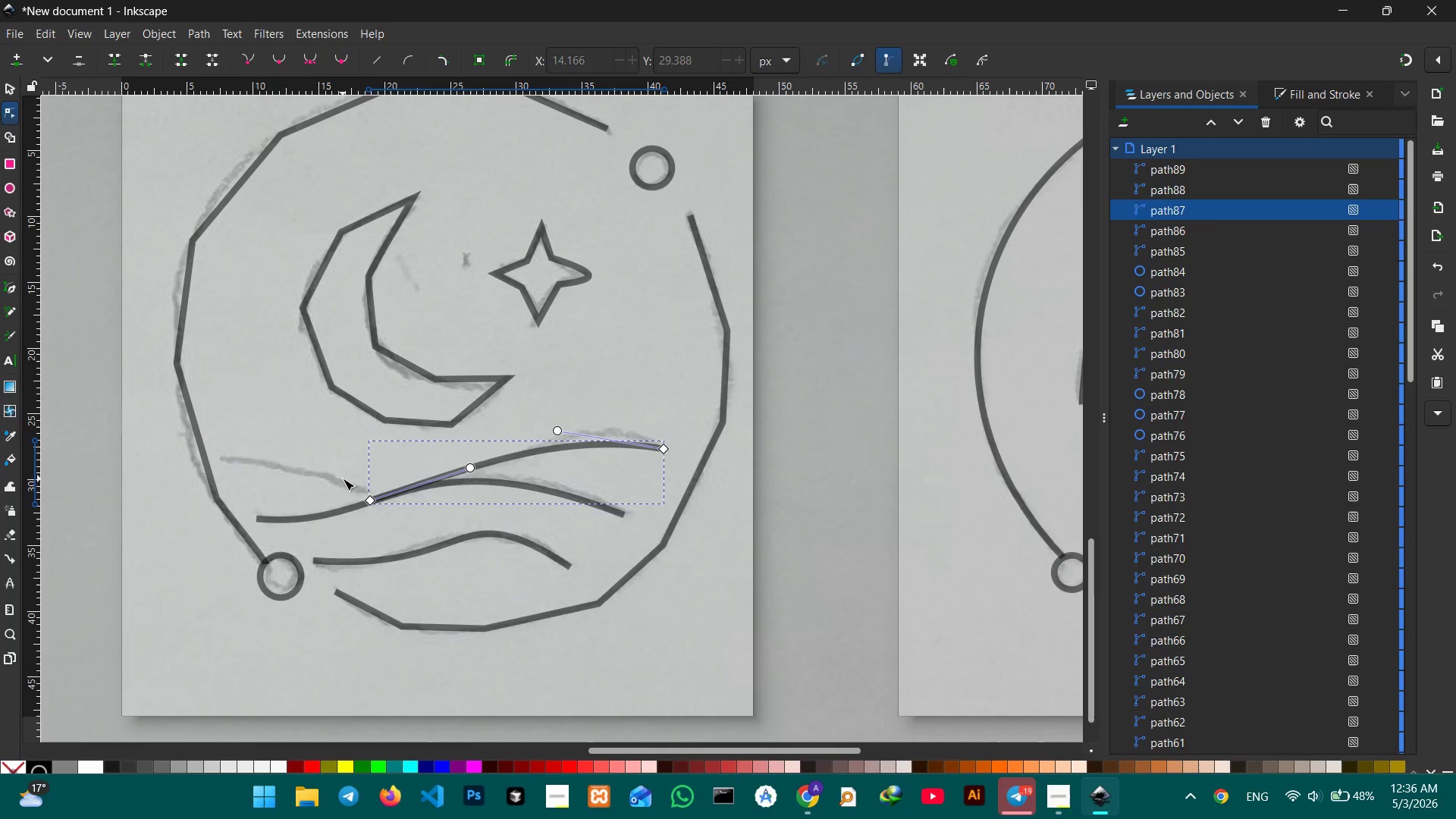 
key(Control+Z)
 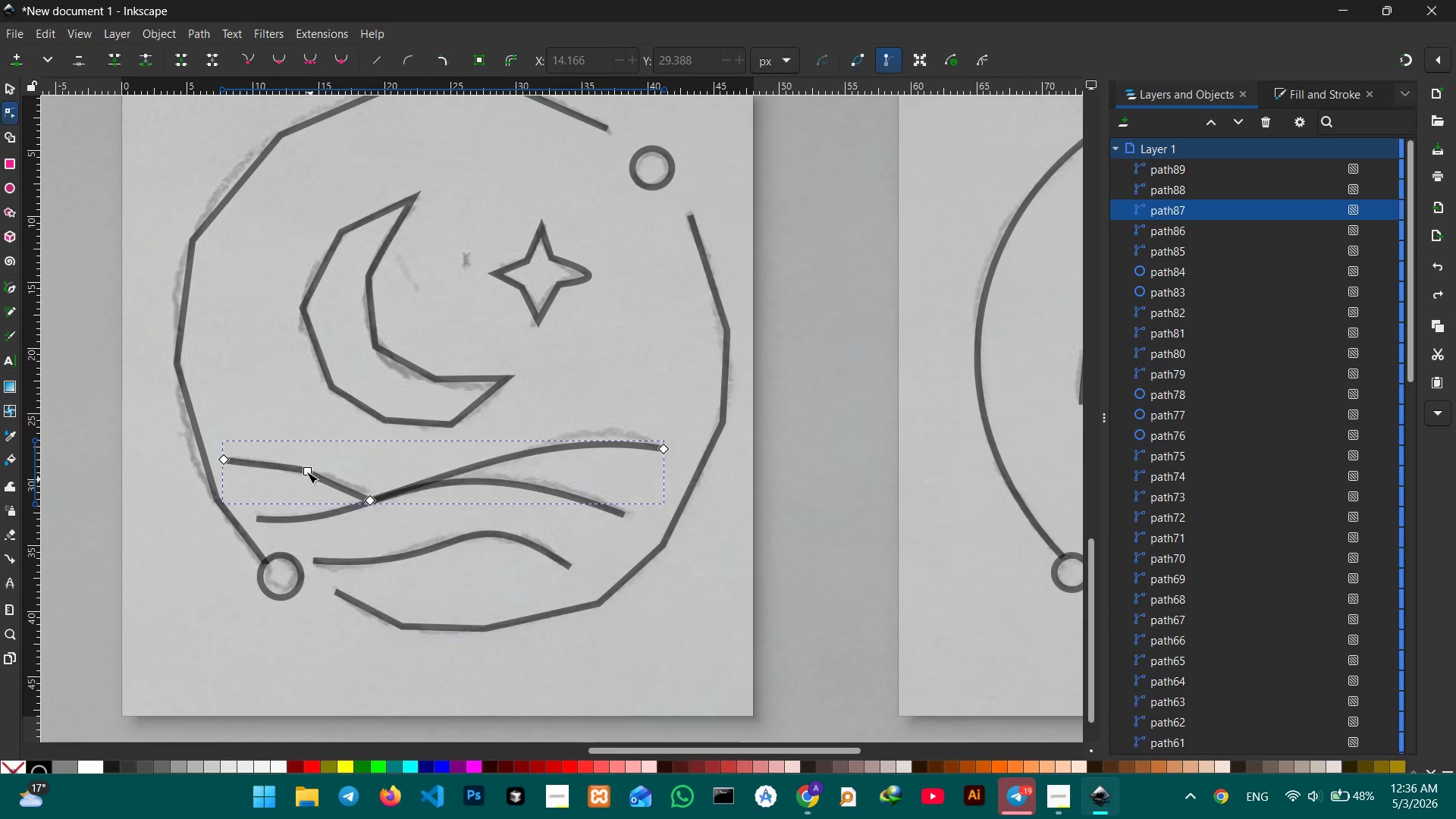 
left_click([306, 469])
 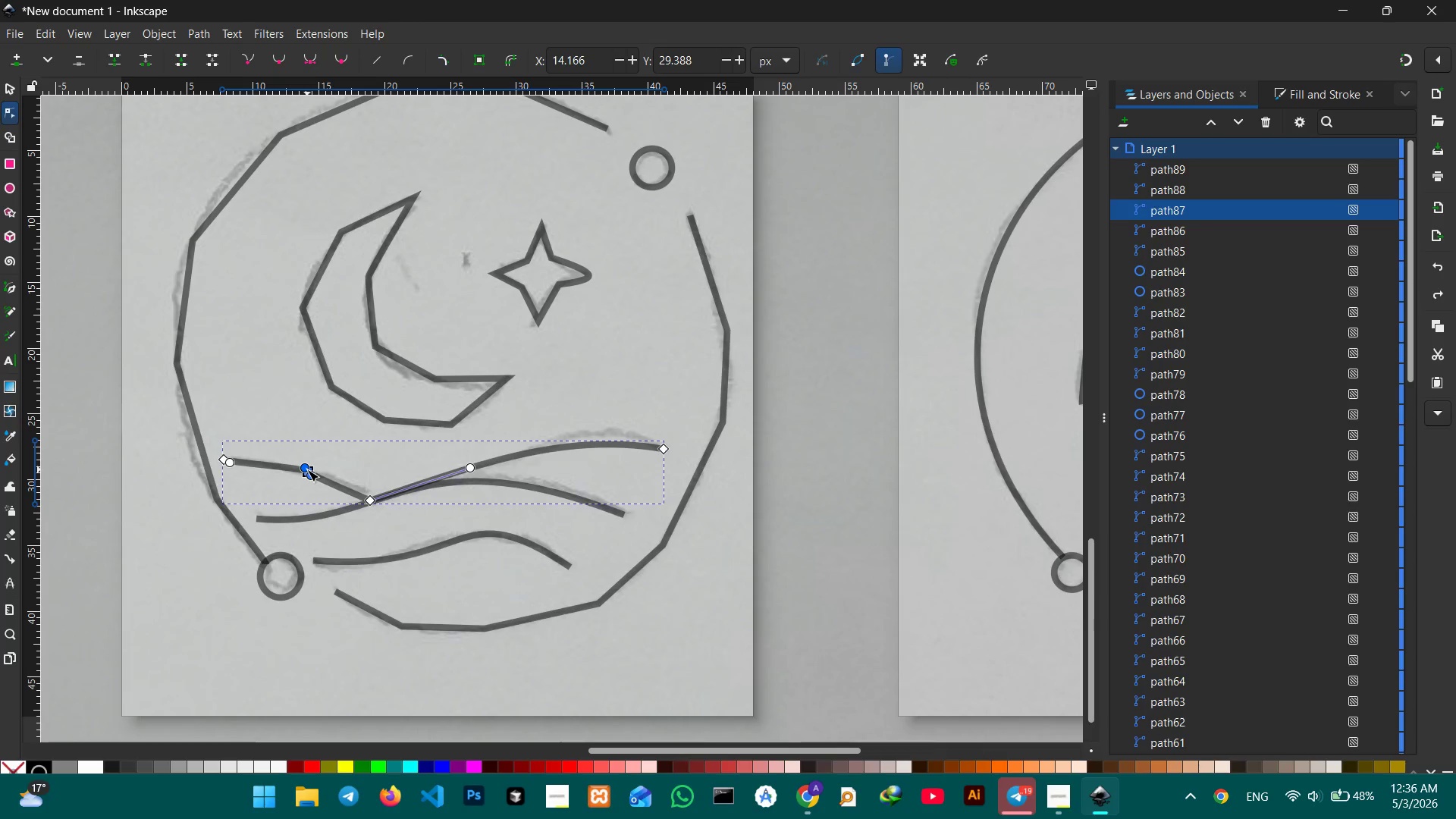 
key(Backspace)
 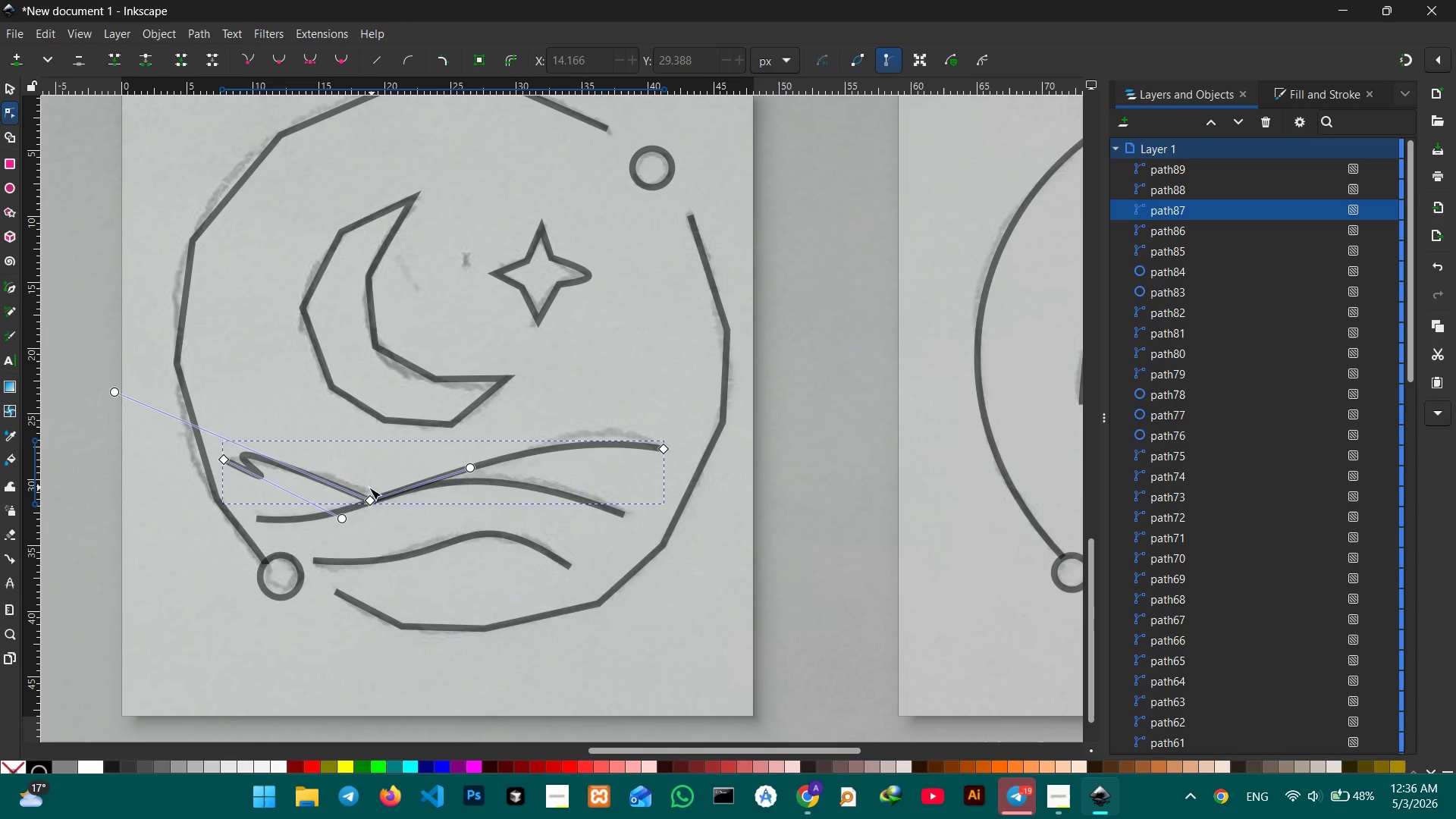 
left_click([363, 499])
 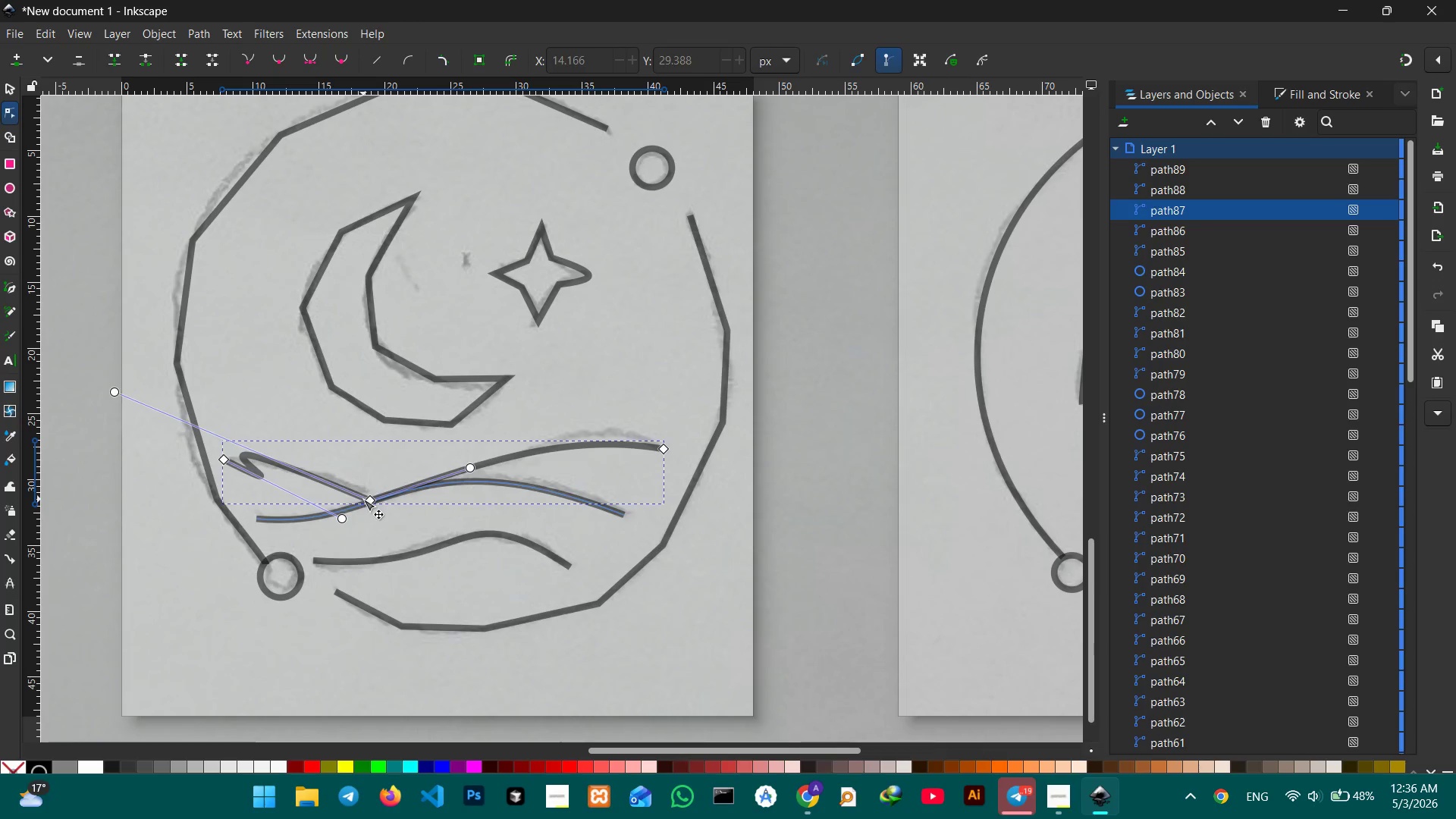 
key(Backspace)
 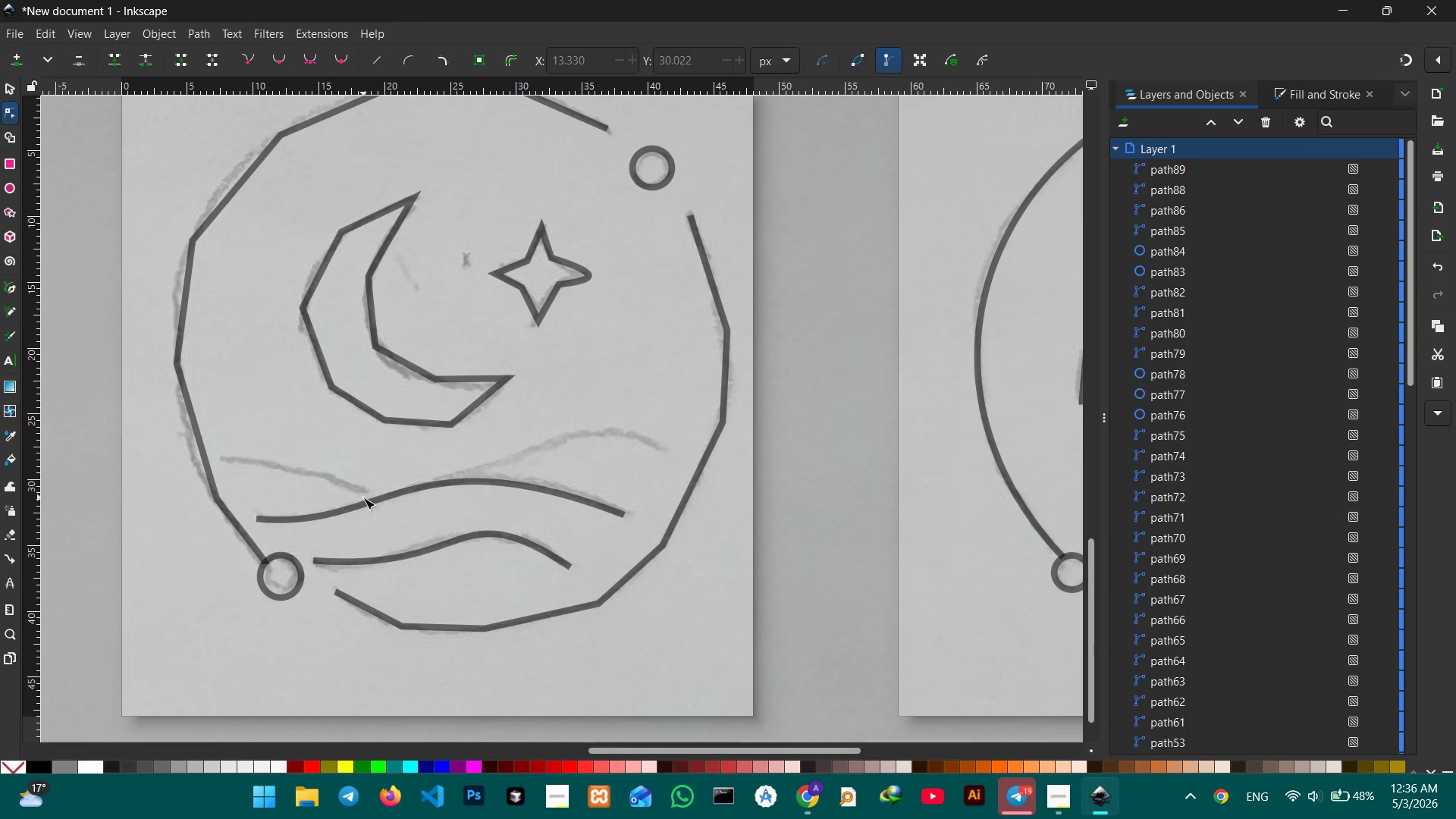 
key(Control+ControlLeft)
 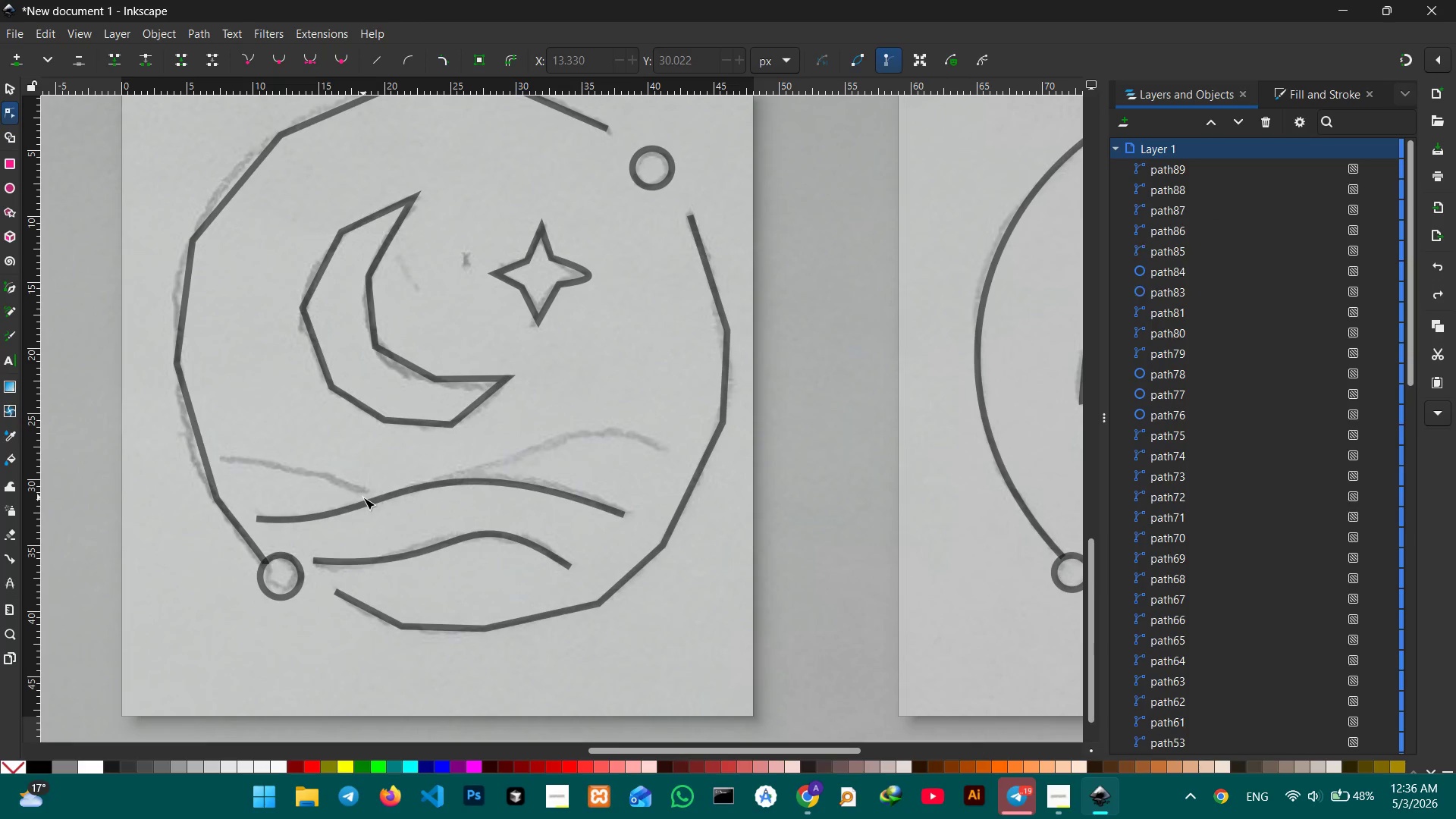 
key(Control+Z)
 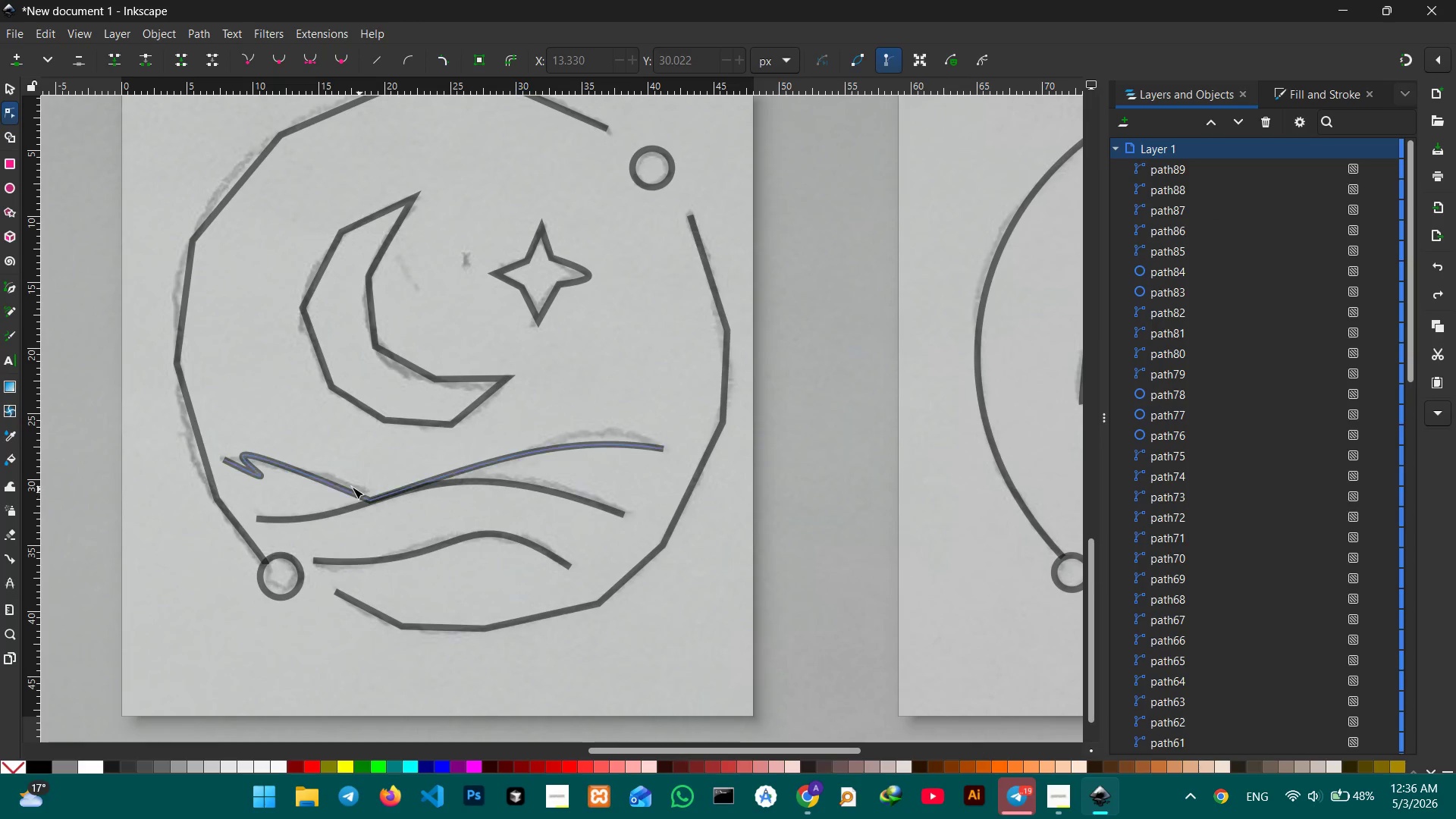 
left_click([350, 494])
 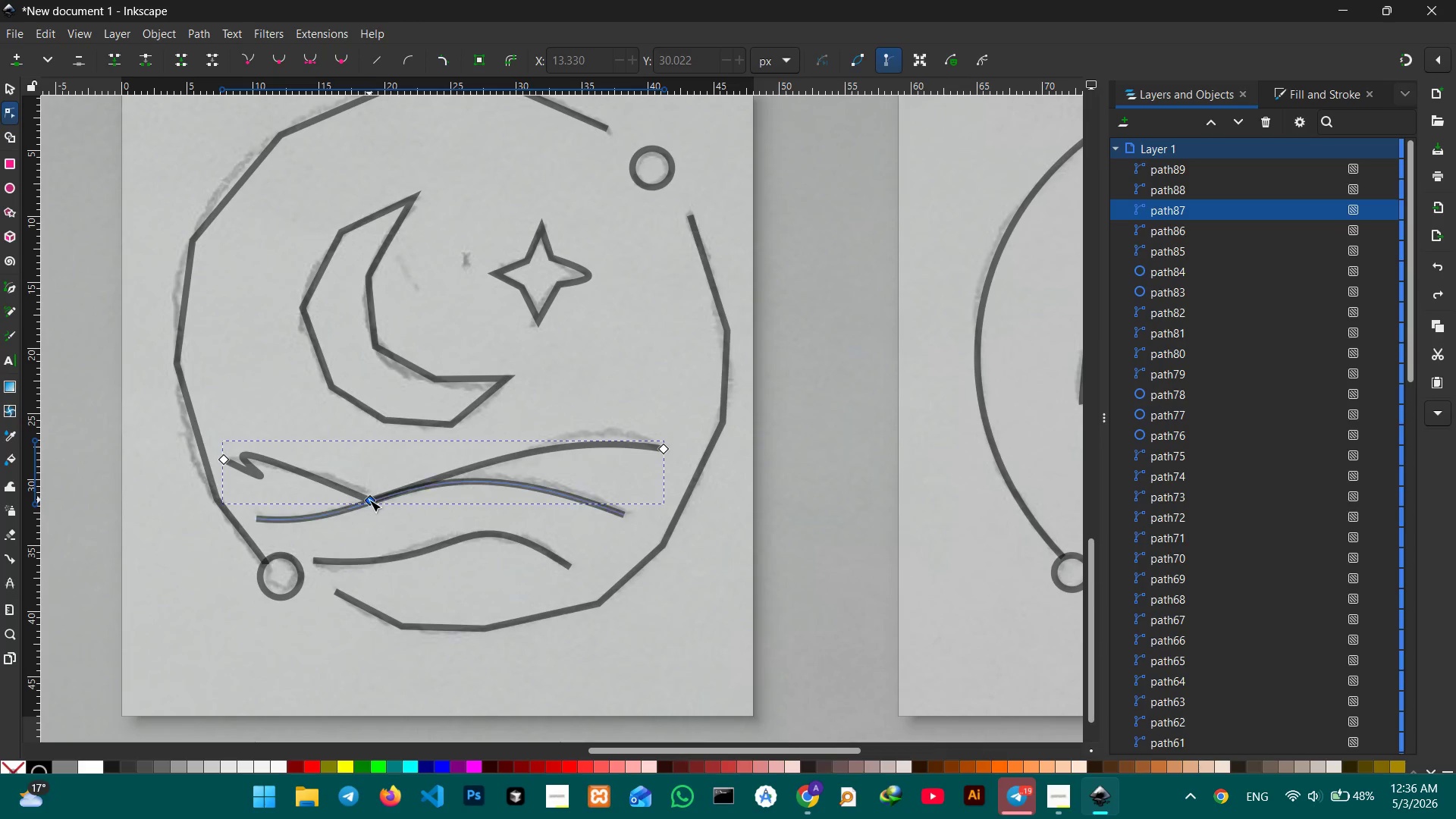 
double_click([370, 500])
 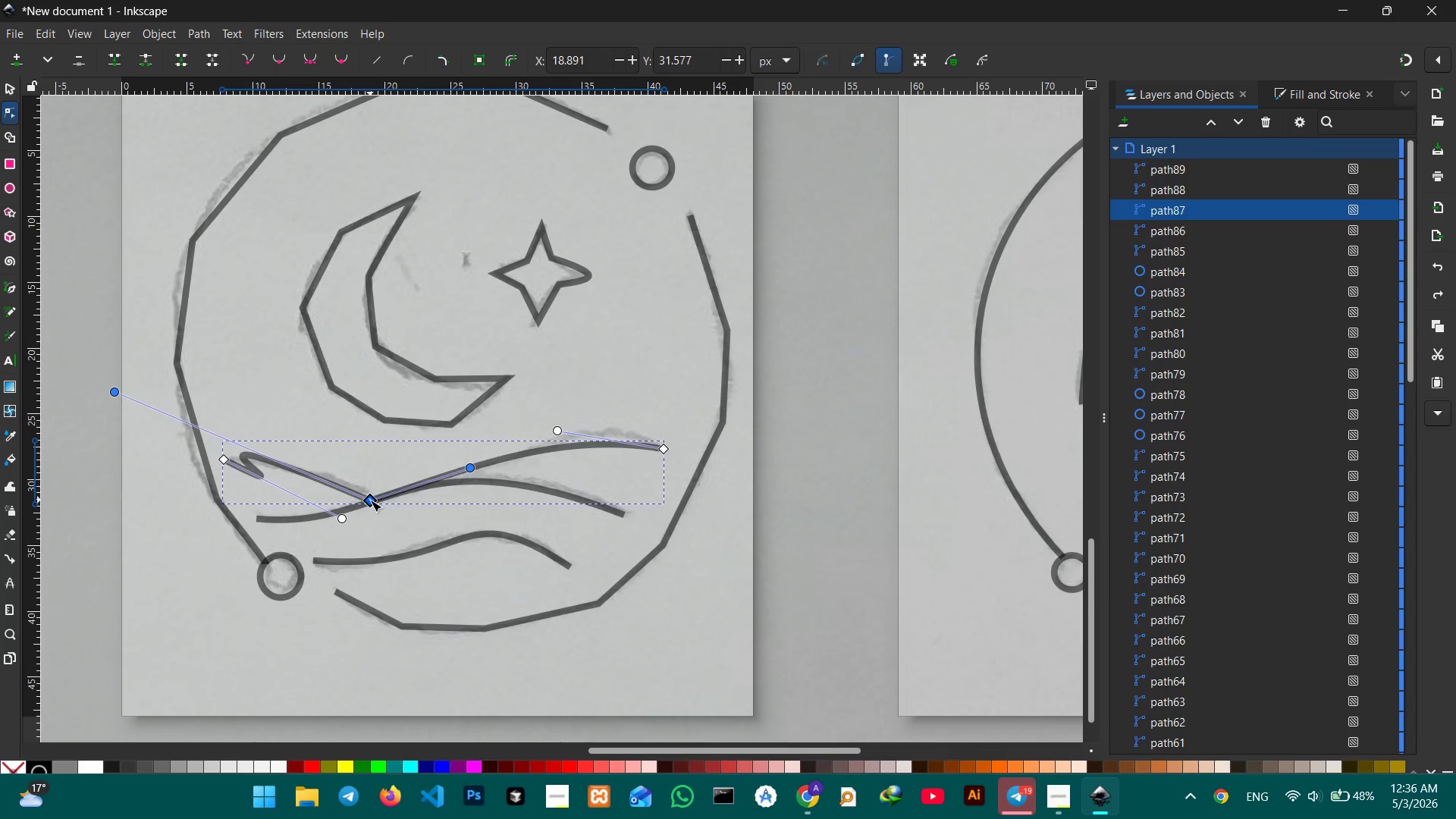 
key(Backspace)
 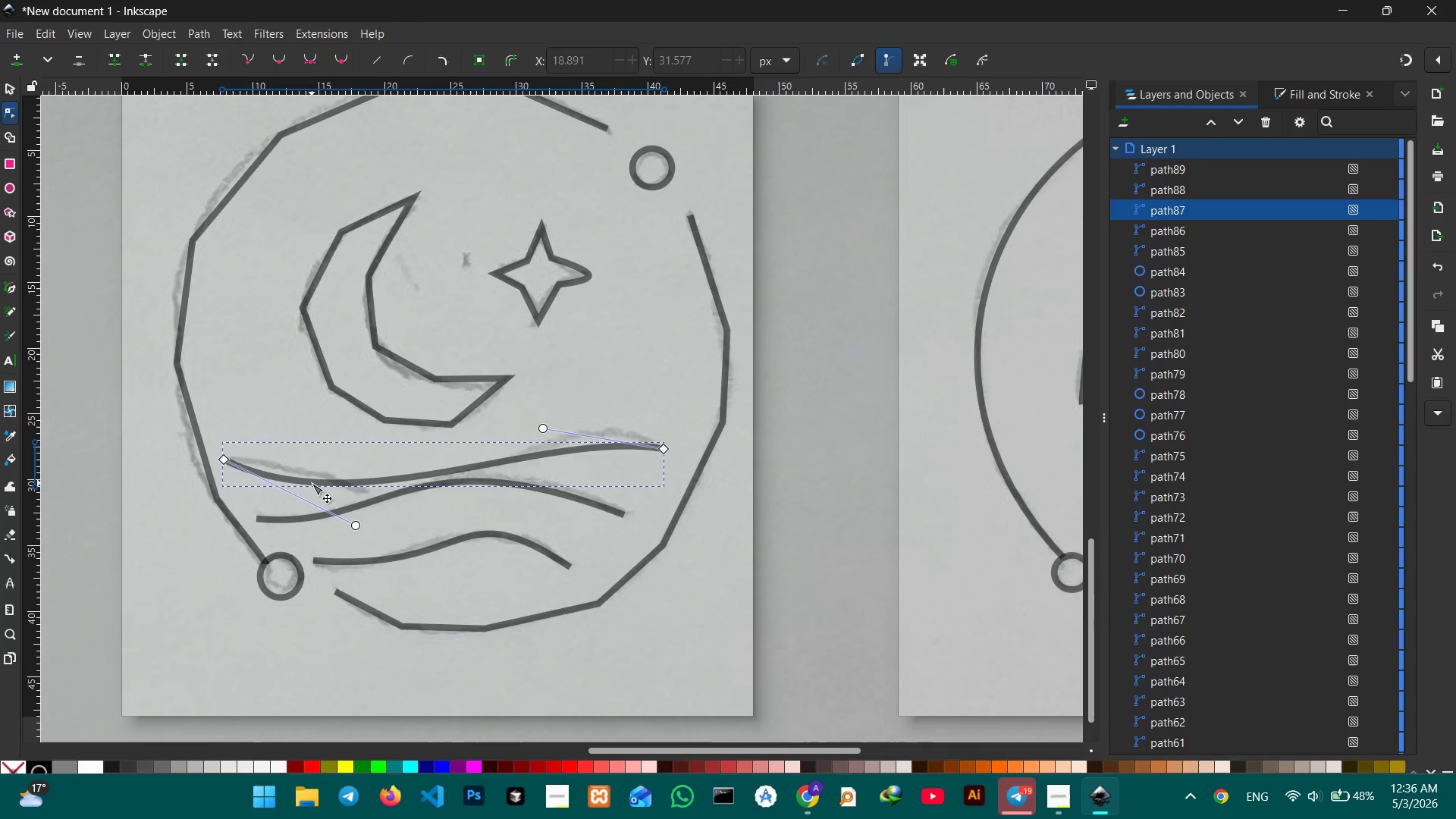 
left_click_drag(start_coordinate=[309, 484], to_coordinate=[301, 462])
 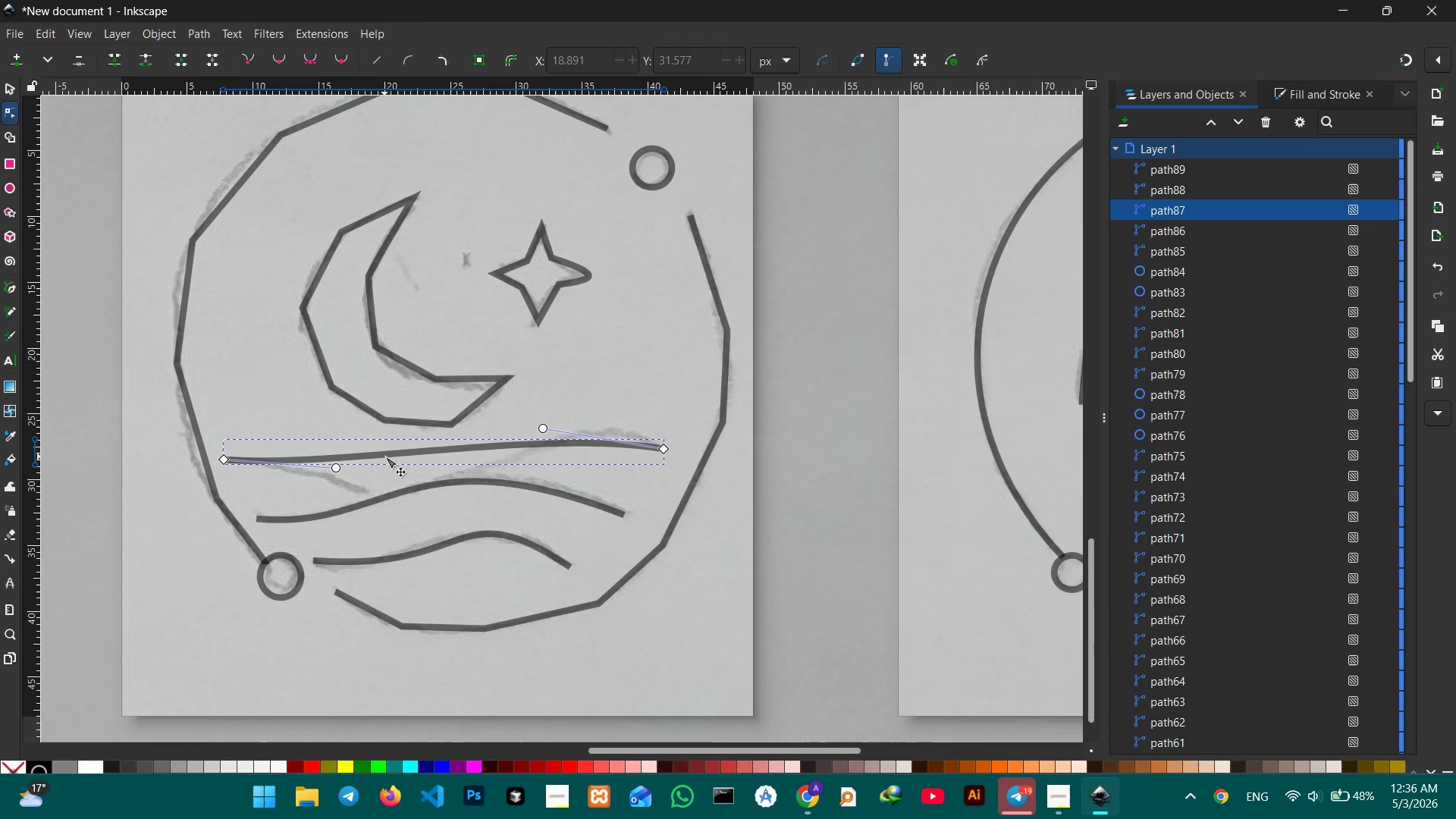 
left_click_drag(start_coordinate=[385, 457], to_coordinate=[390, 498])
 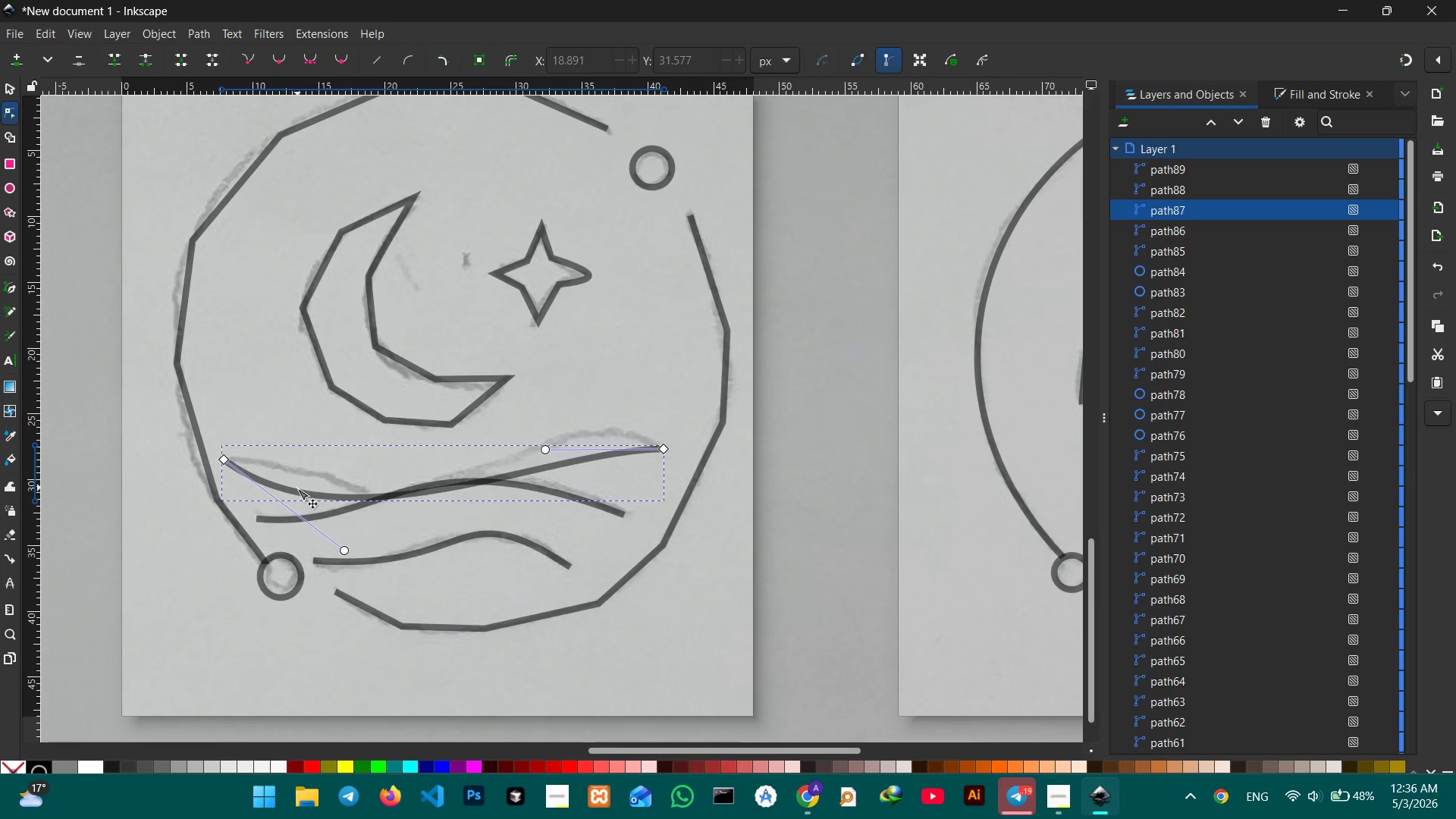 
left_click_drag(start_coordinate=[297, 488], to_coordinate=[299, 461])
 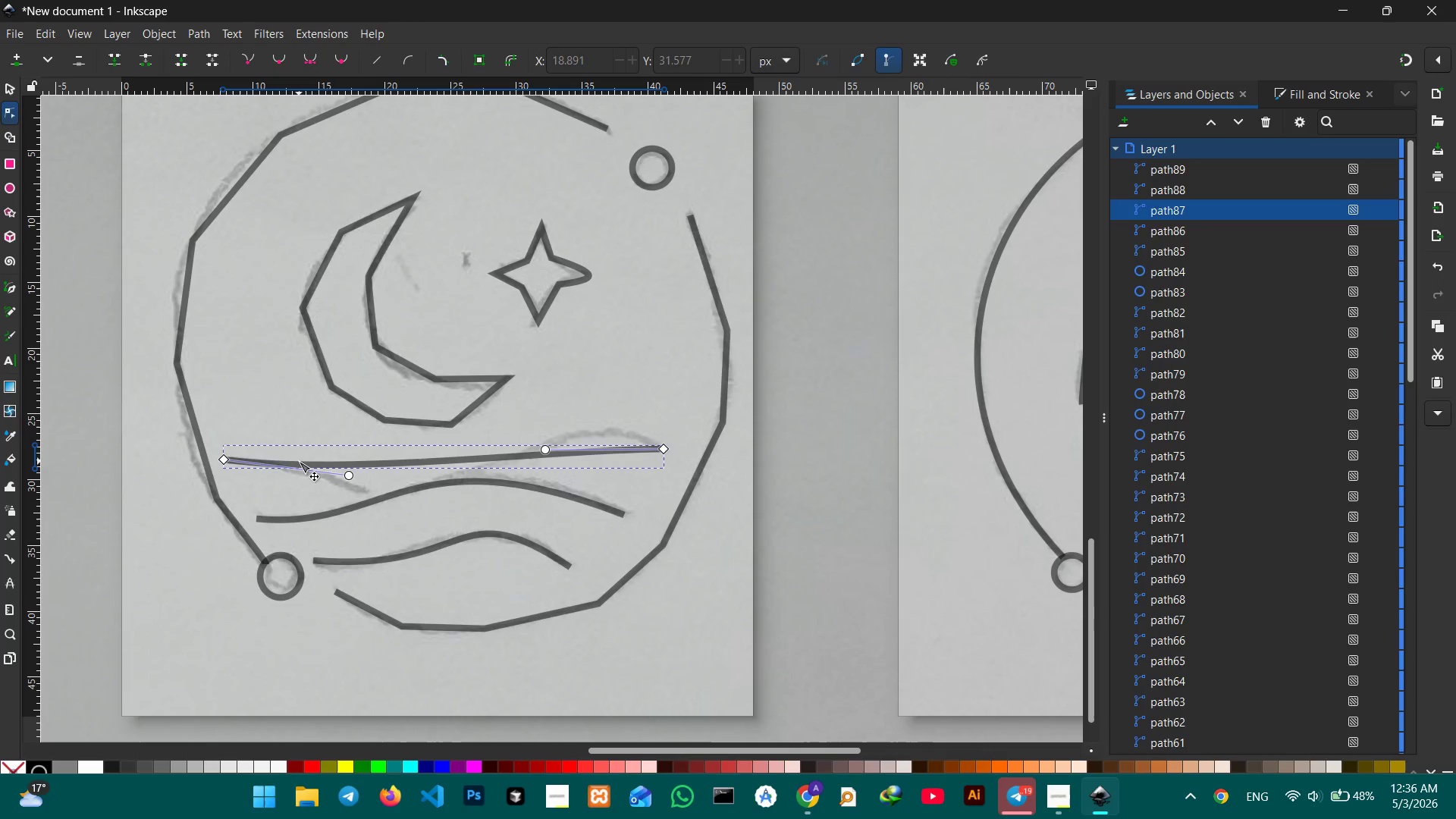 
key(Control+Z)
 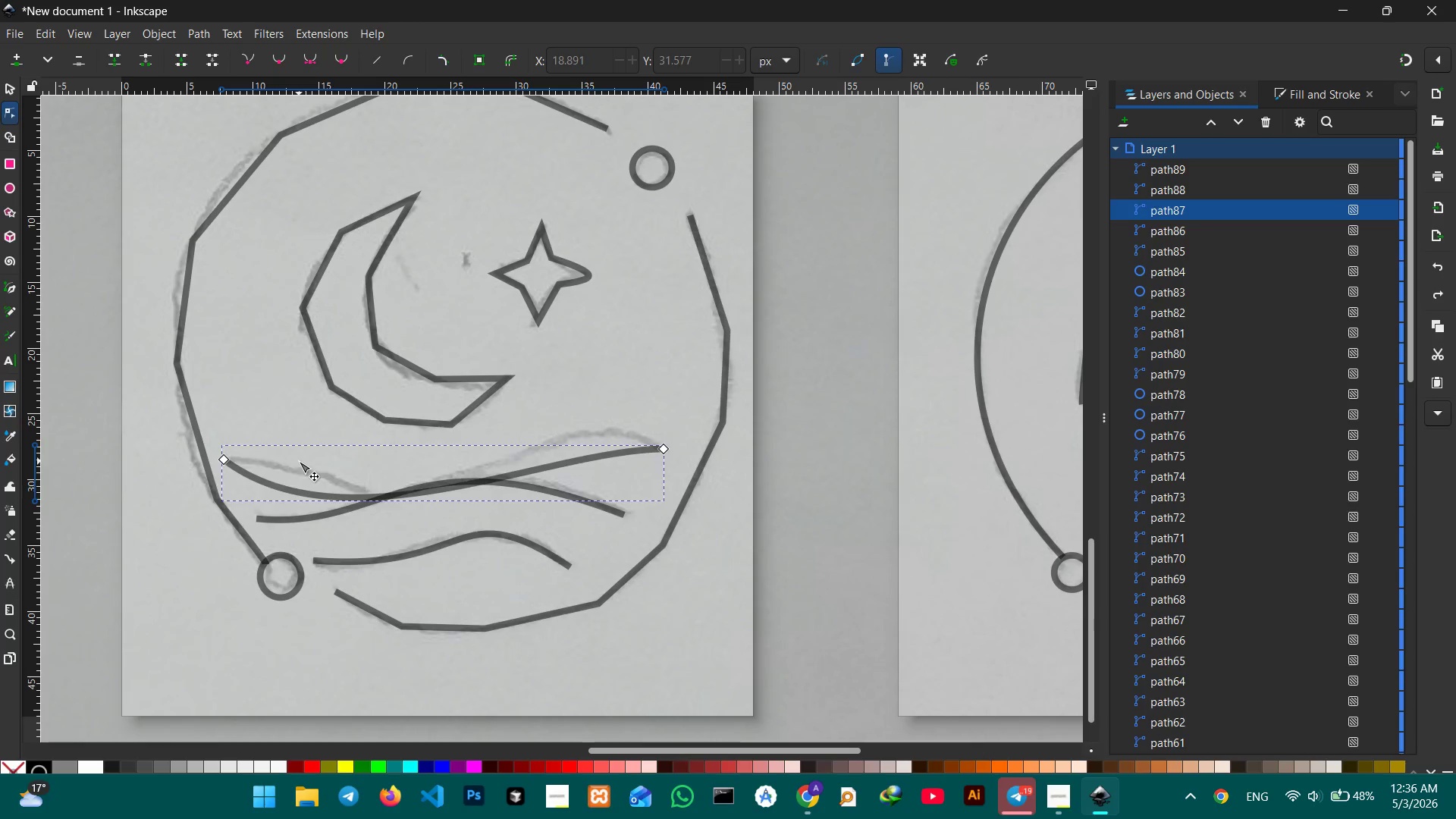 
key(Control+Z)
 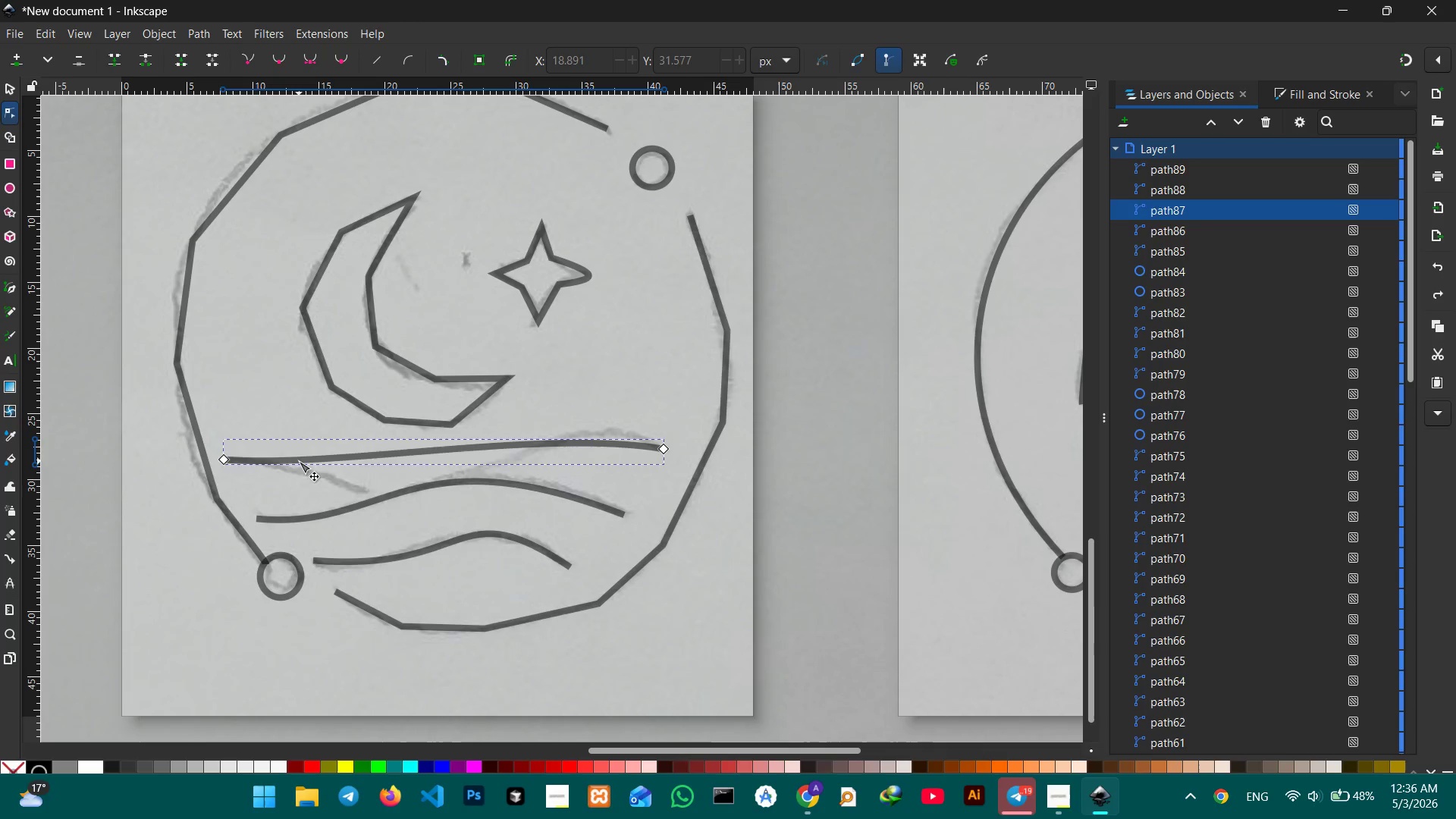 
key(Control+Z)
 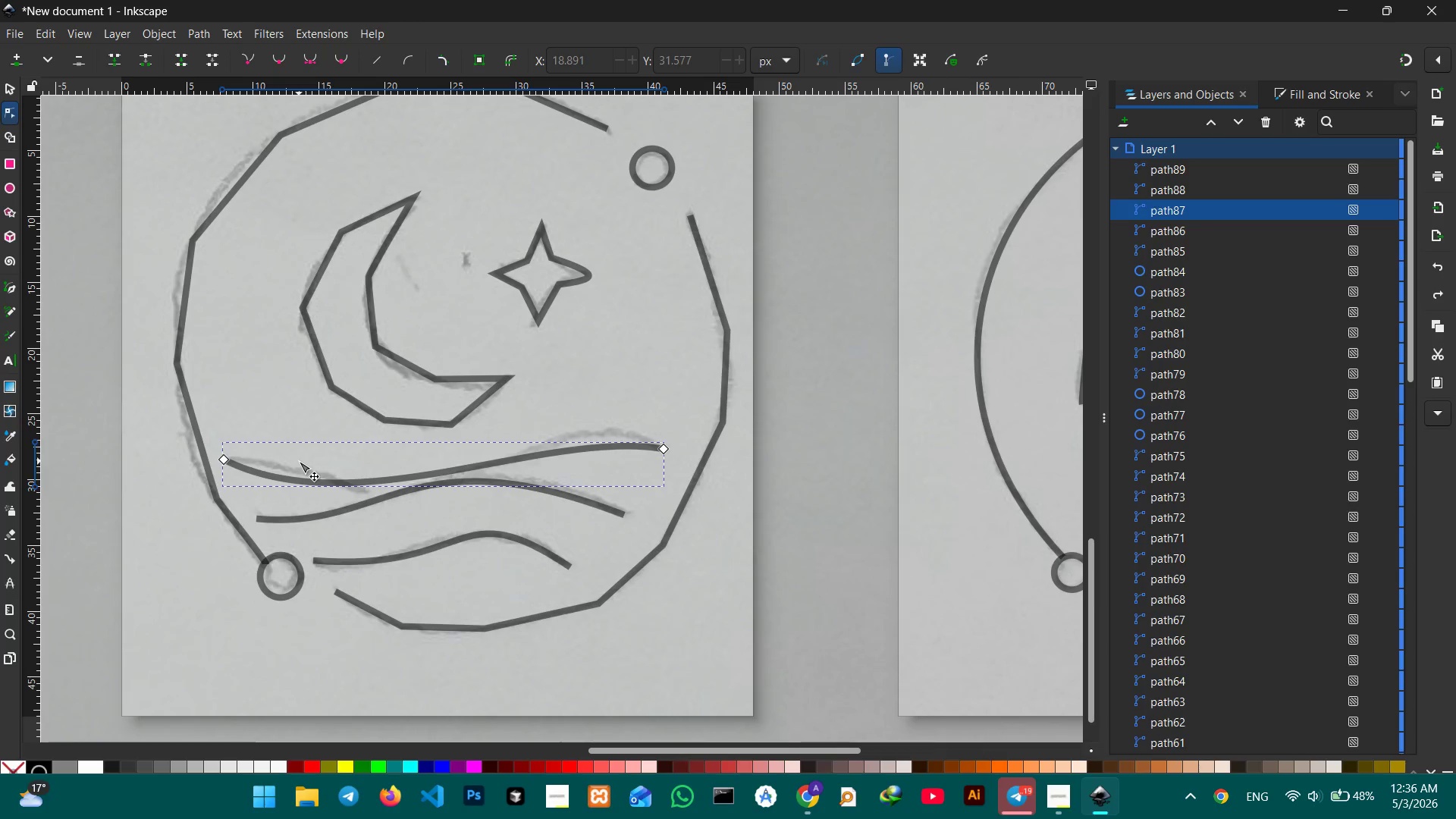 
key(Control+Z)
 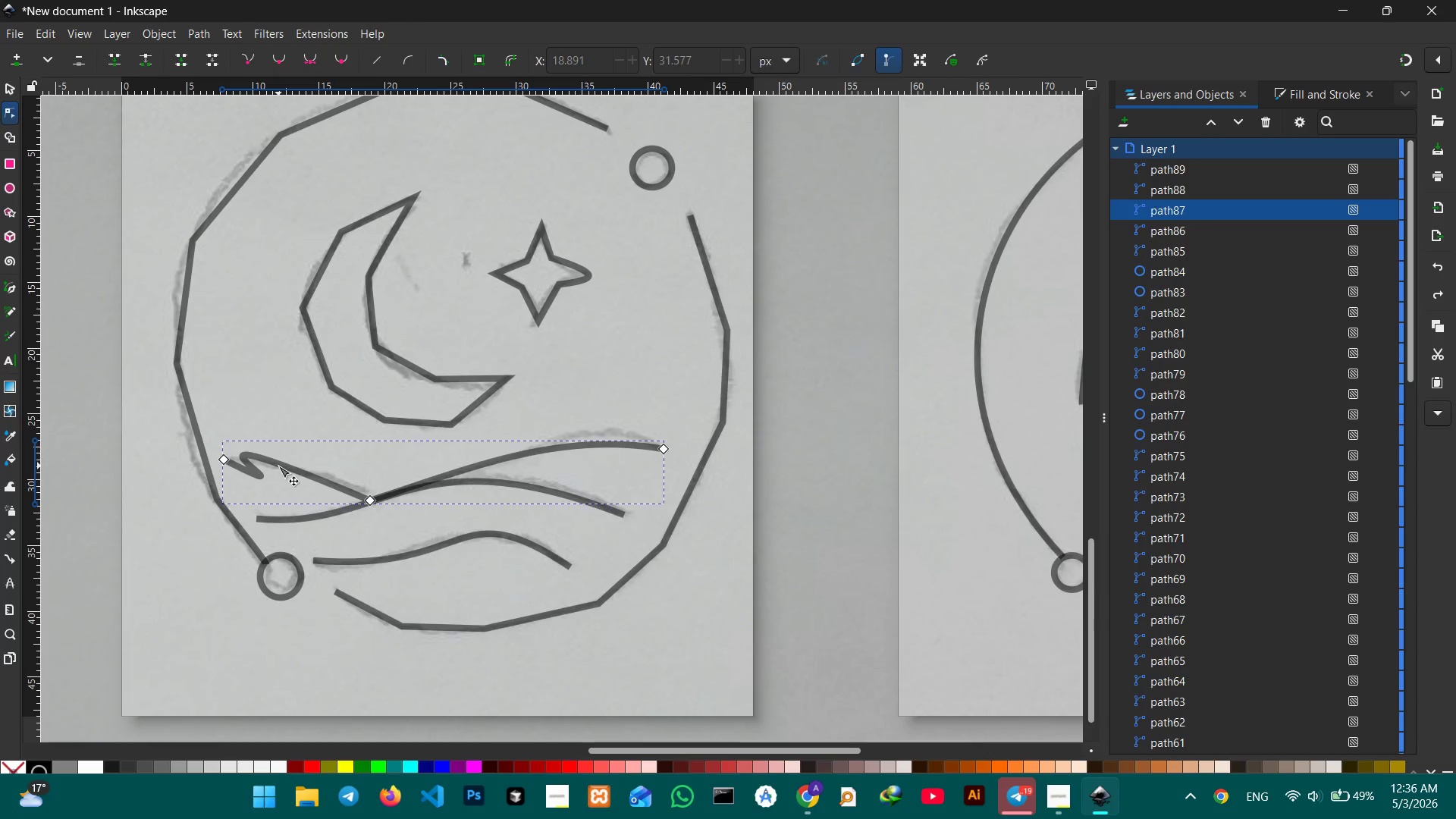 
left_click([281, 465])
 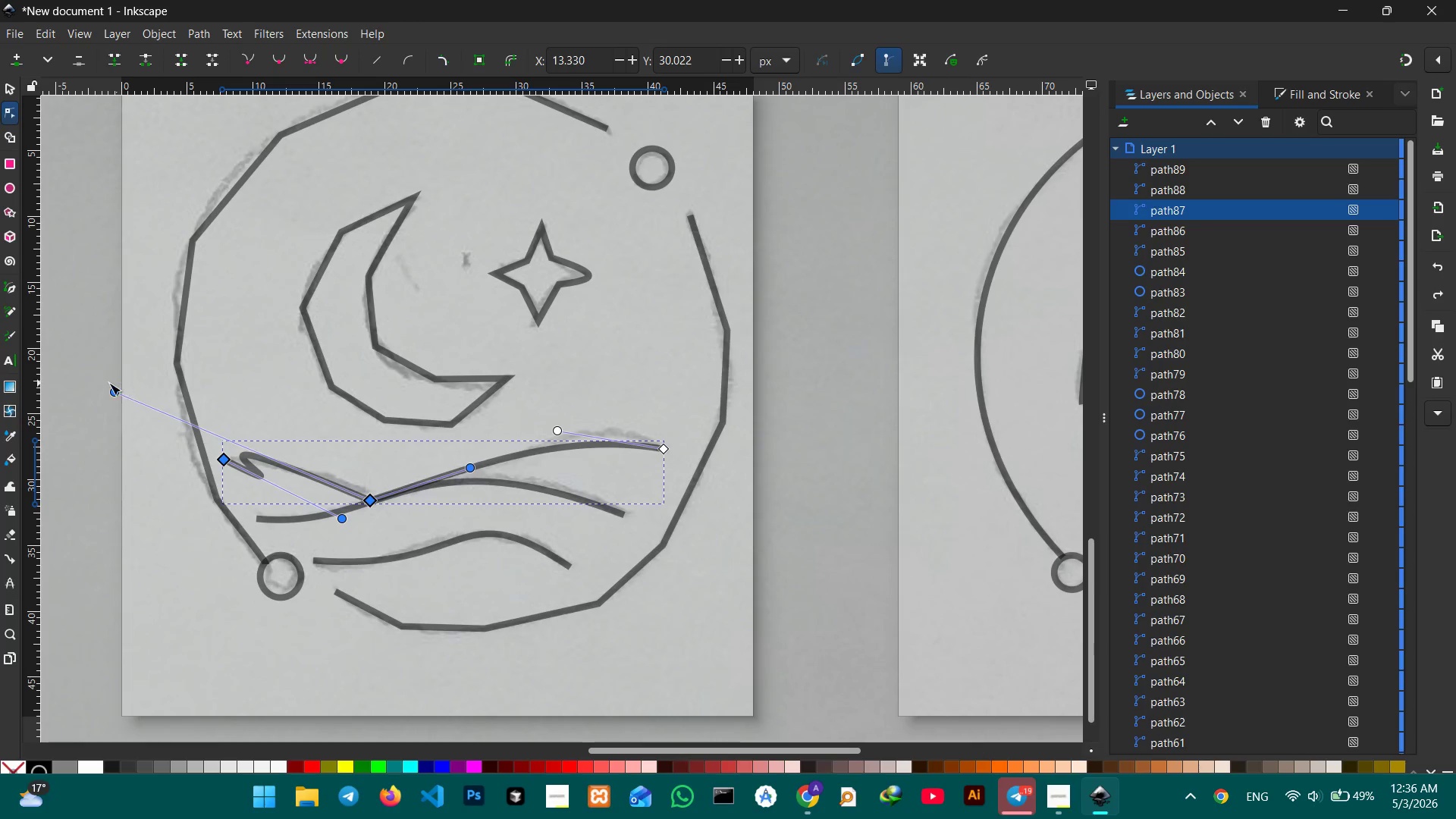 
left_click_drag(start_coordinate=[113, 392], to_coordinate=[337, 438])
 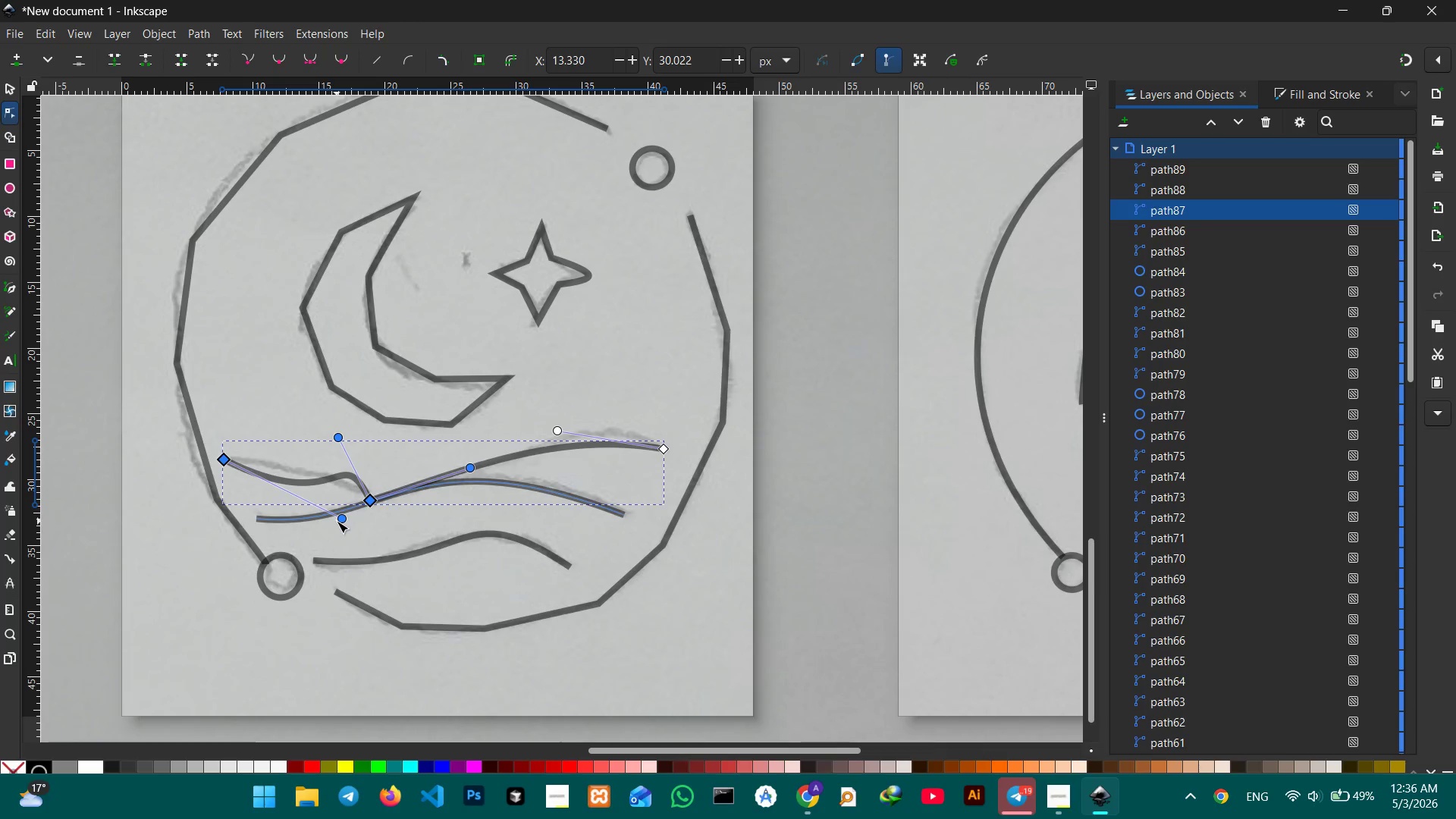 
left_click_drag(start_coordinate=[337, 516], to_coordinate=[335, 460])
 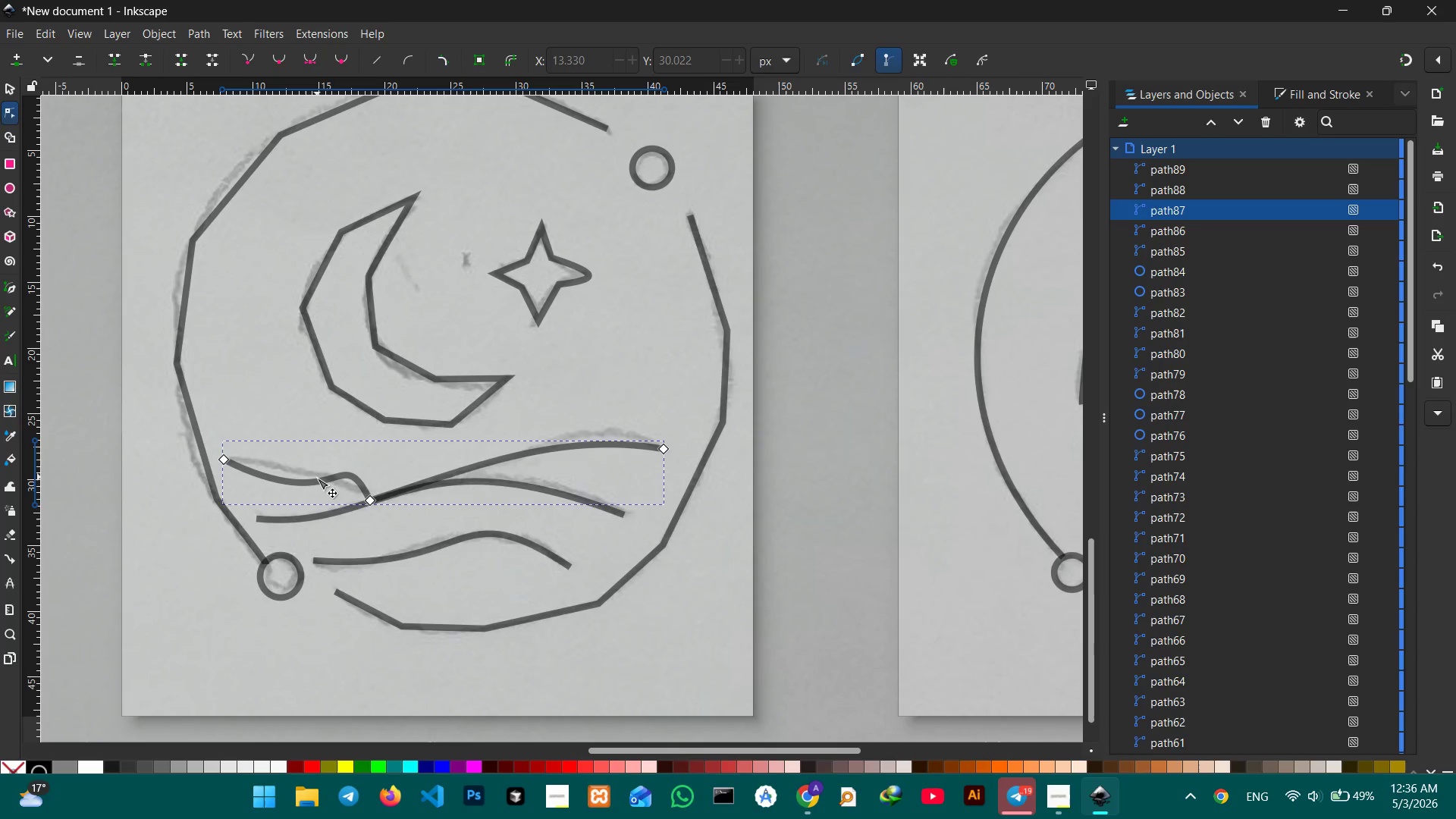 
left_click([317, 478])
 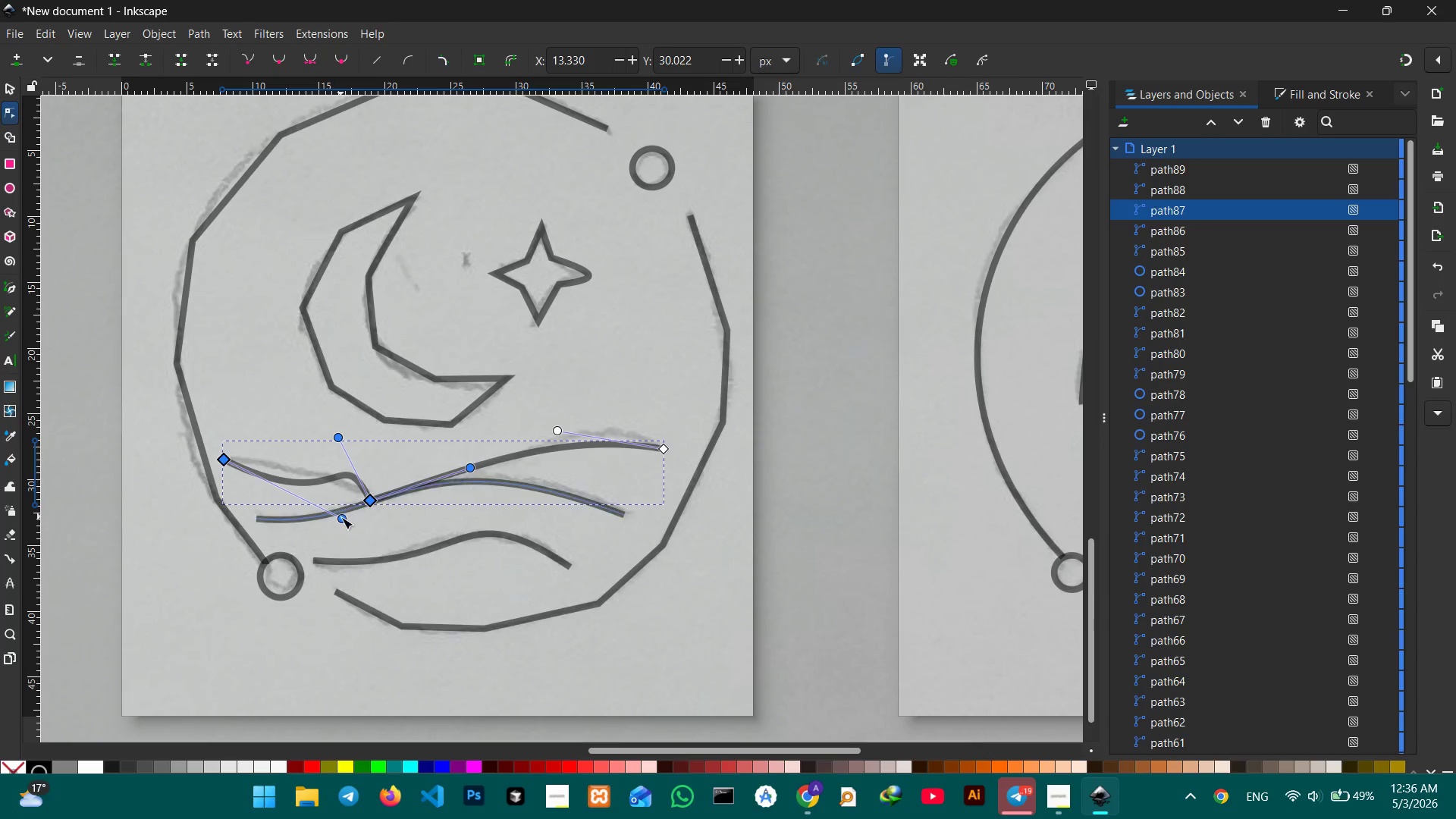 
left_click_drag(start_coordinate=[341, 520], to_coordinate=[256, 439])
 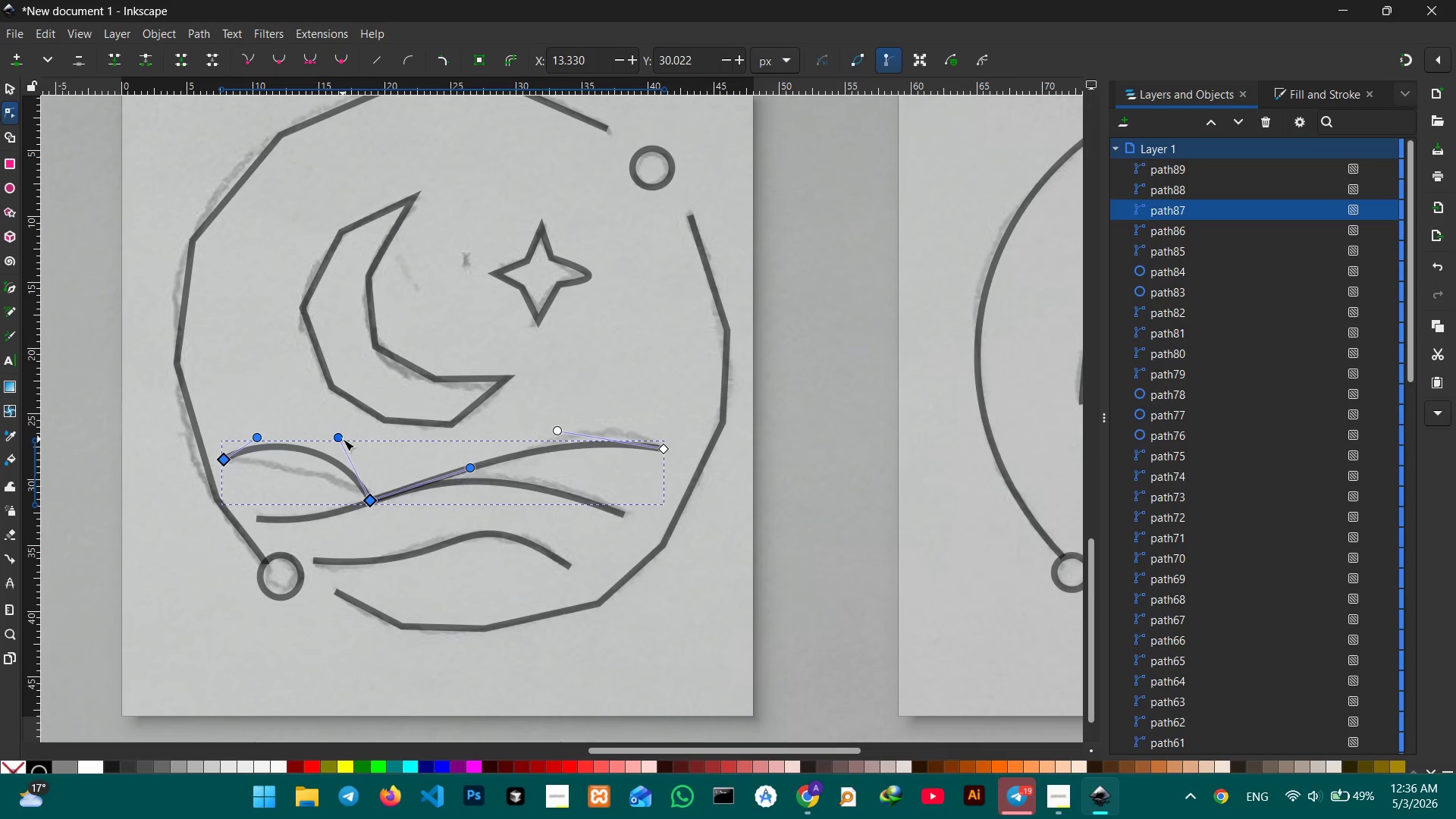 
left_click_drag(start_coordinate=[339, 438], to_coordinate=[315, 469])
 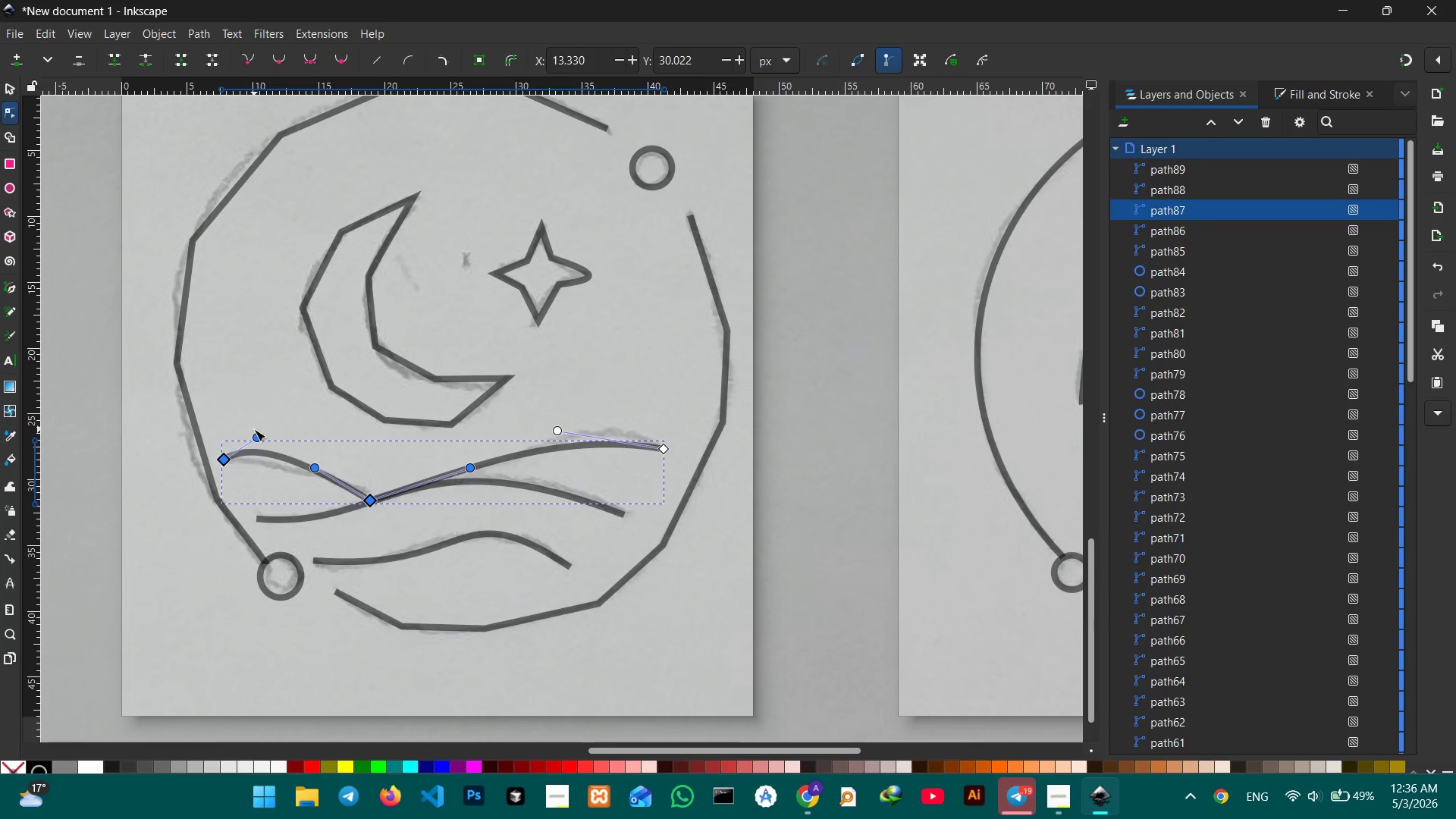 
left_click_drag(start_coordinate=[254, 431], to_coordinate=[262, 447])
 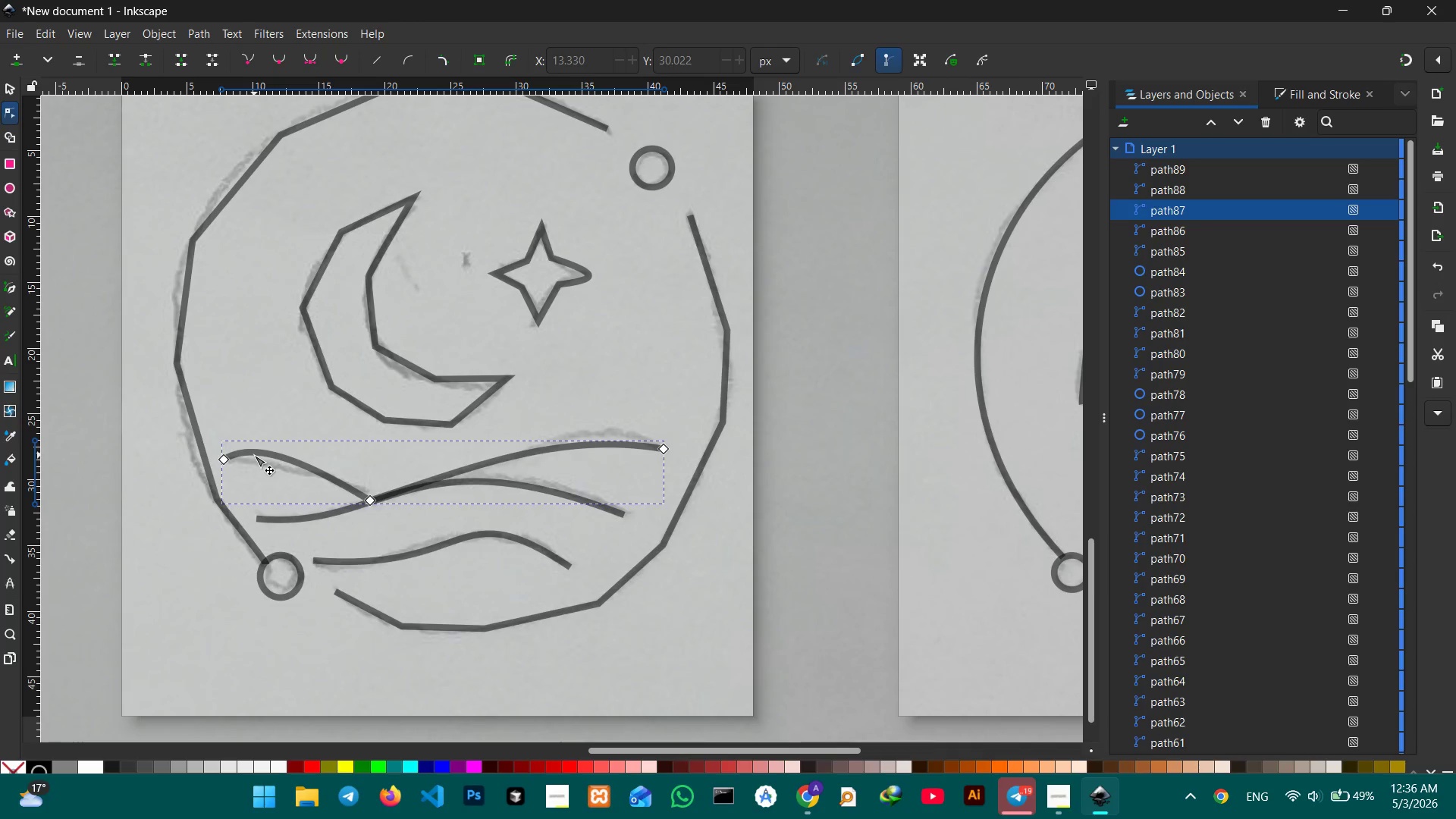 
double_click([254, 450])
 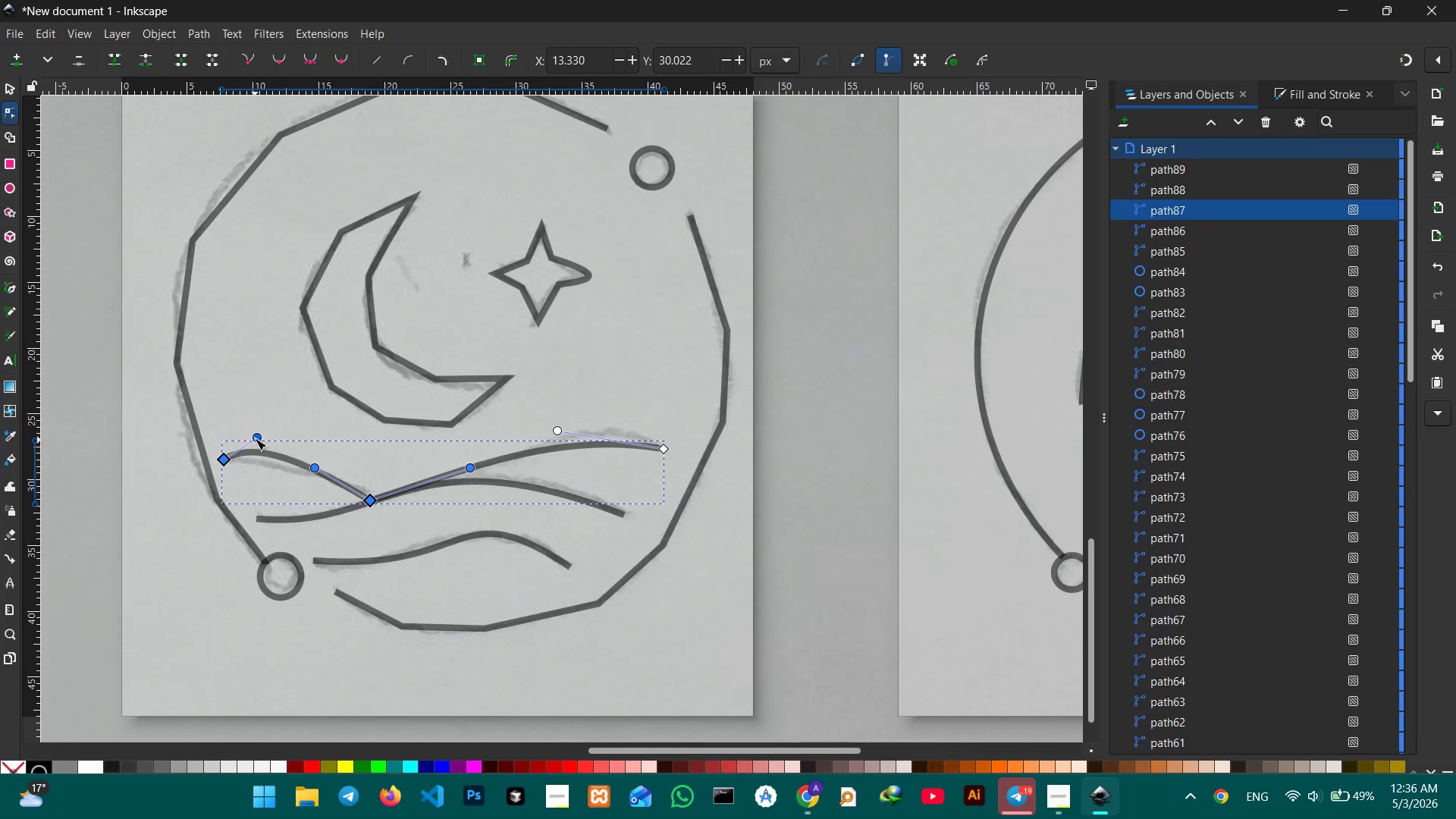 
left_click_drag(start_coordinate=[256, 437], to_coordinate=[264, 449])
 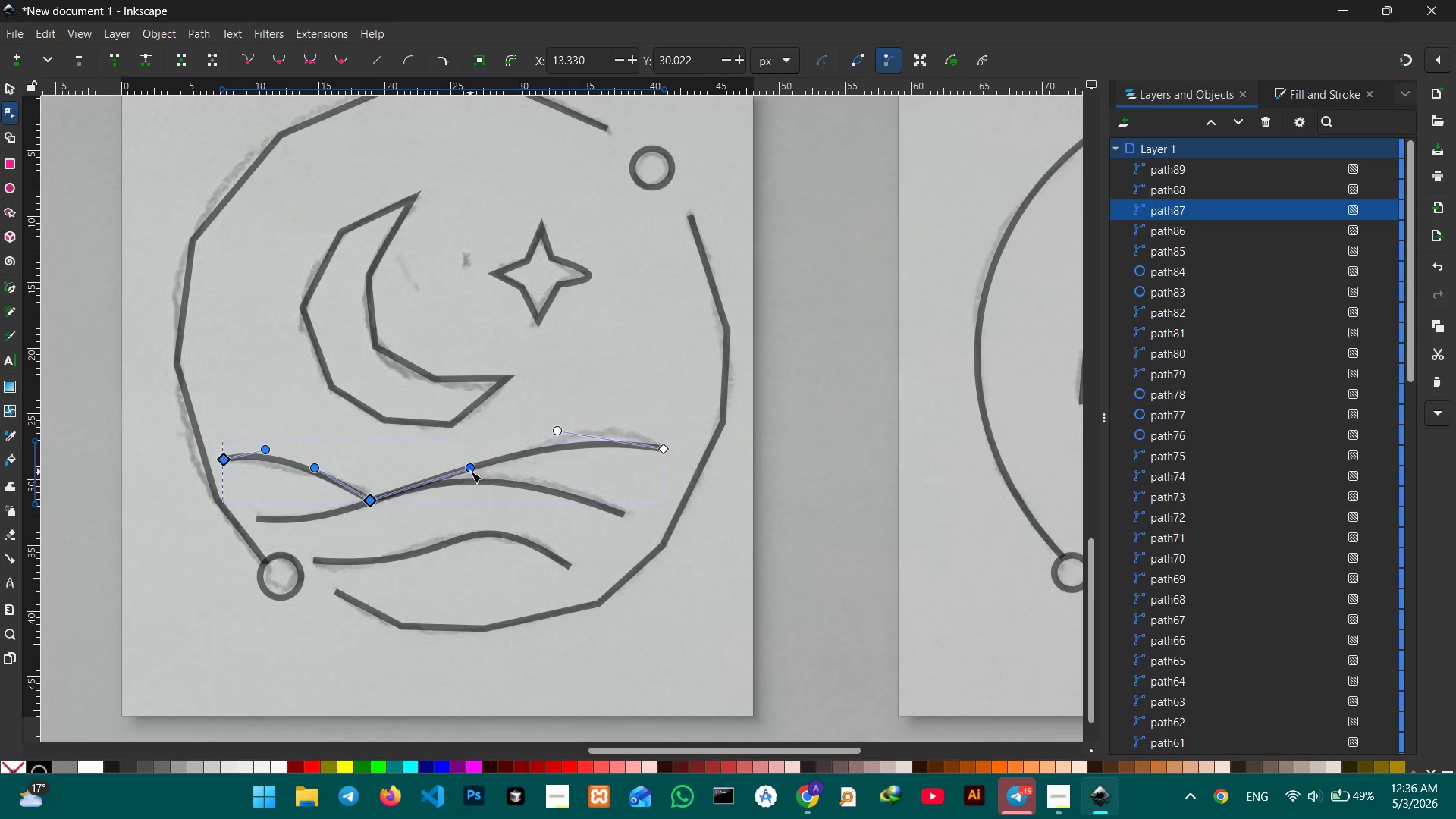 
left_click_drag(start_coordinate=[469, 469], to_coordinate=[466, 457])
 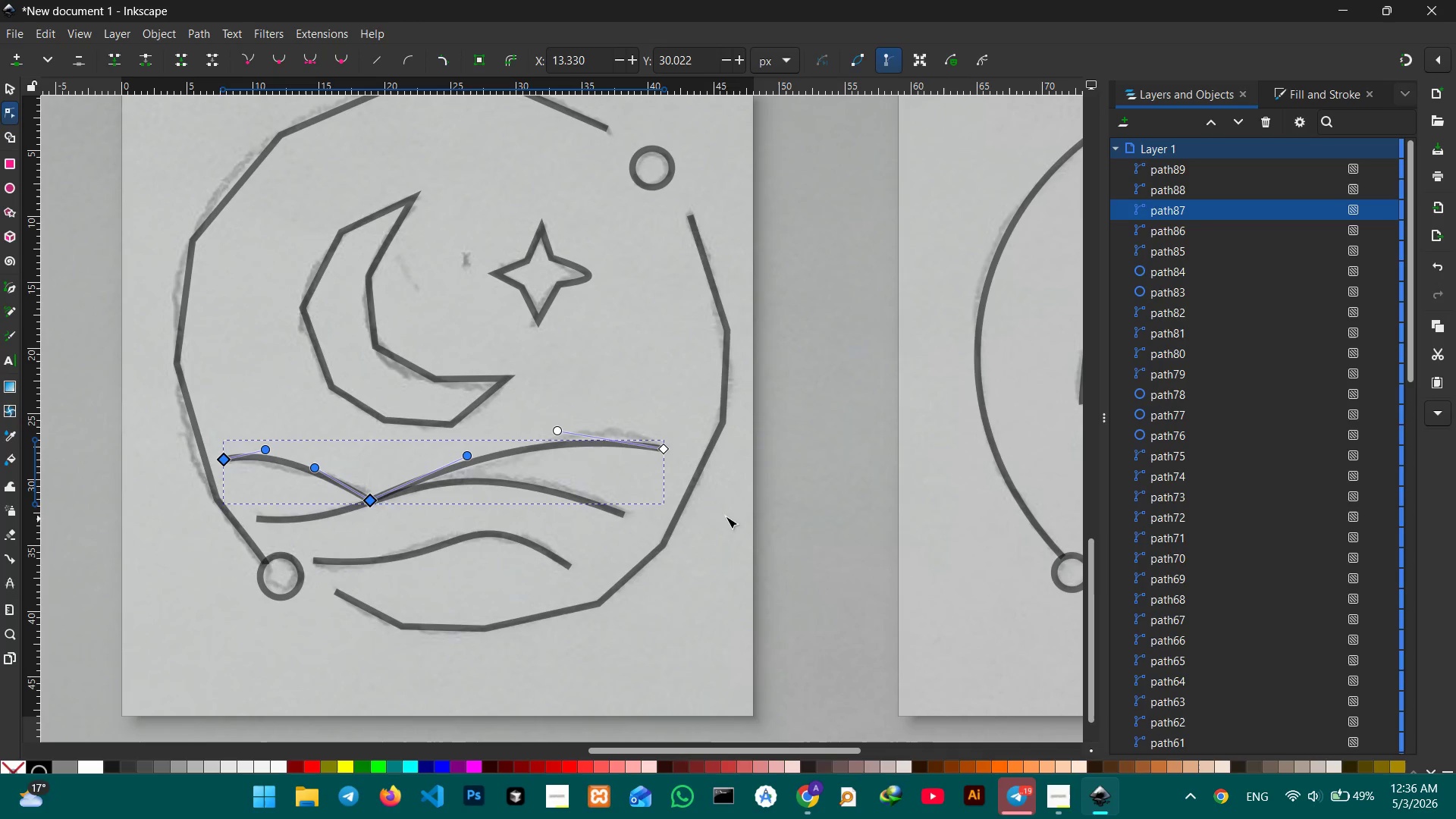 
left_click([680, 510])
 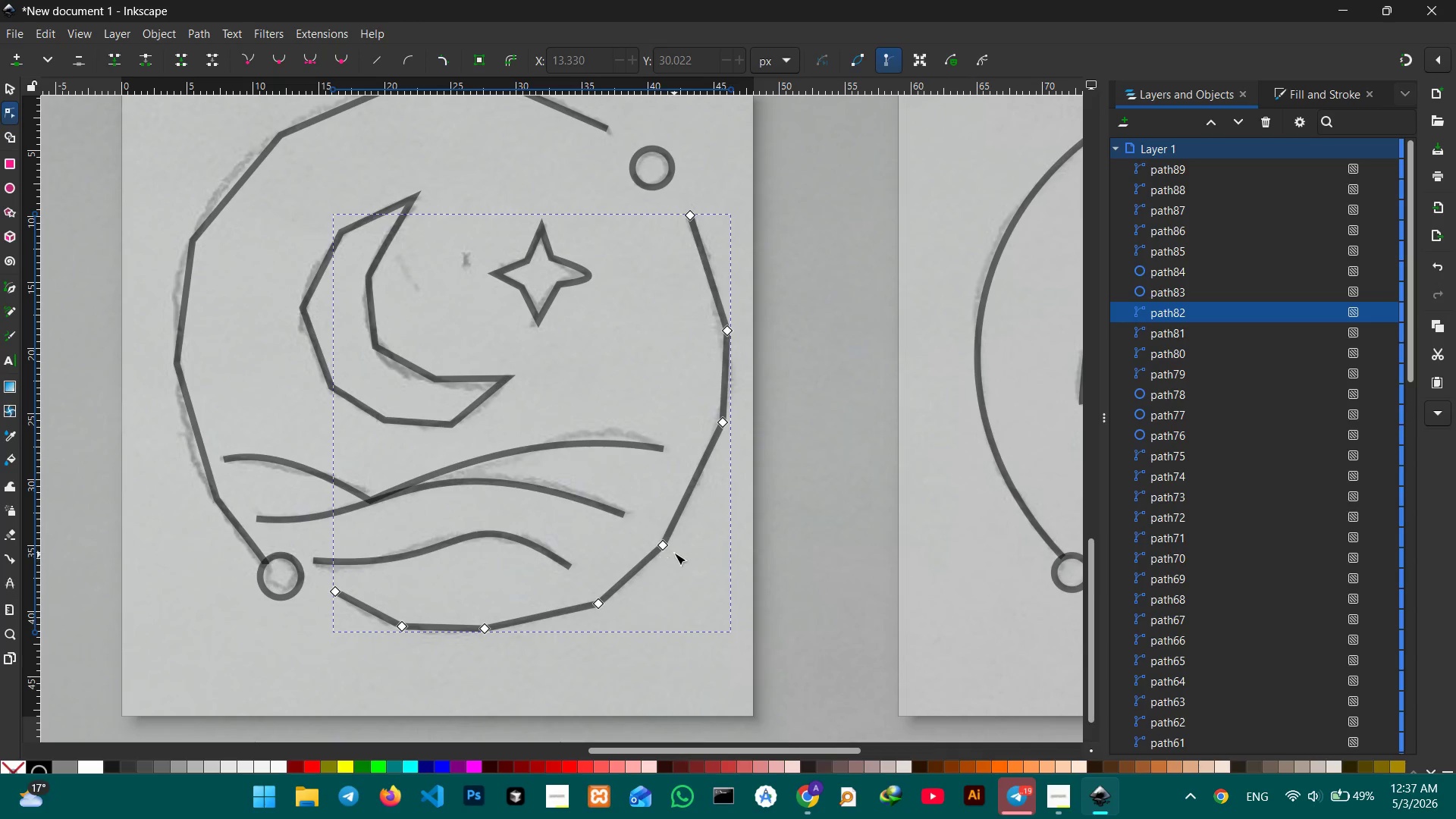 
left_click([668, 548])
 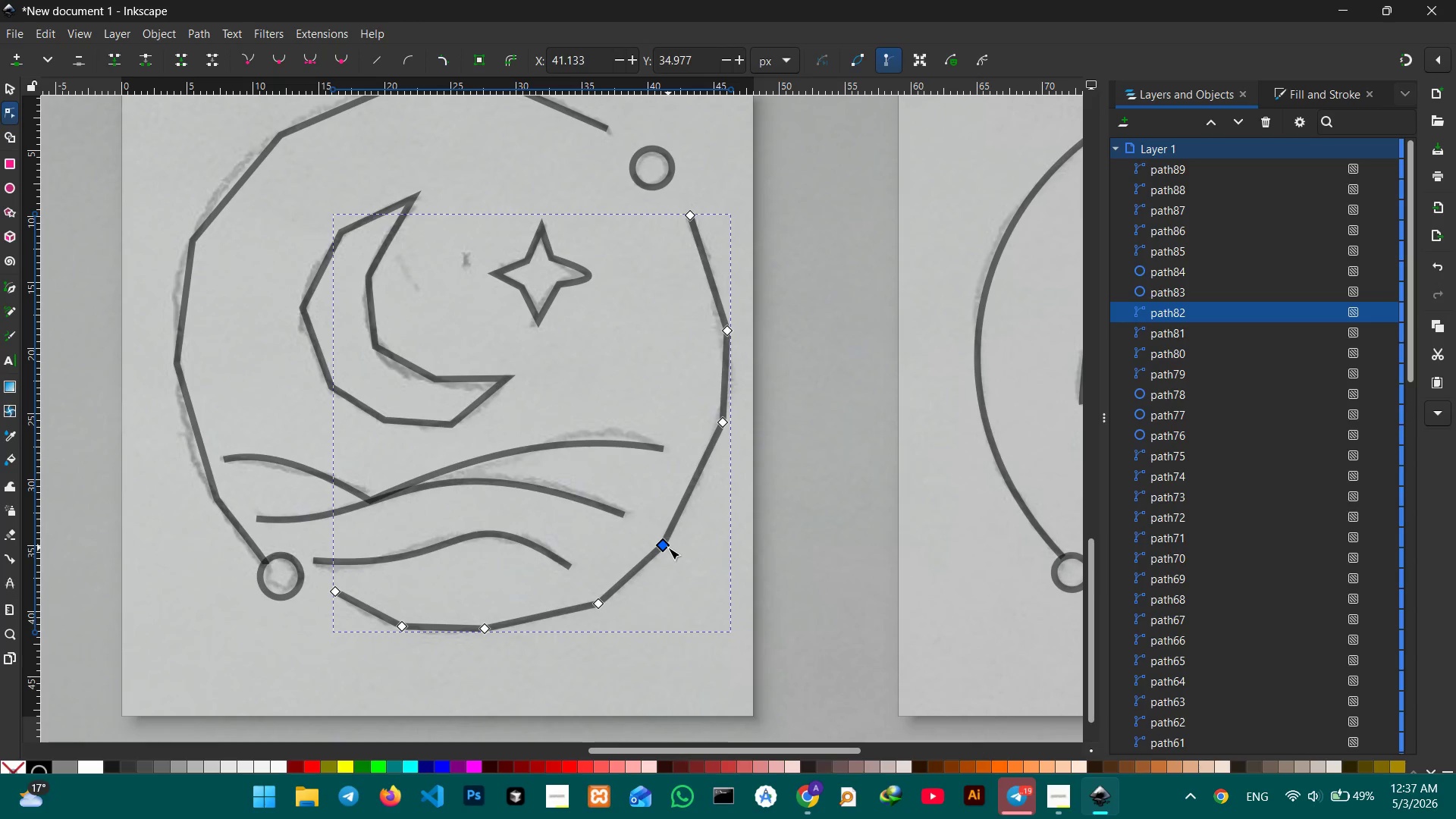 
key(Backspace)
 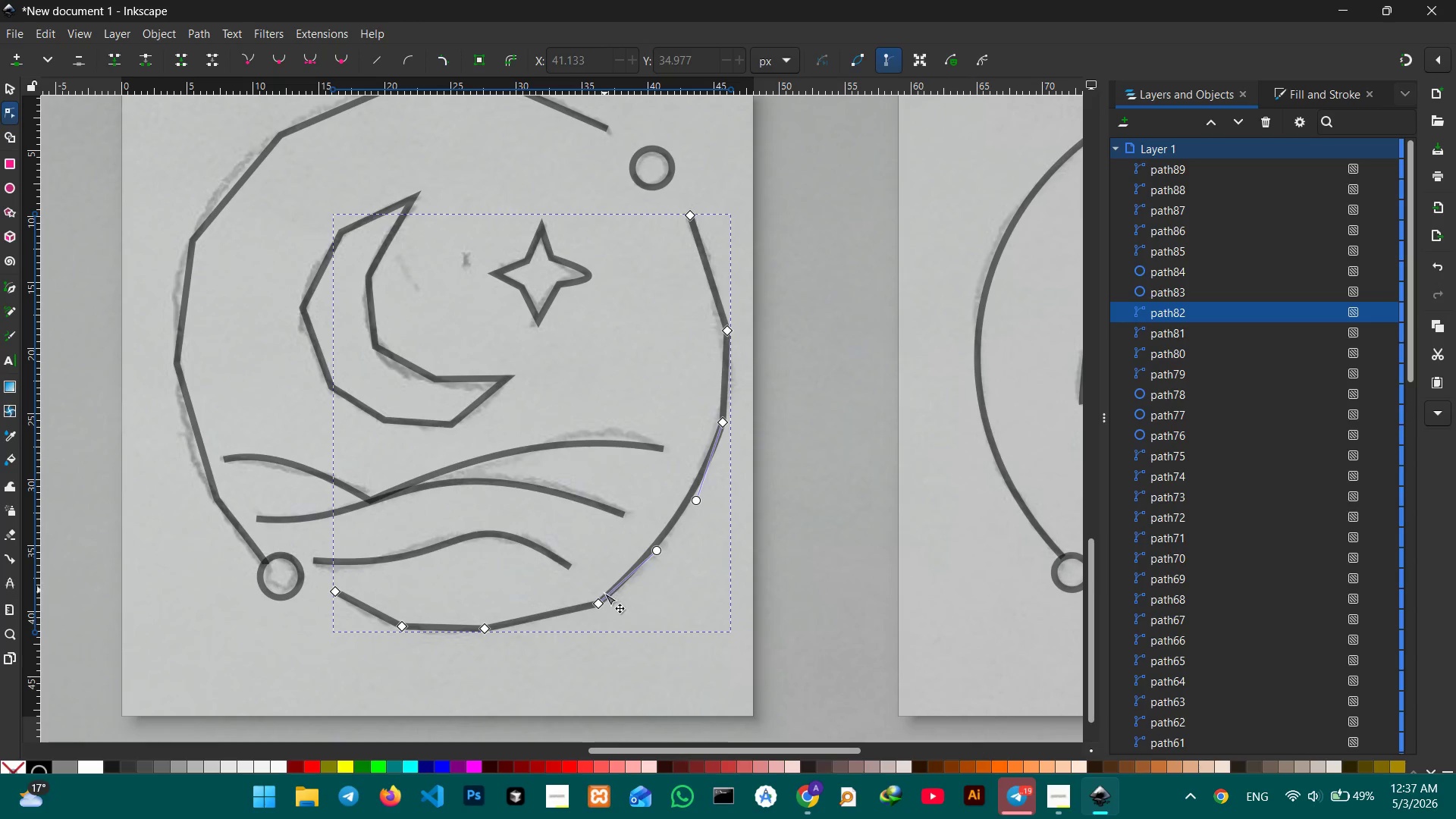 
left_click([604, 601])
 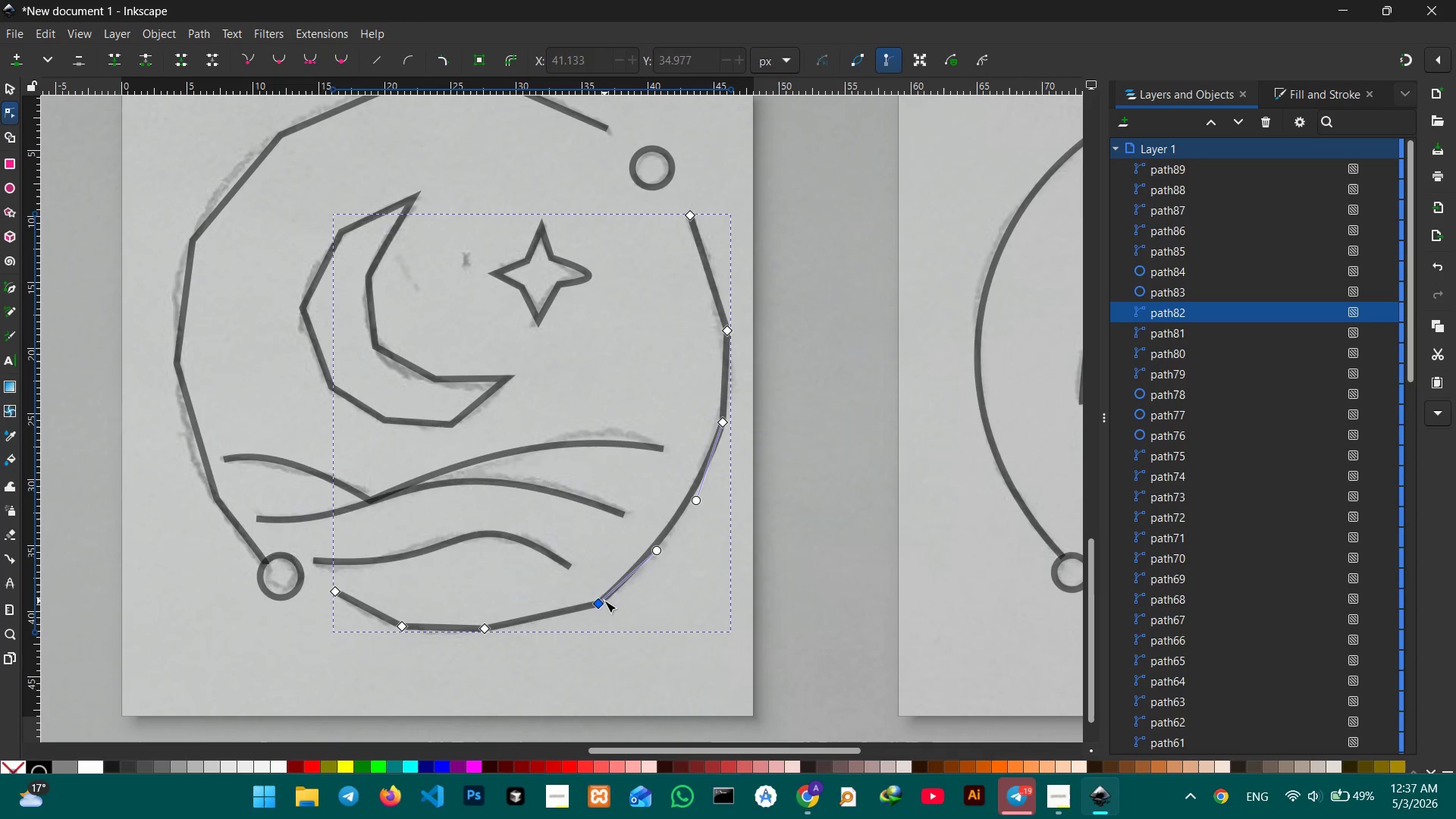 
key(Backspace)
 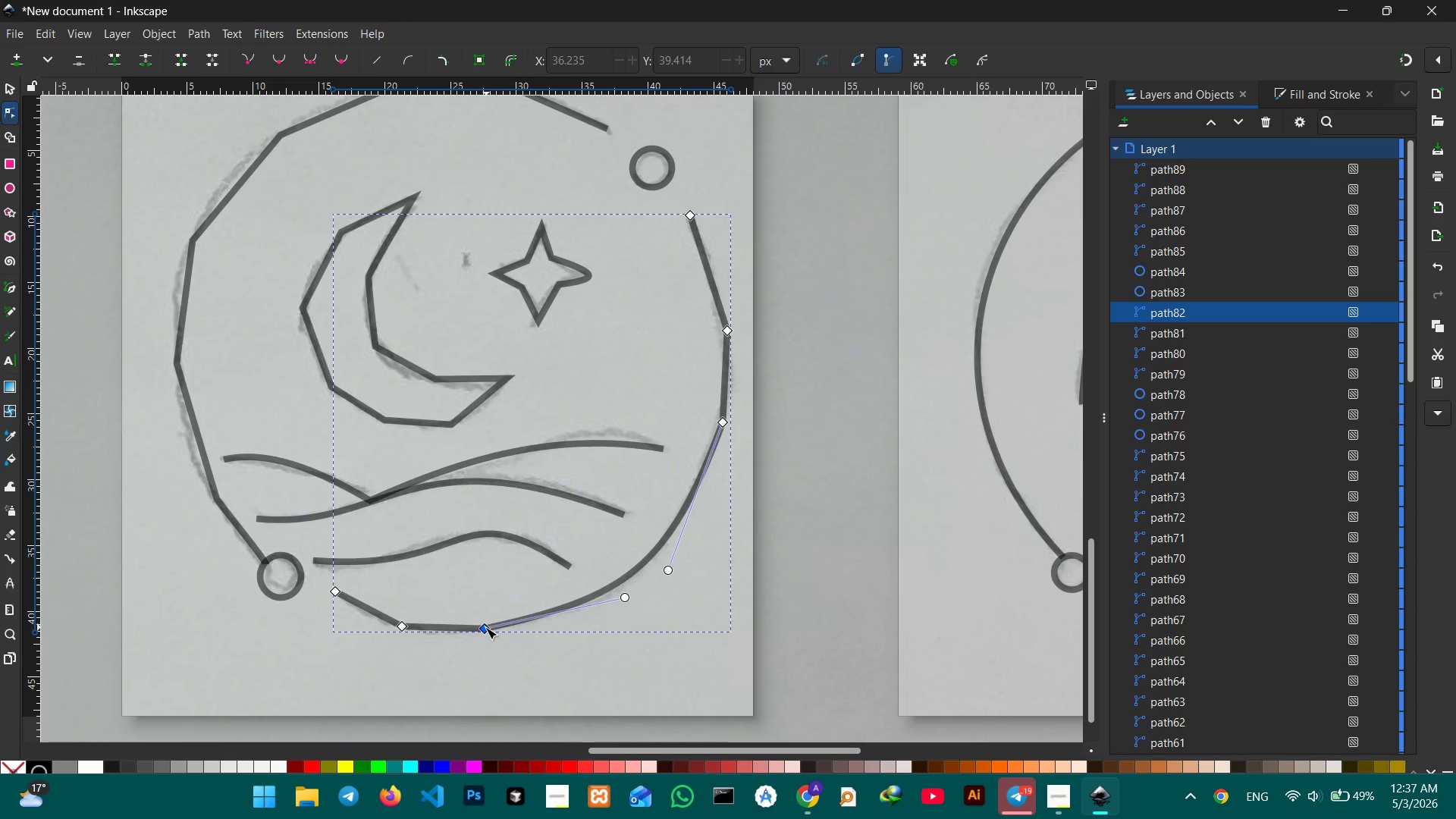 
key(Backspace)
 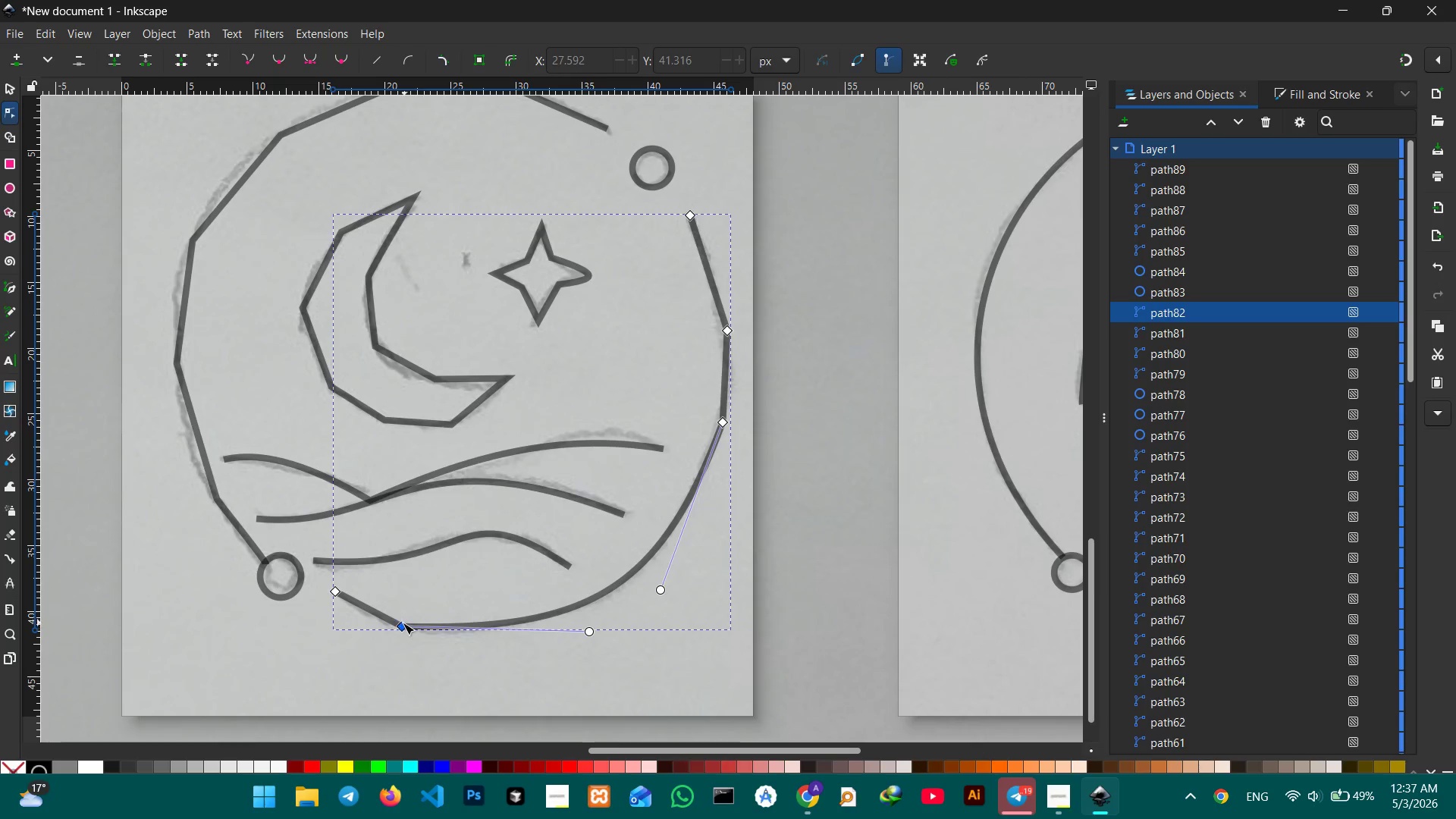 
left_click([402, 623])
 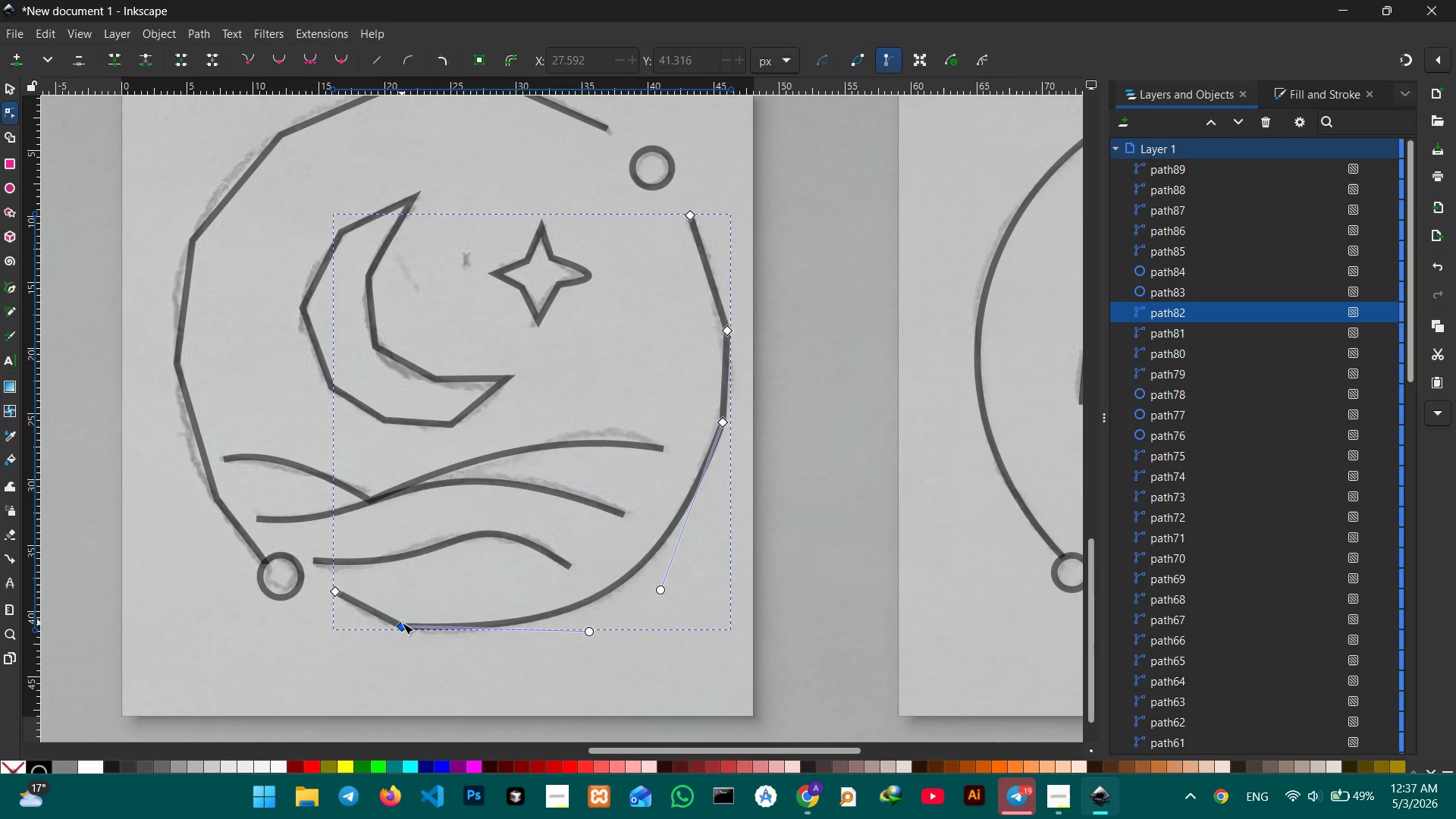 
key(Backspace)
 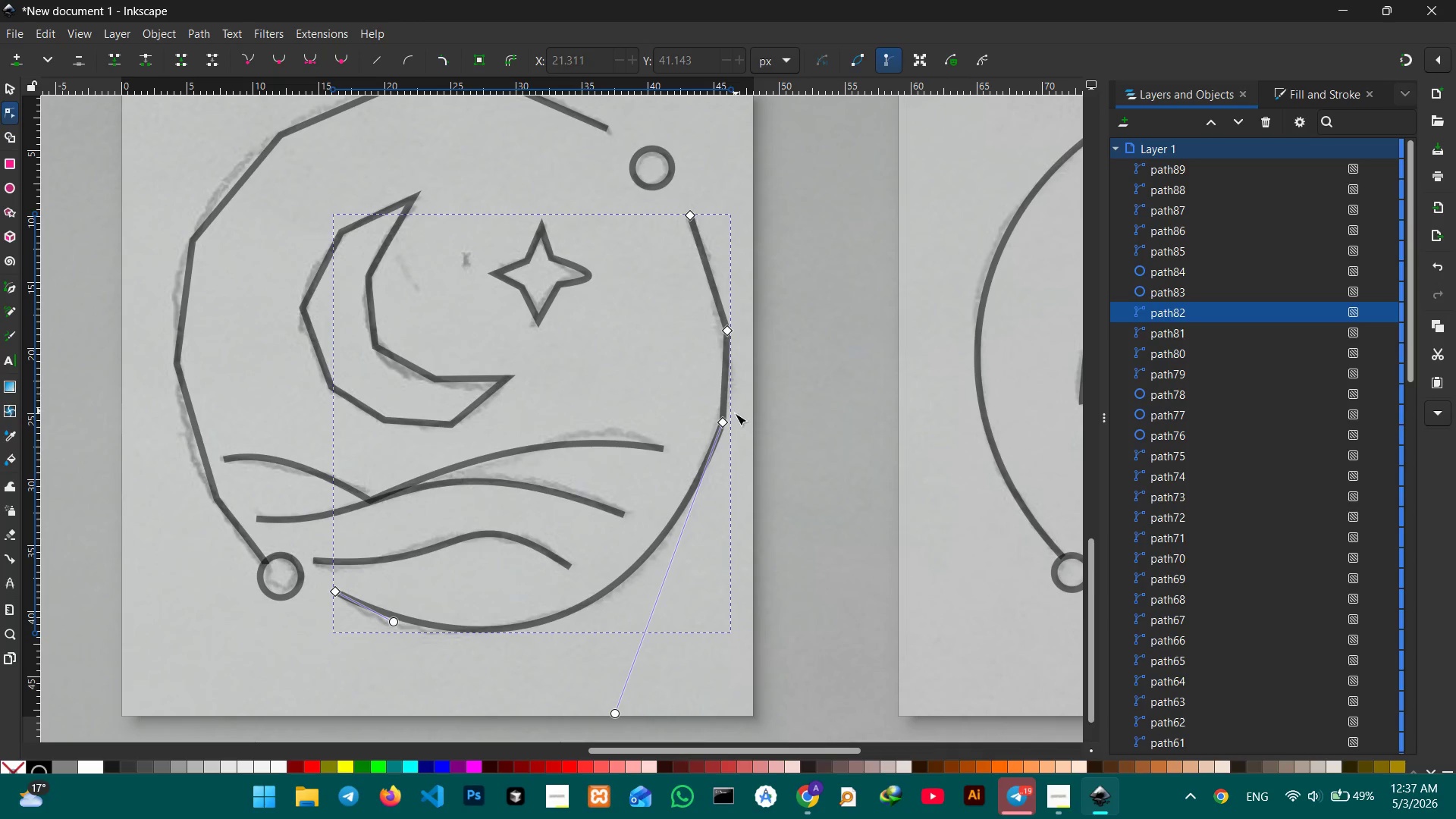 
left_click([722, 422])
 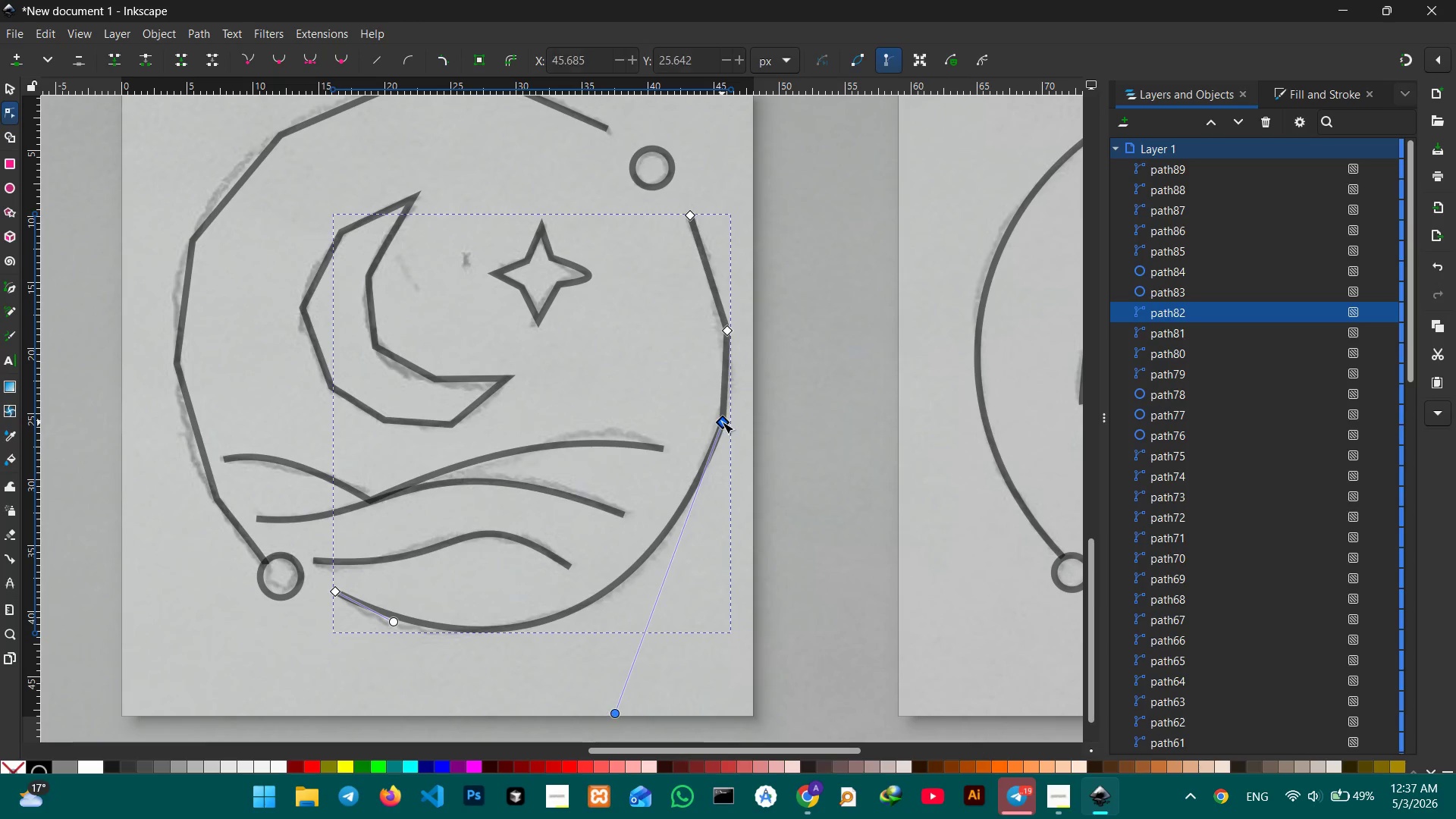 
key(Backspace)
 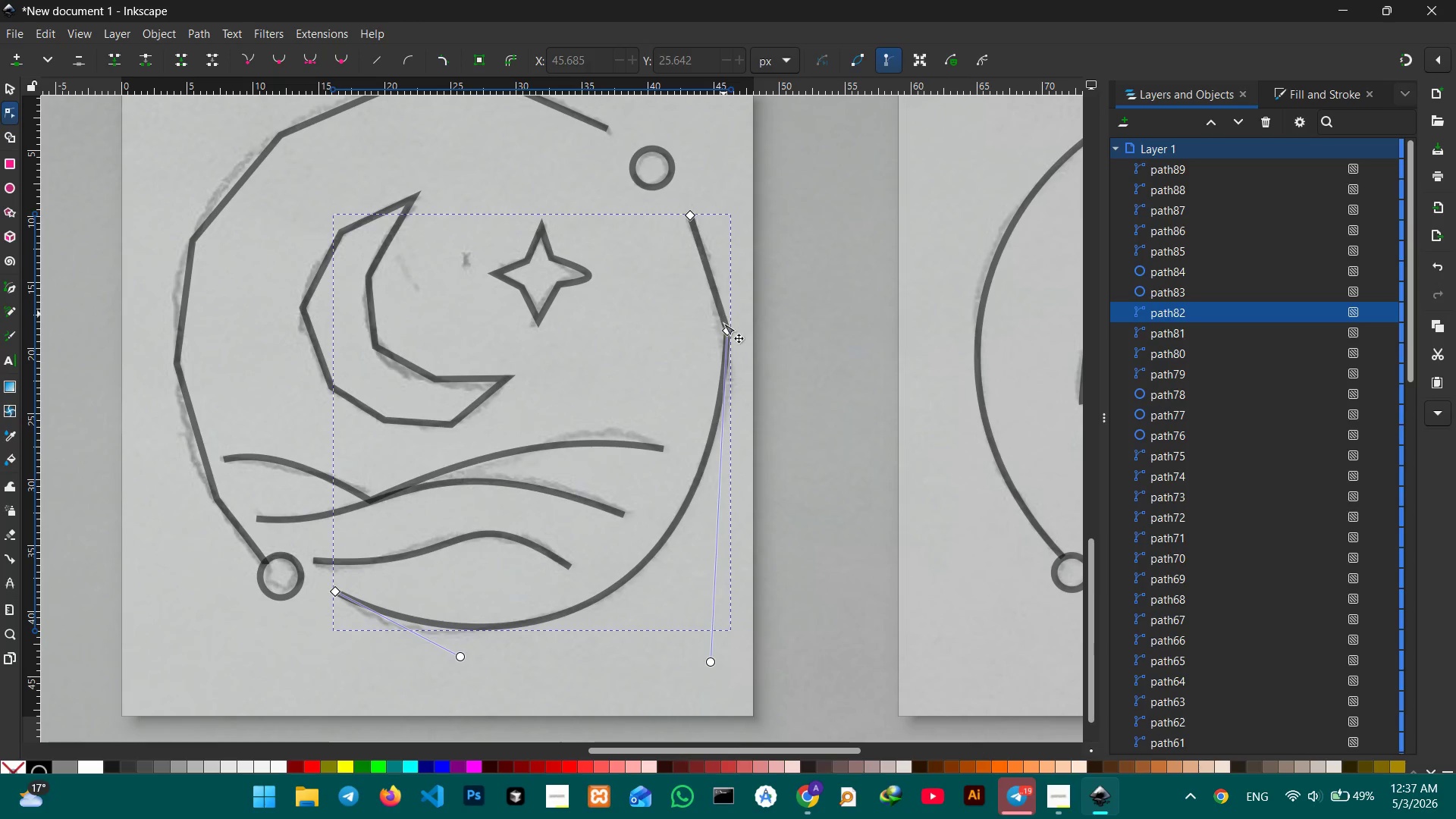 
left_click([727, 332])
 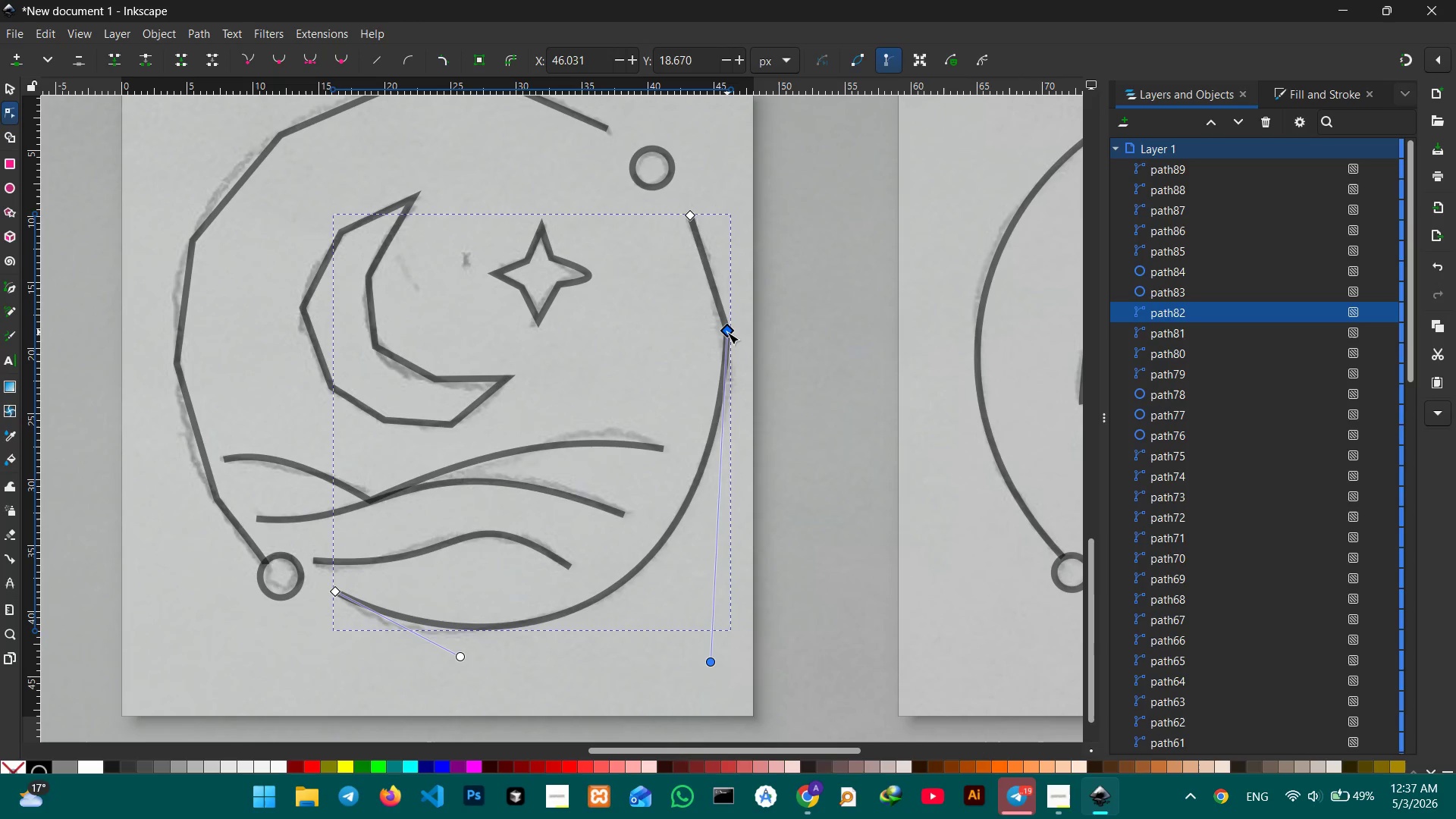 
key(Backspace)
 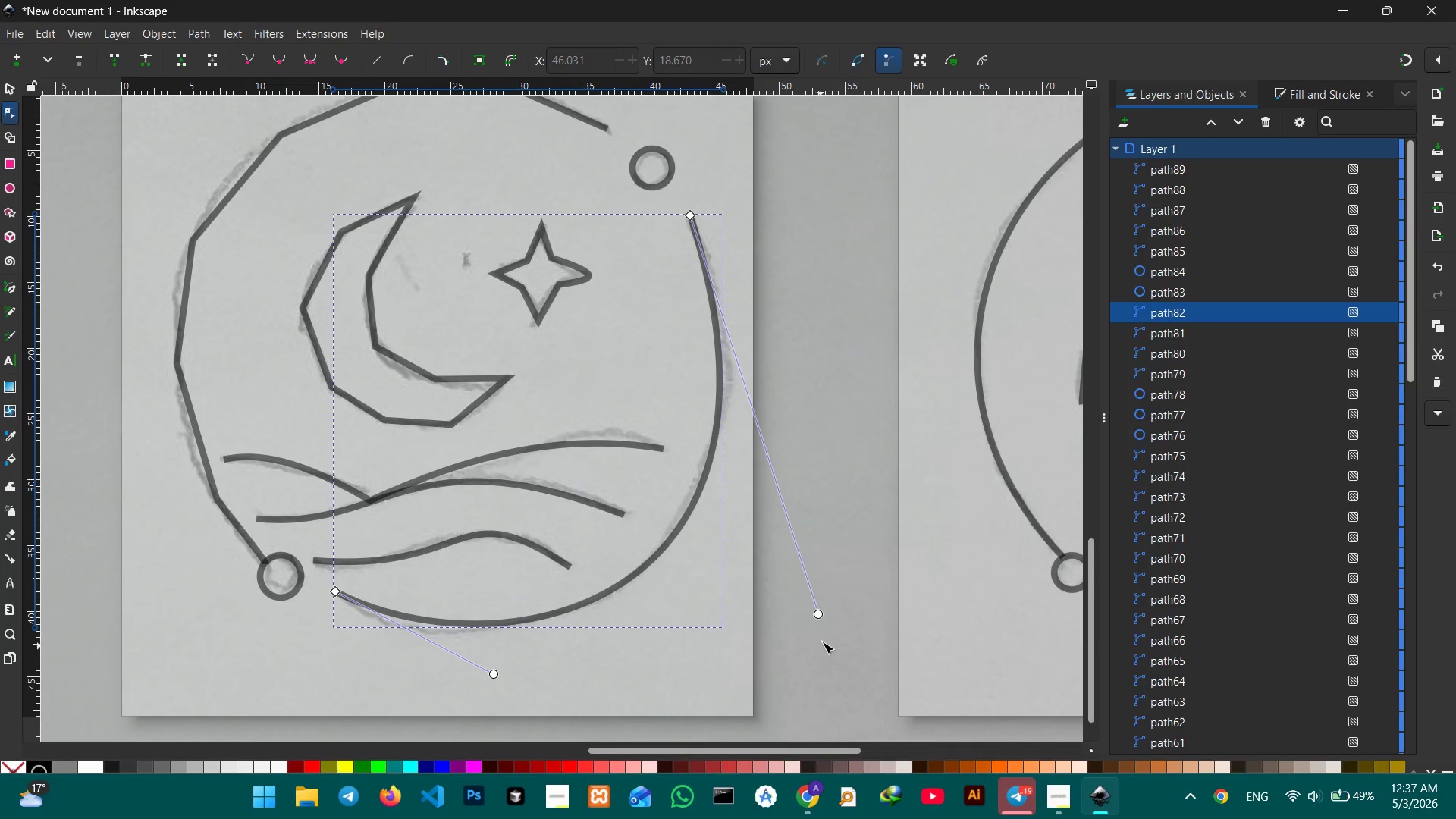 
left_click_drag(start_coordinate=[823, 617], to_coordinate=[846, 572])
 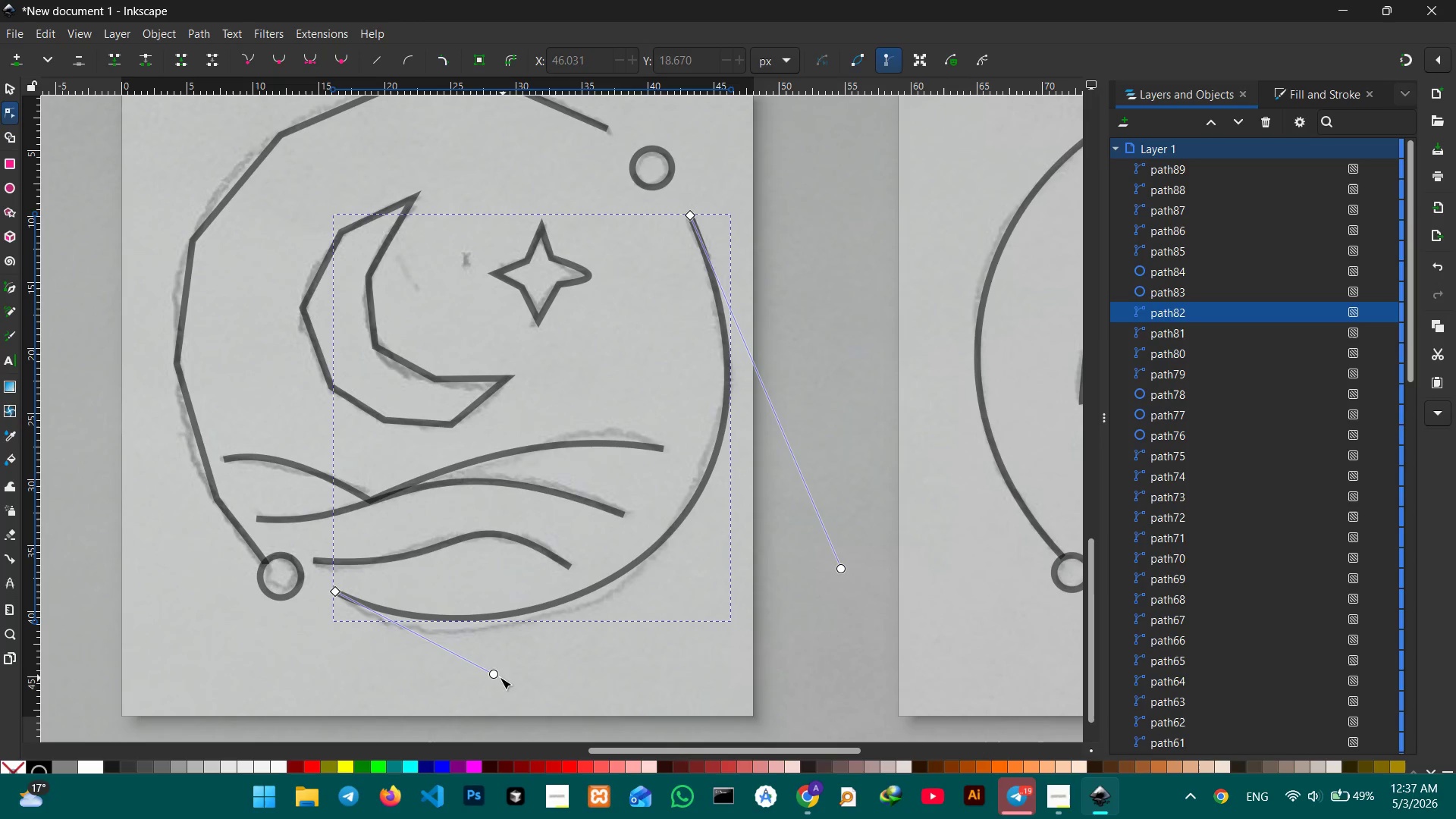 
left_click_drag(start_coordinate=[496, 677], to_coordinate=[492, 706])
 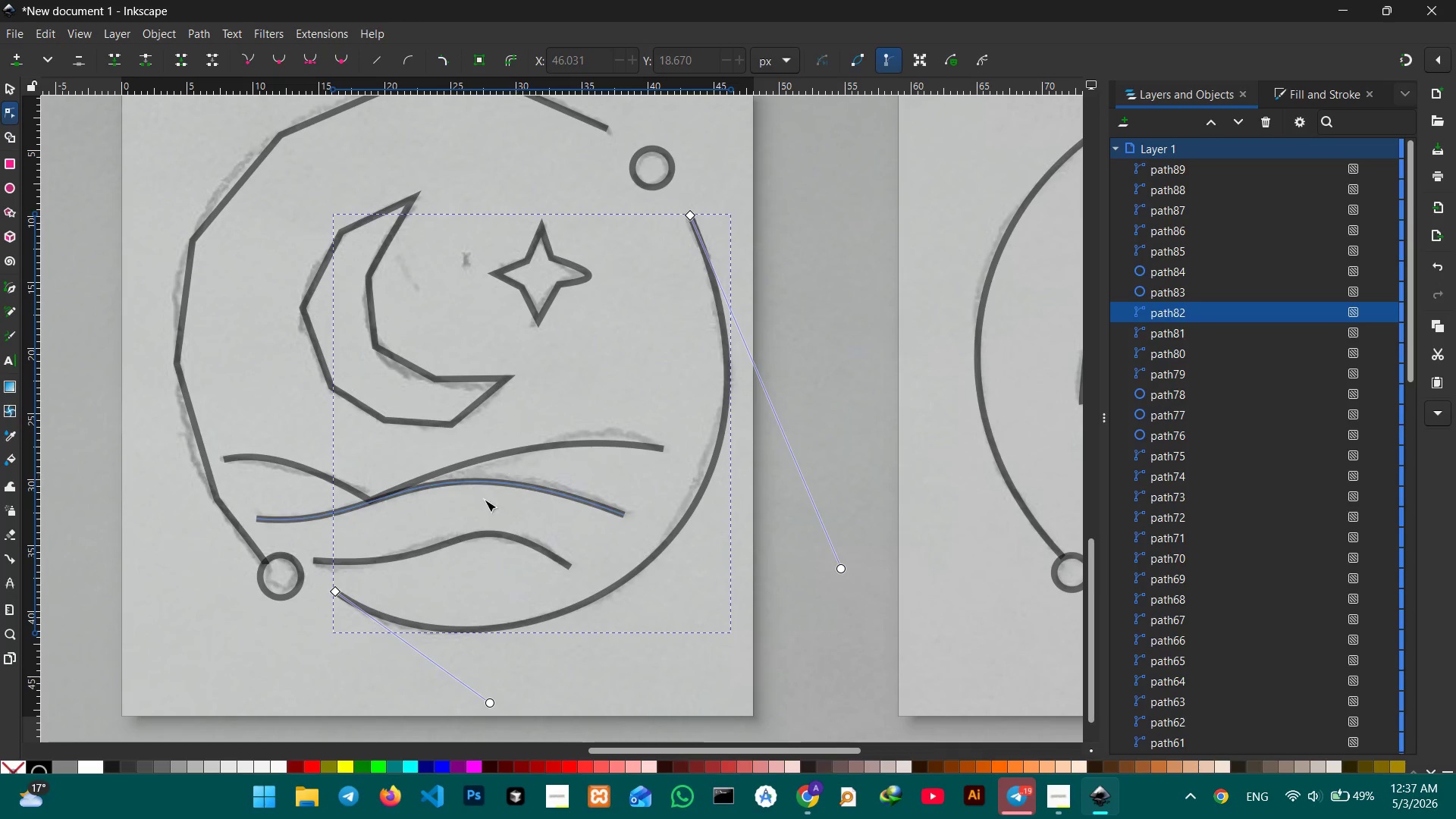 
scroll: coordinate [258, 369], scroll_direction: up, amount: 3.0
 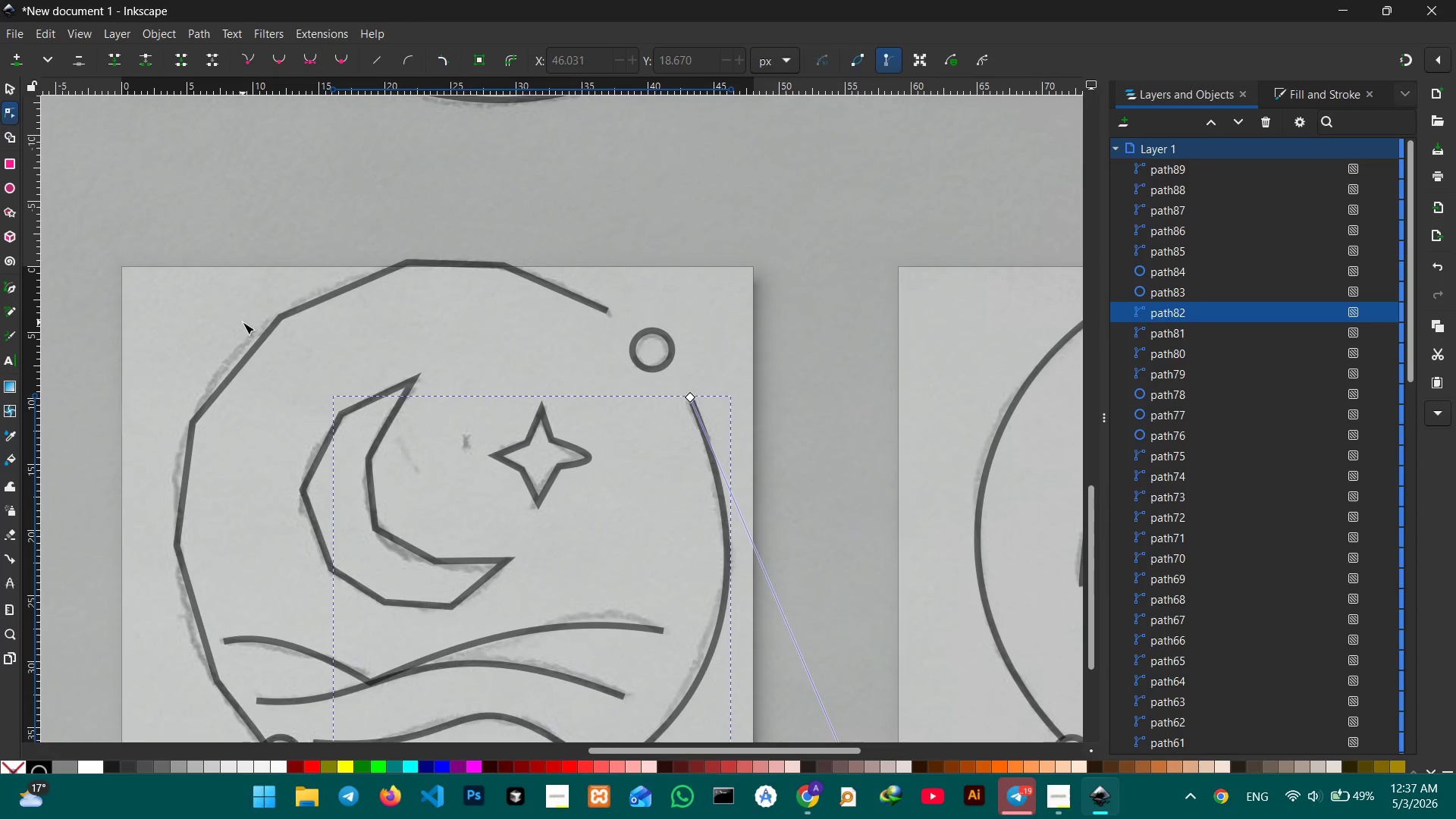 
scroll: coordinate [249, 325], scroll_direction: down, amount: 1.0
 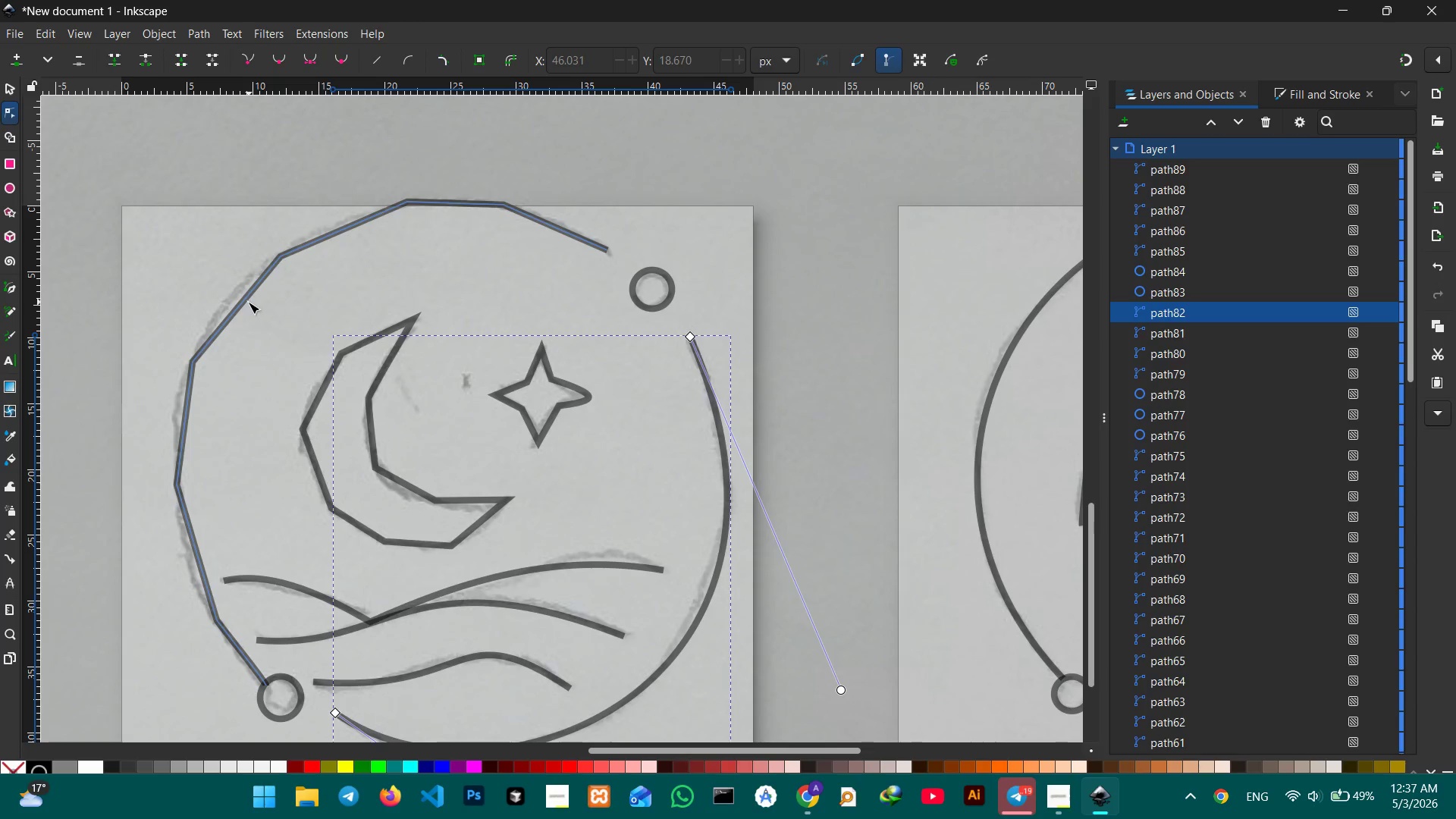 
left_click([247, 301])
 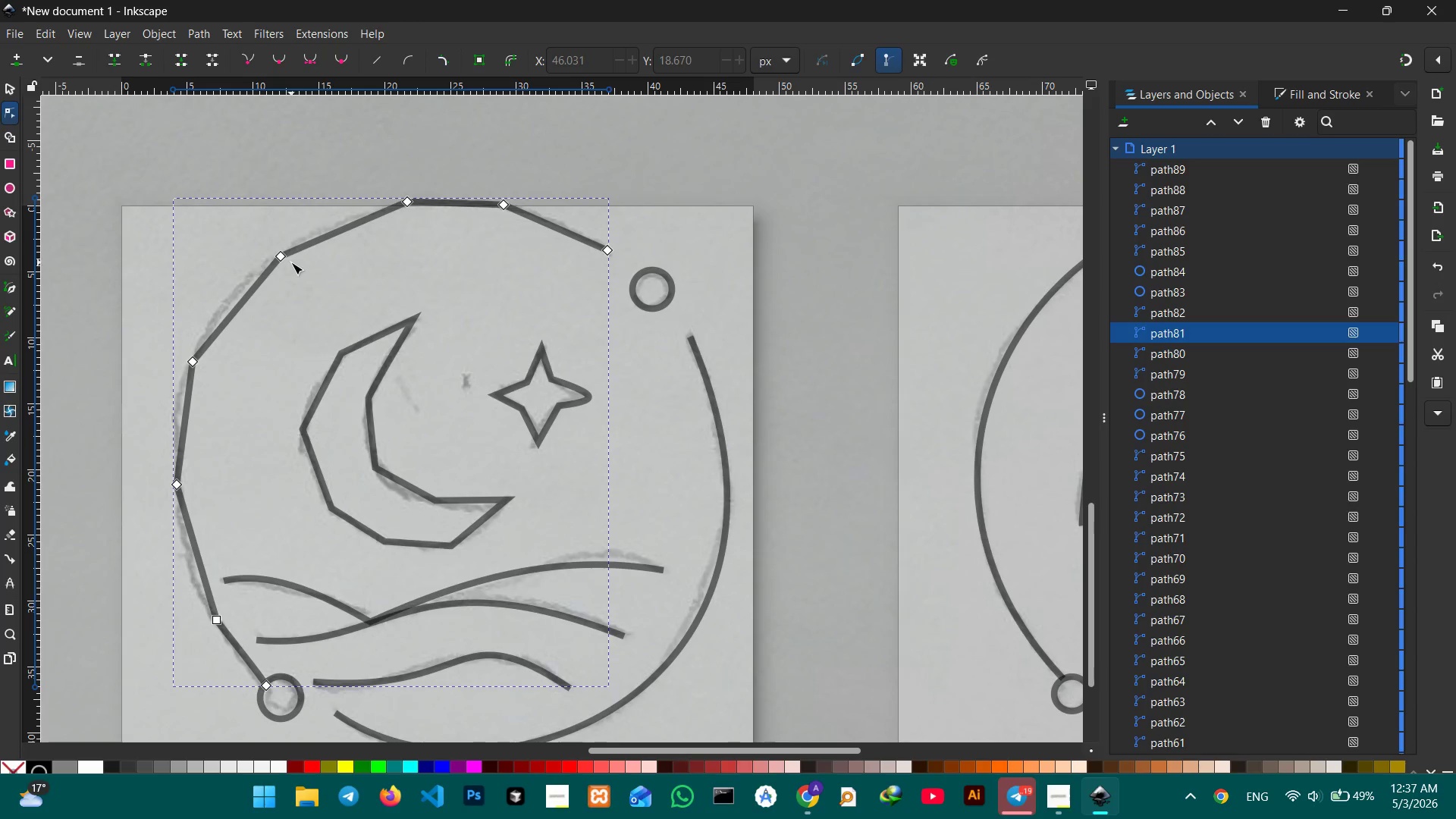 
left_click([283, 255])
 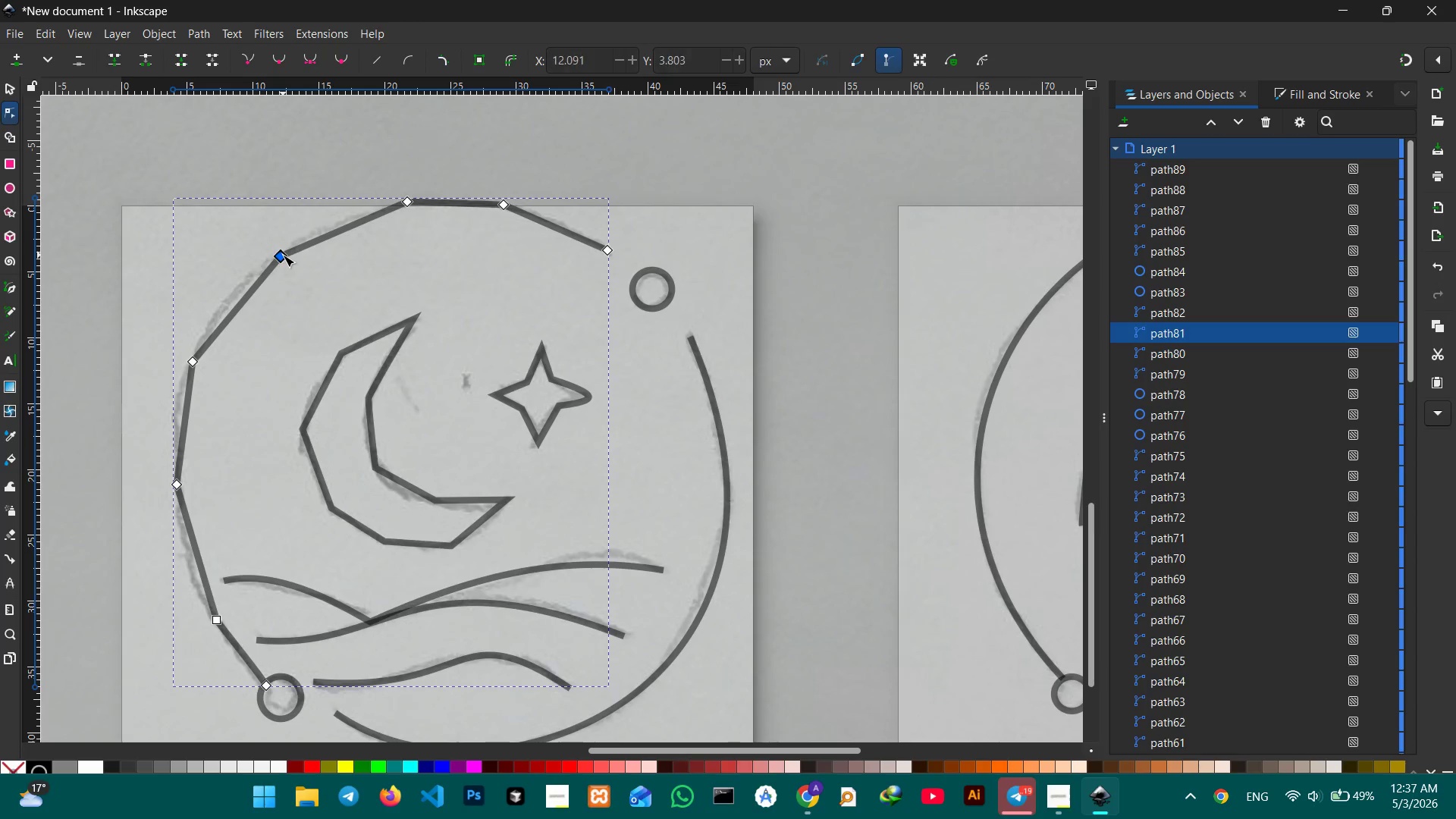 
key(Backspace)
 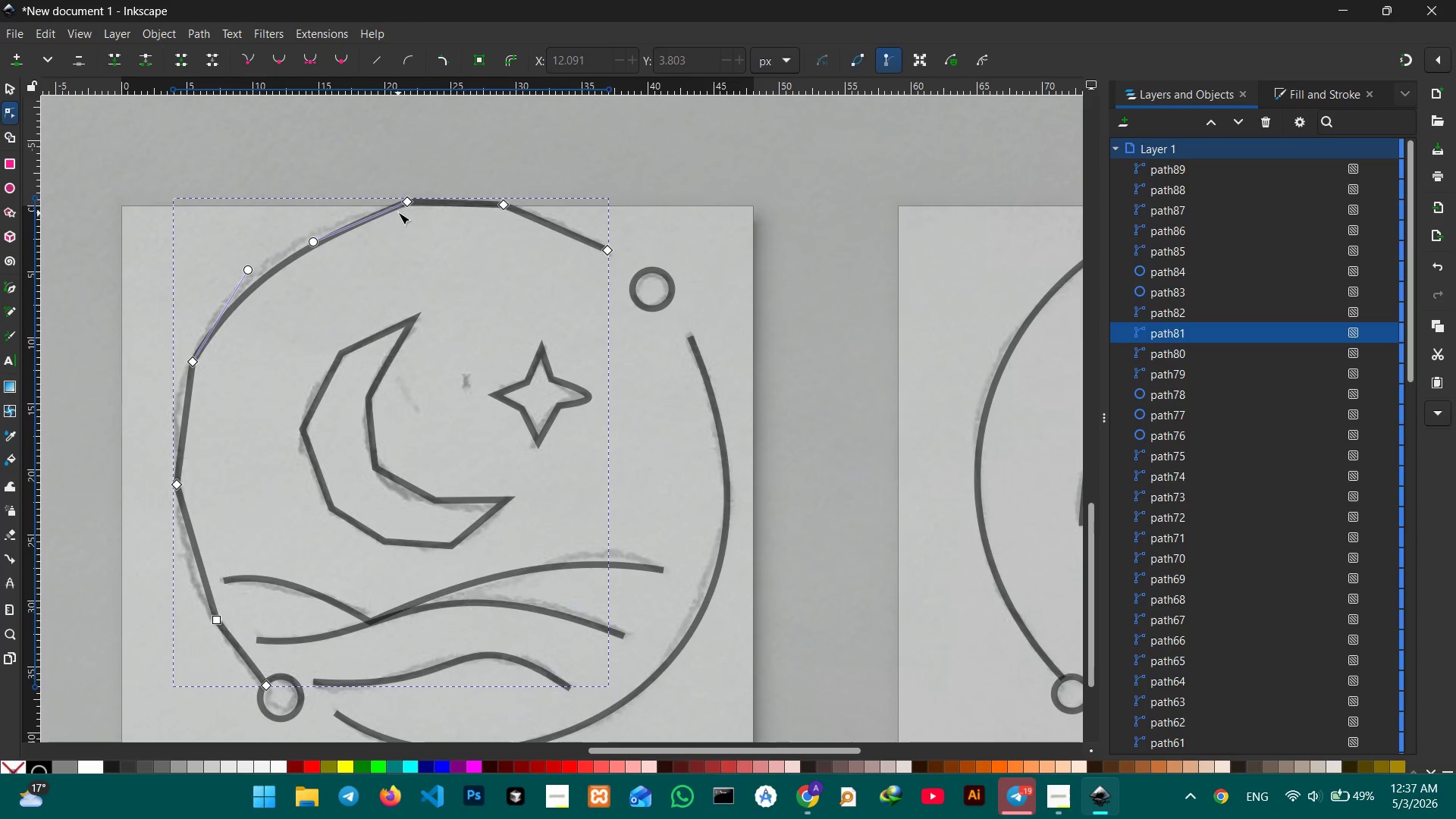 
left_click([408, 204])
 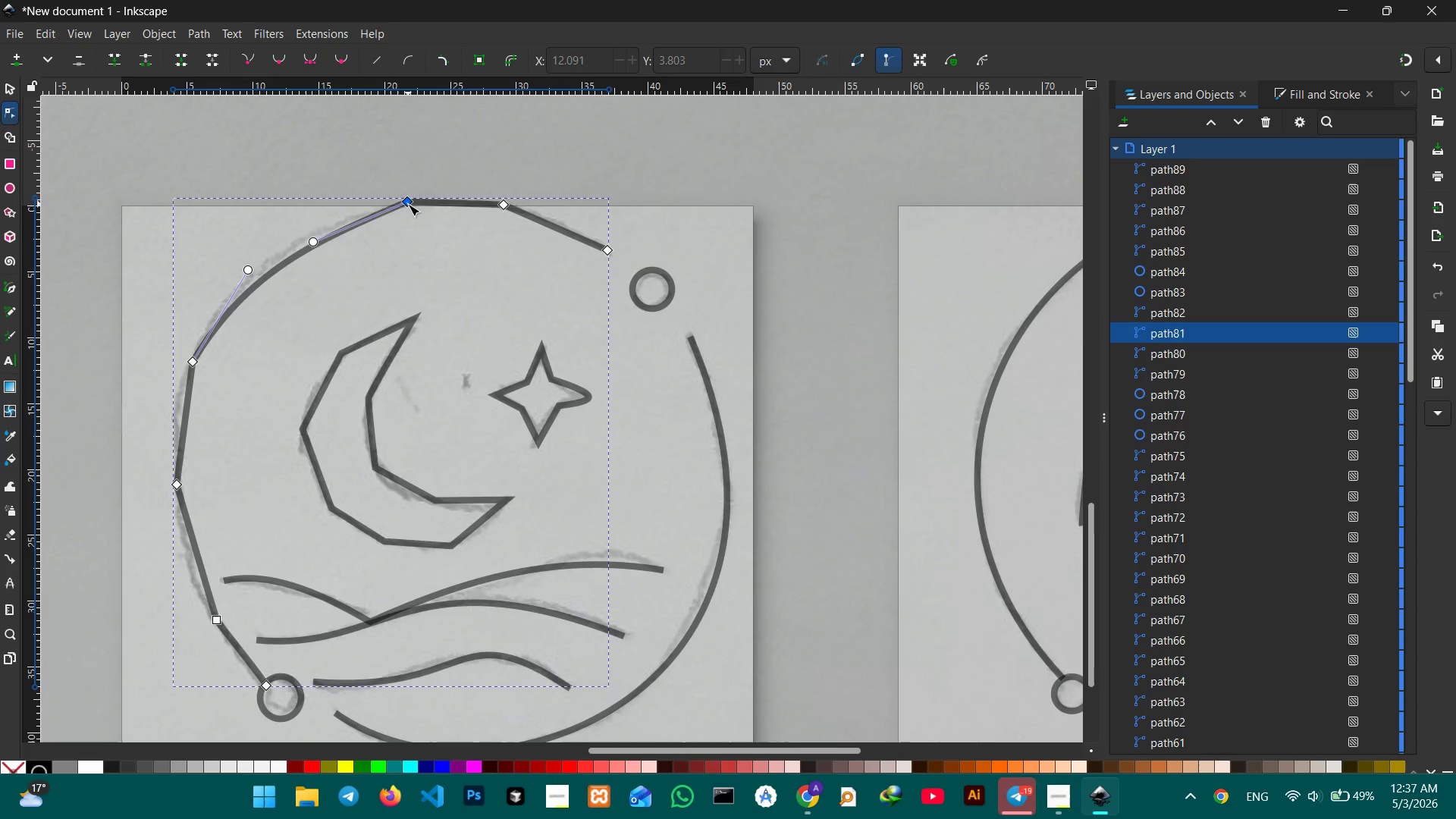 
key(Backspace)
 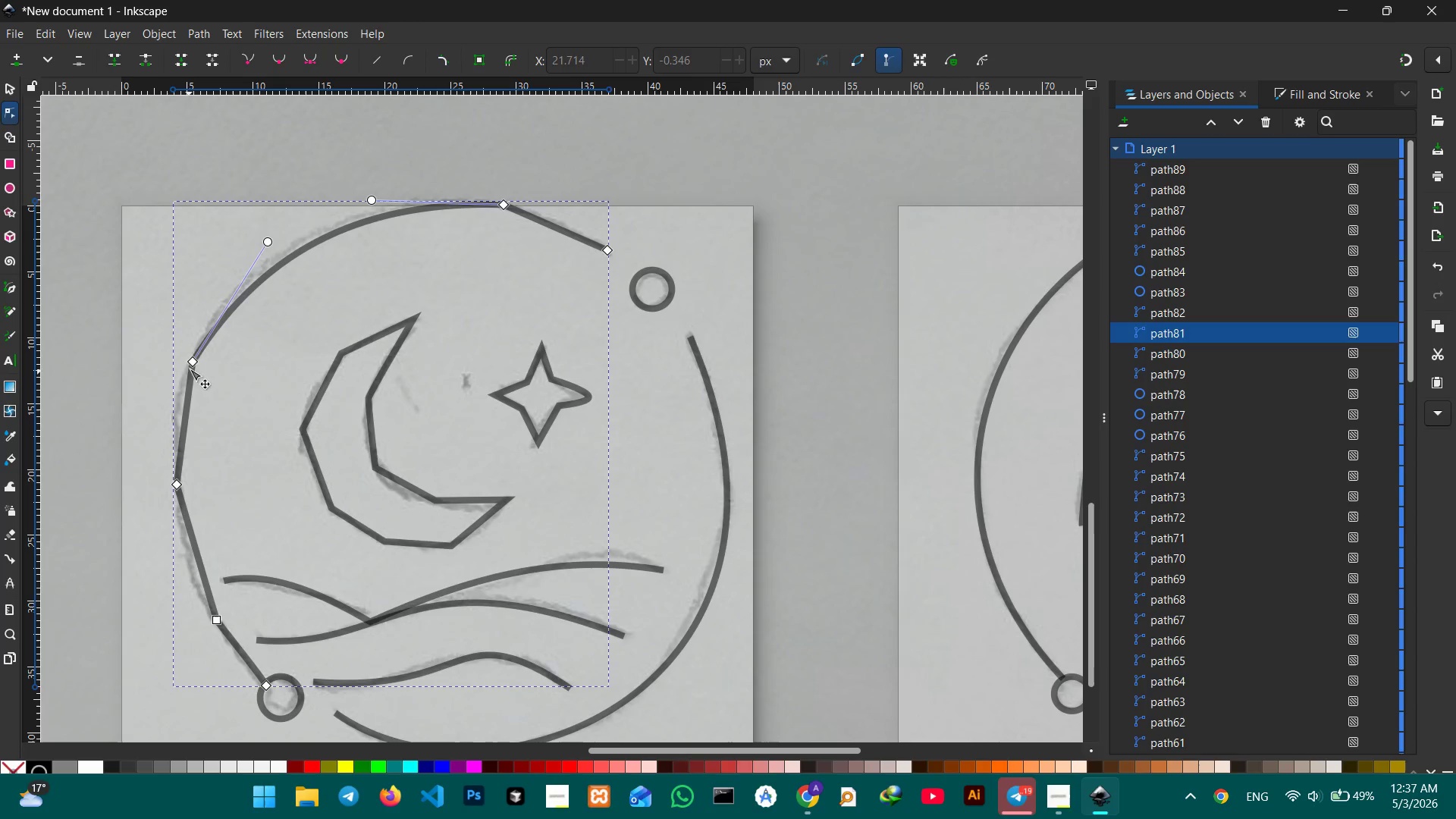 
left_click([190, 362])
 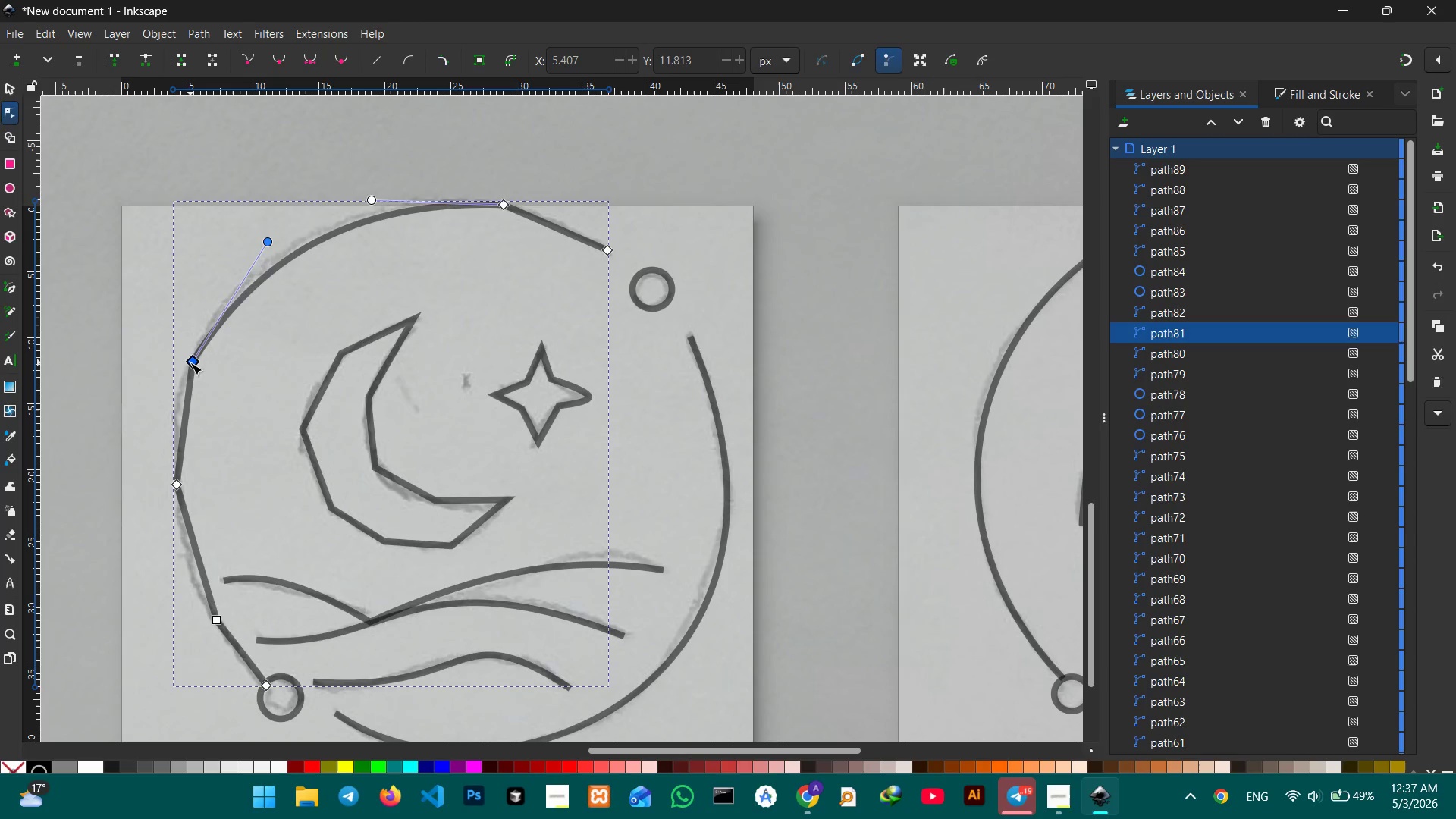 
key(Backspace)
 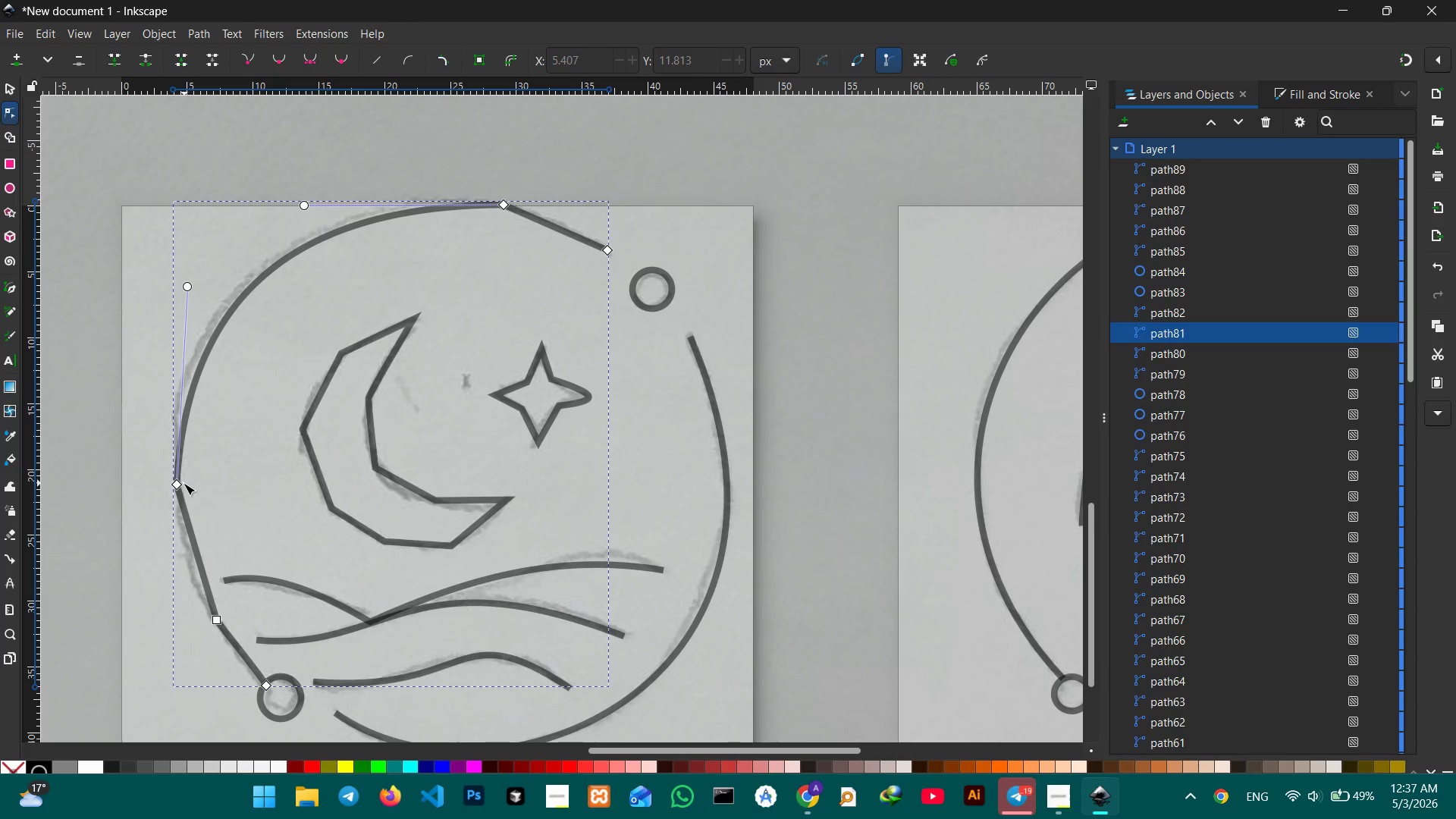 
left_click([176, 483])
 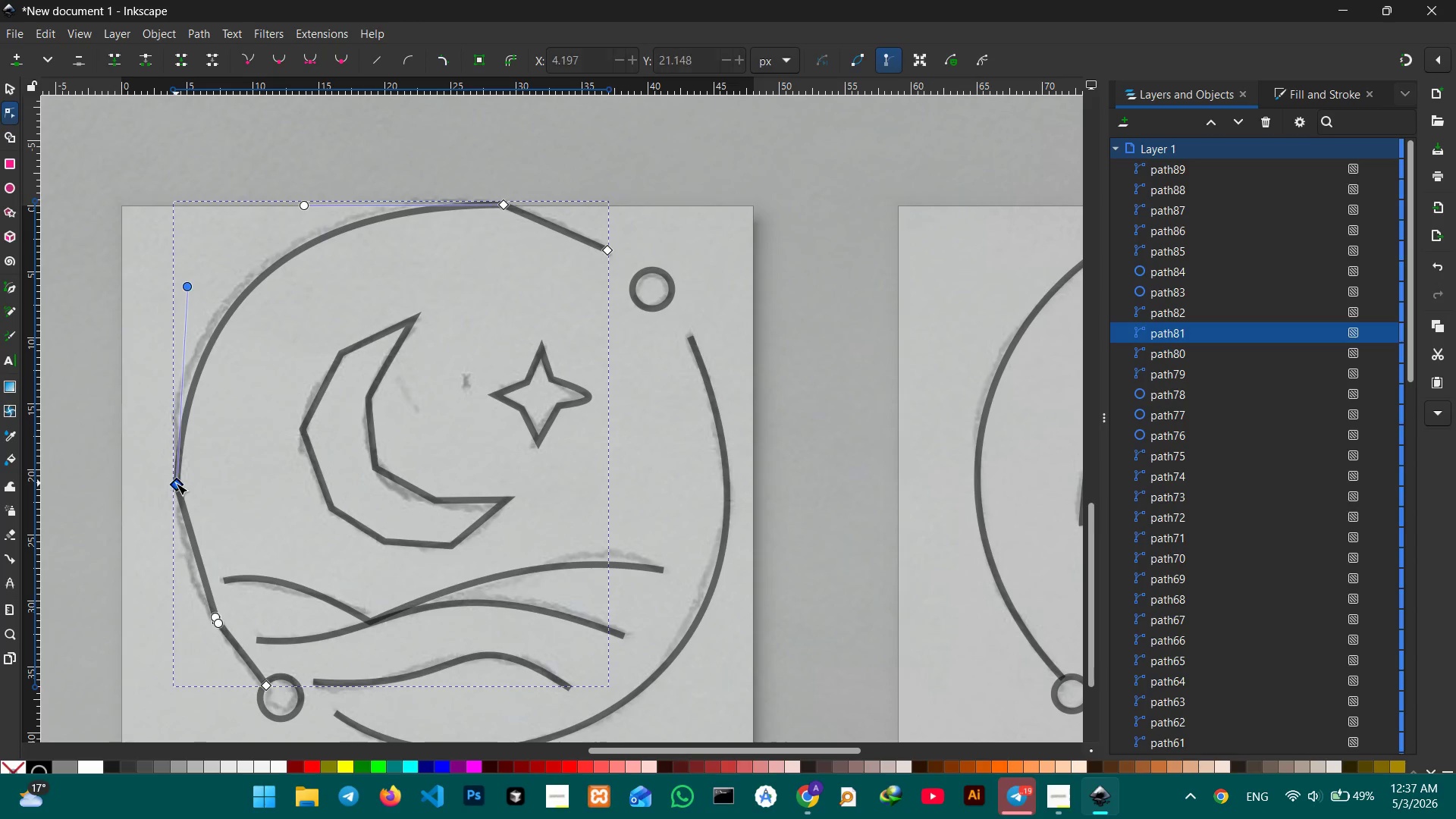 
key(Backspace)
 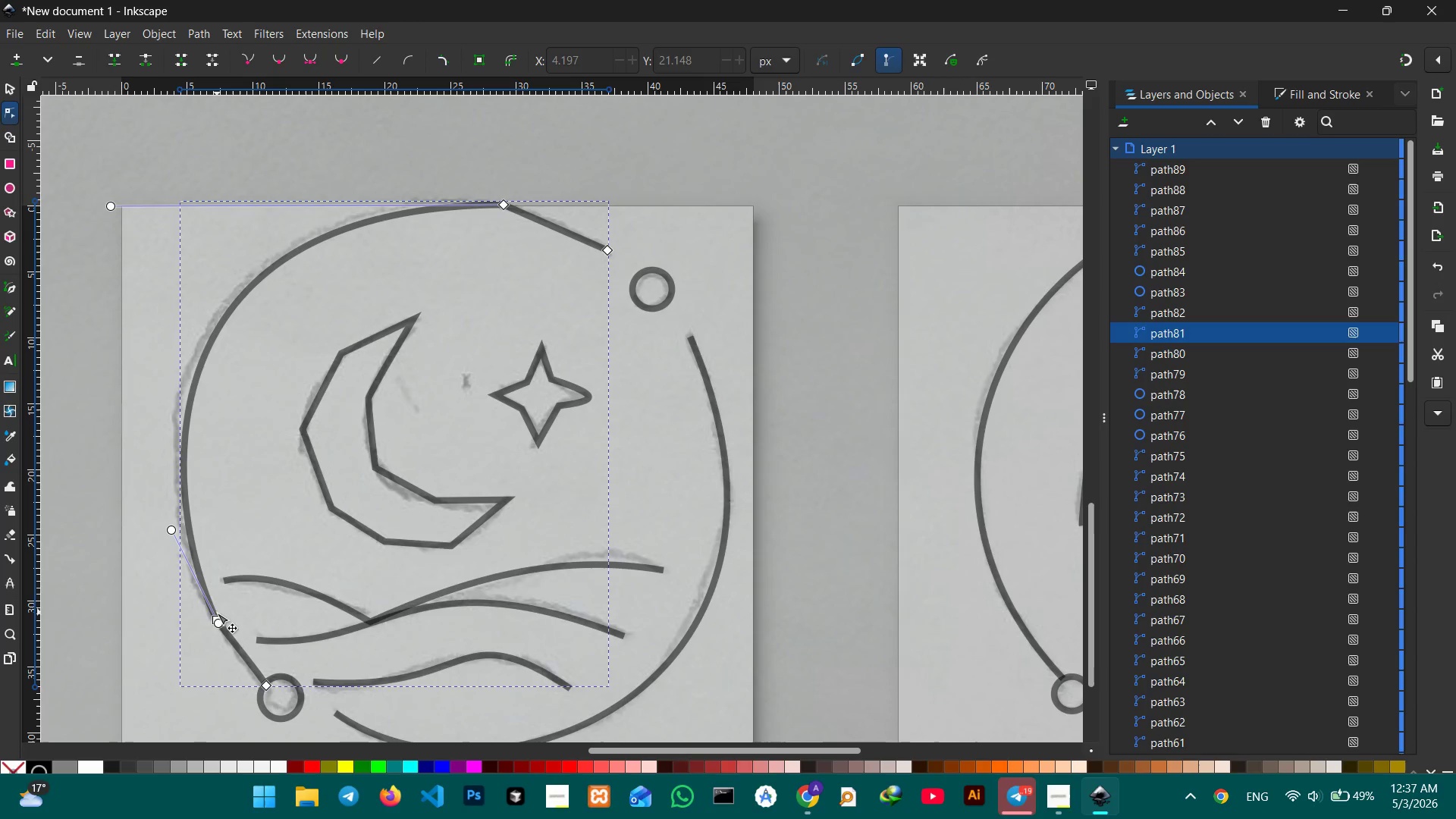 
left_click([217, 618])
 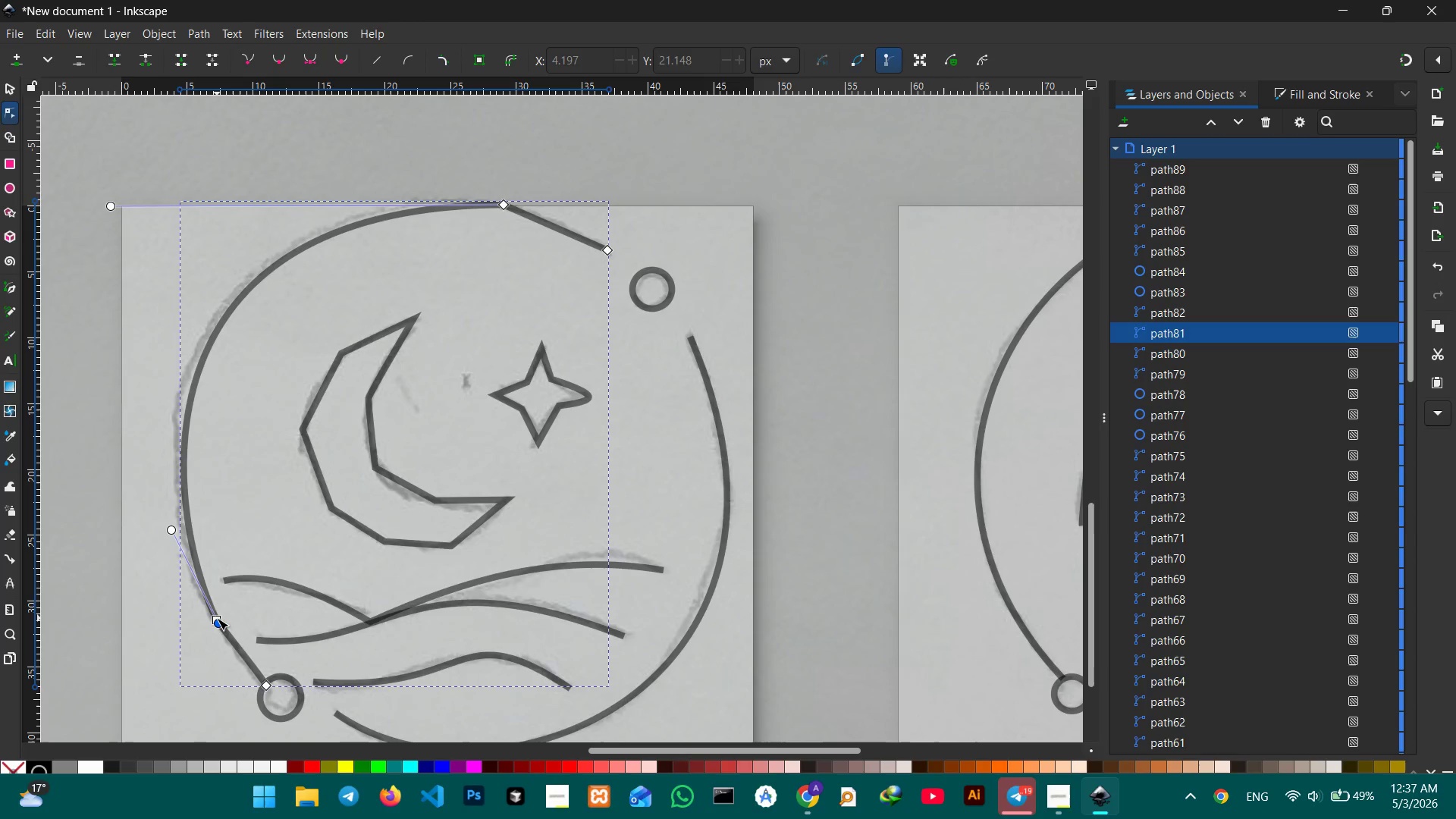 
key(Backspace)
 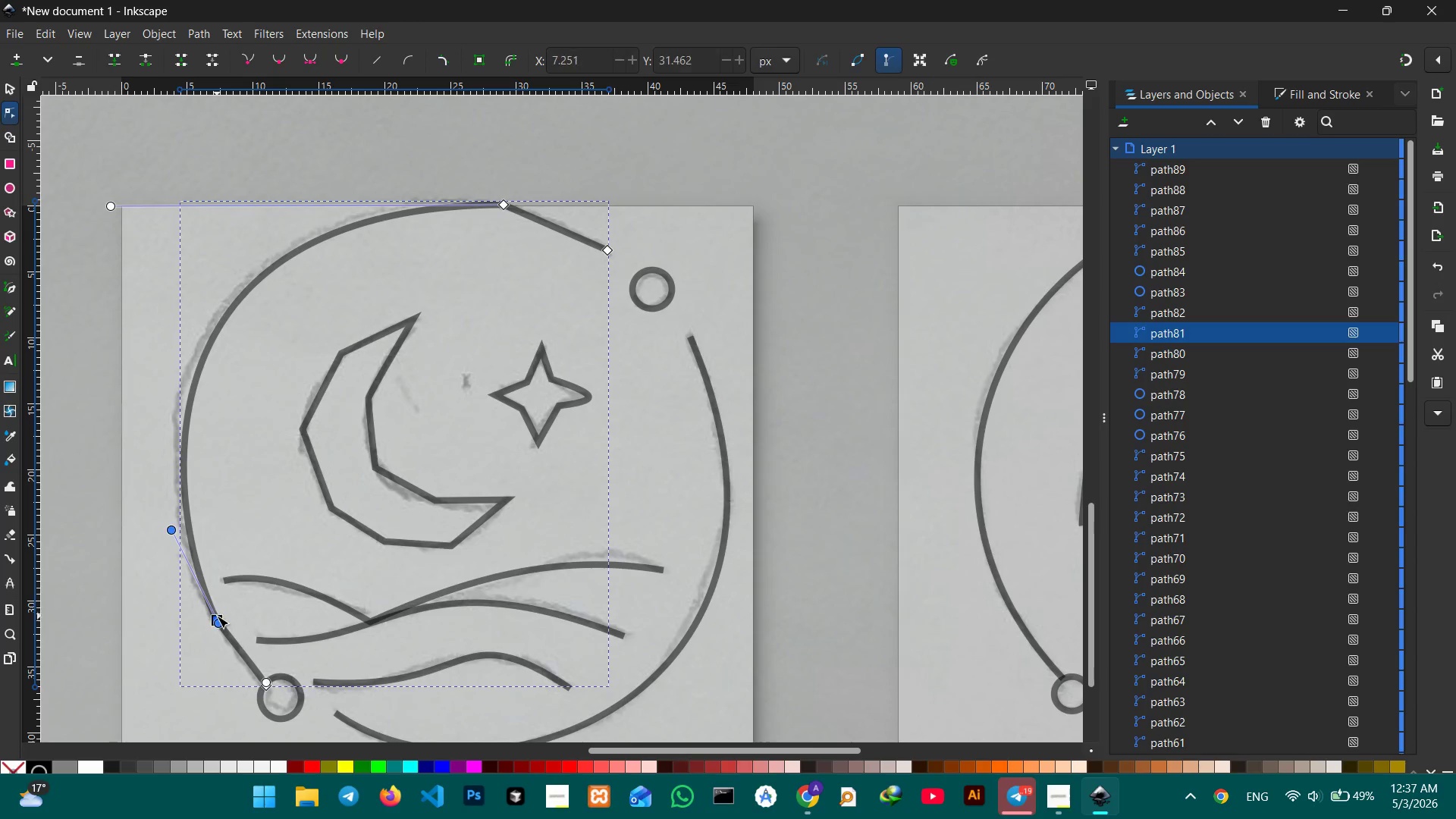 
key(Backspace)
 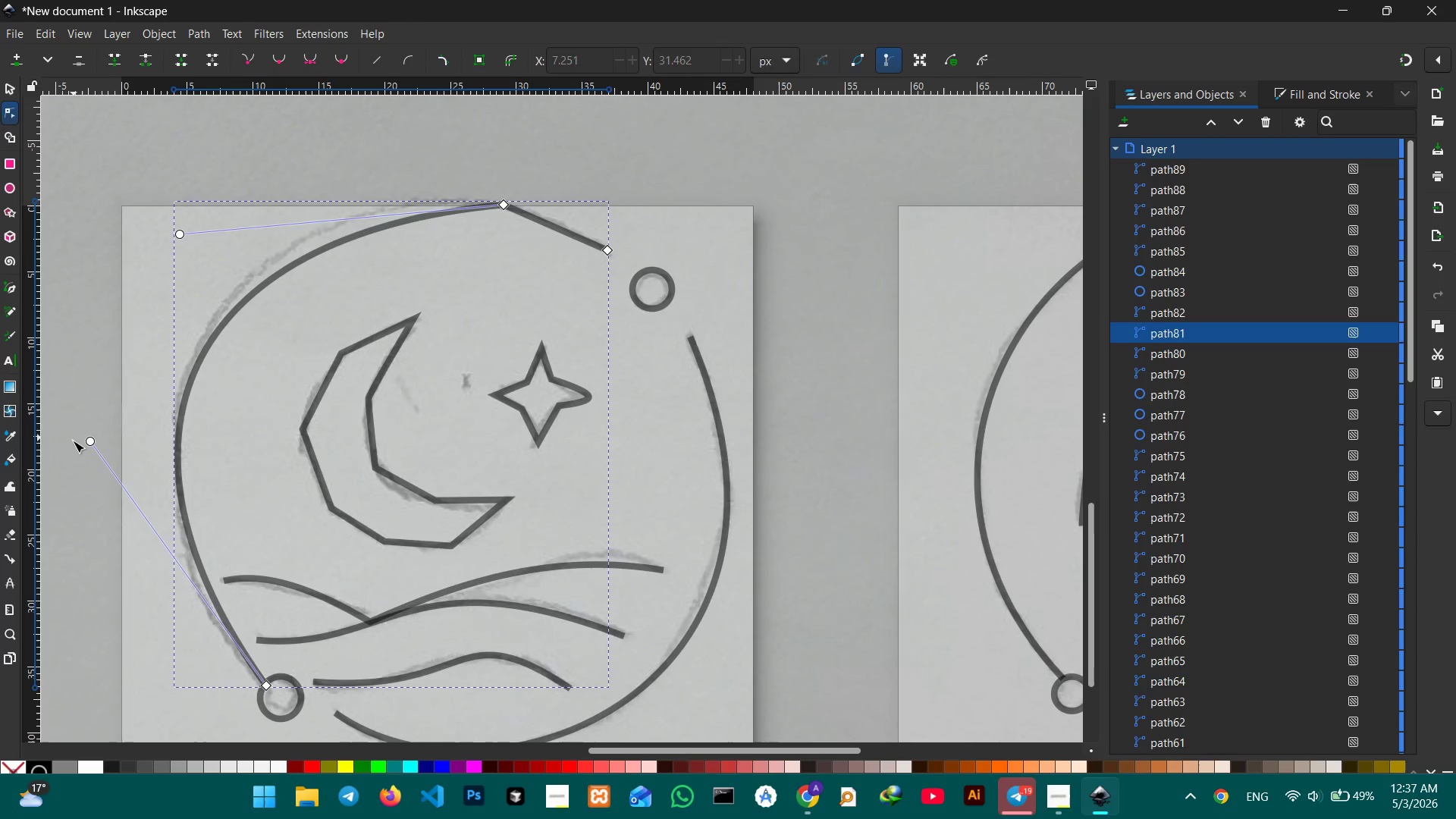 
left_click_drag(start_coordinate=[89, 444], to_coordinate=[76, 466])
 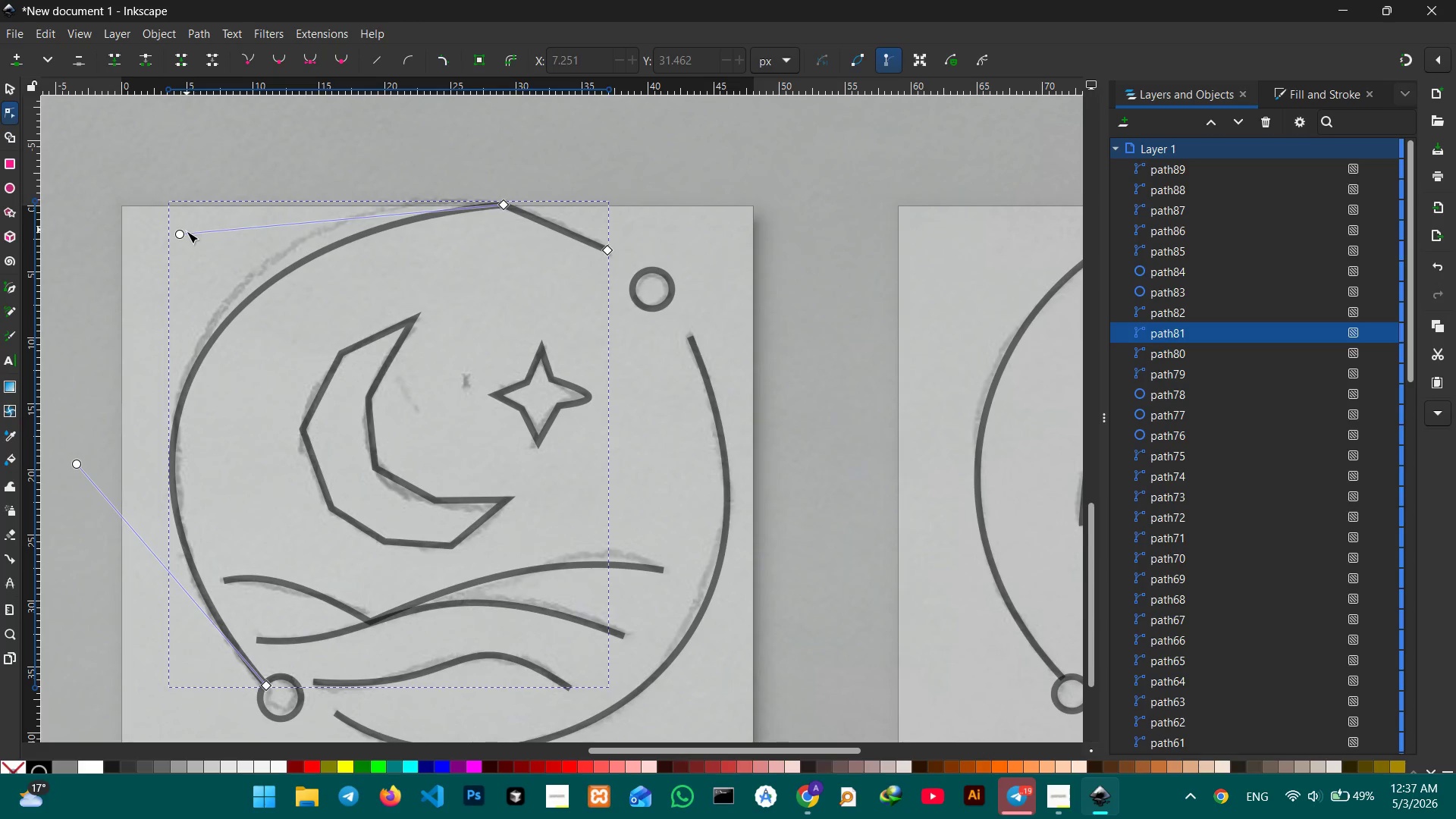 
left_click_drag(start_coordinate=[181, 234], to_coordinate=[191, 180])
 